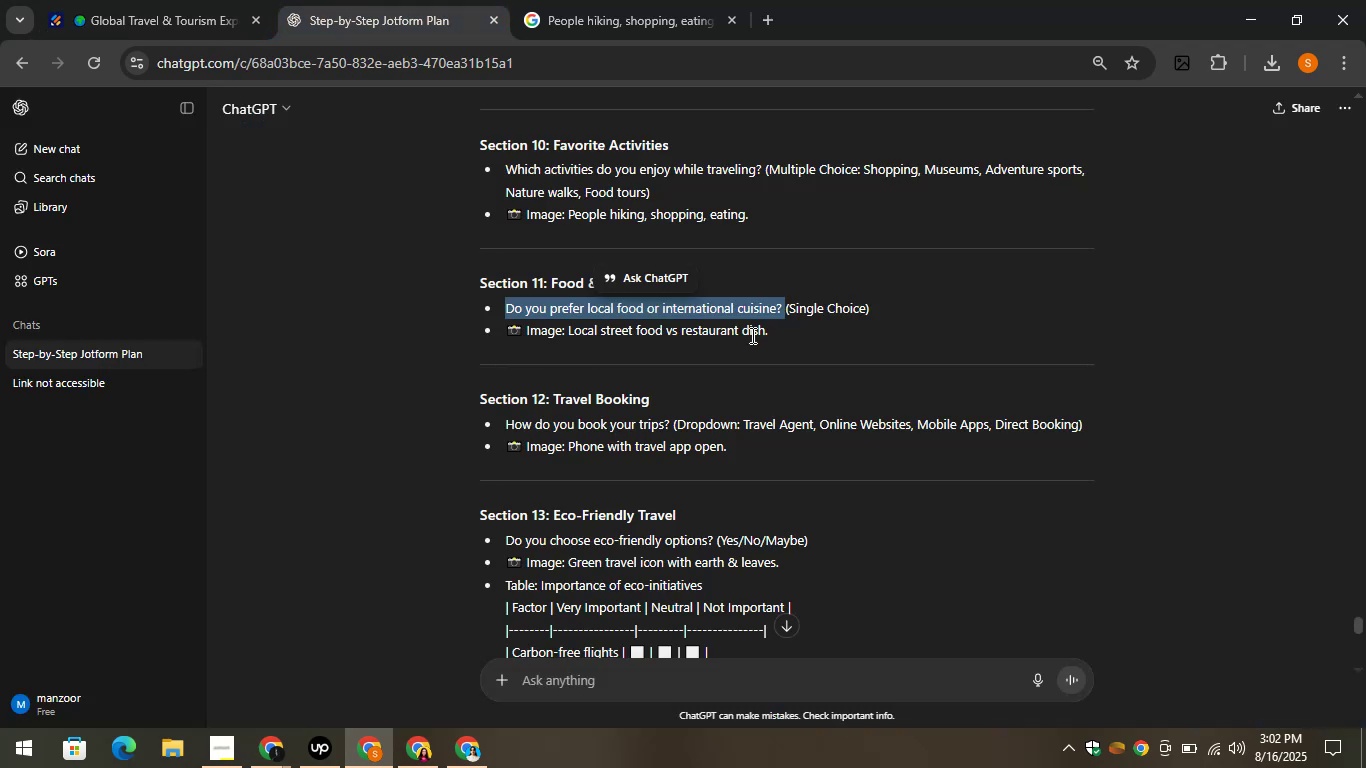 
left_click_drag(start_coordinate=[774, 332], to_coordinate=[566, 333])
 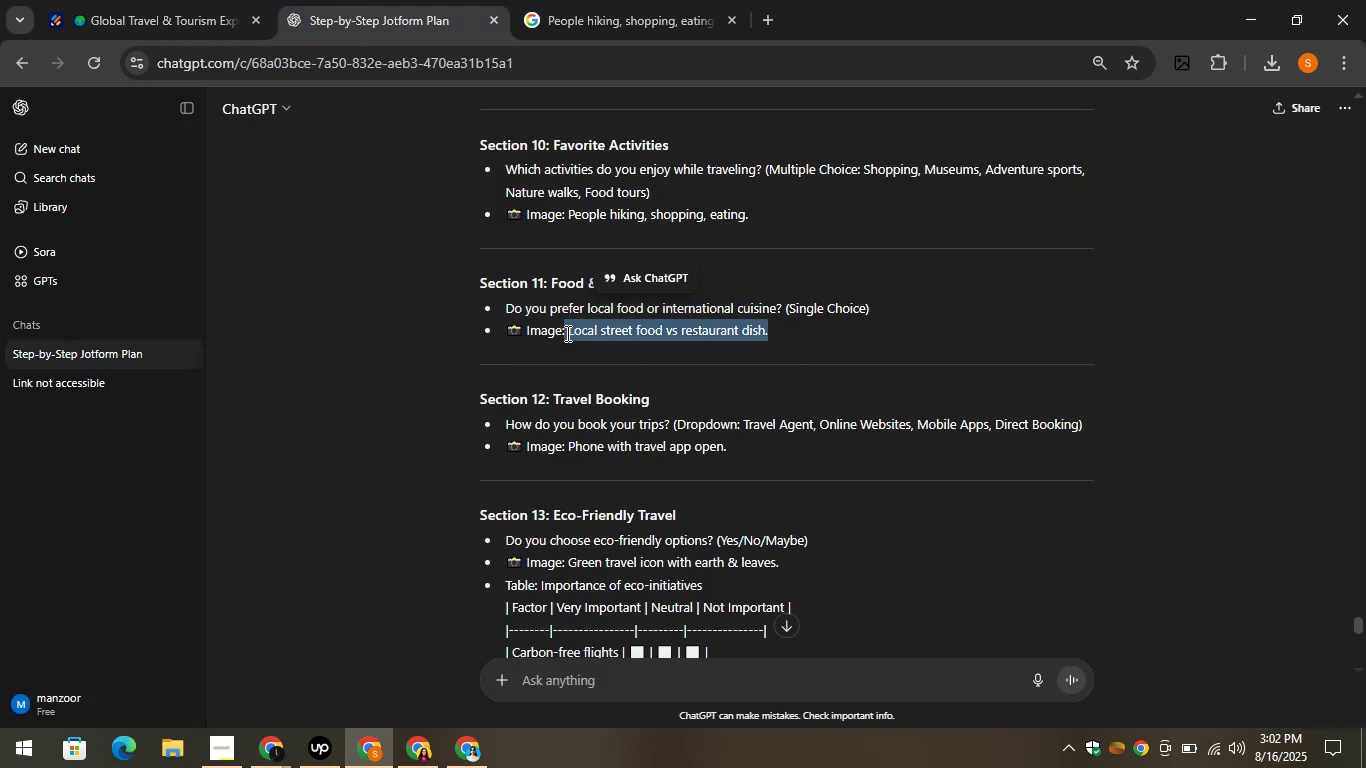 
key(Control+C)
 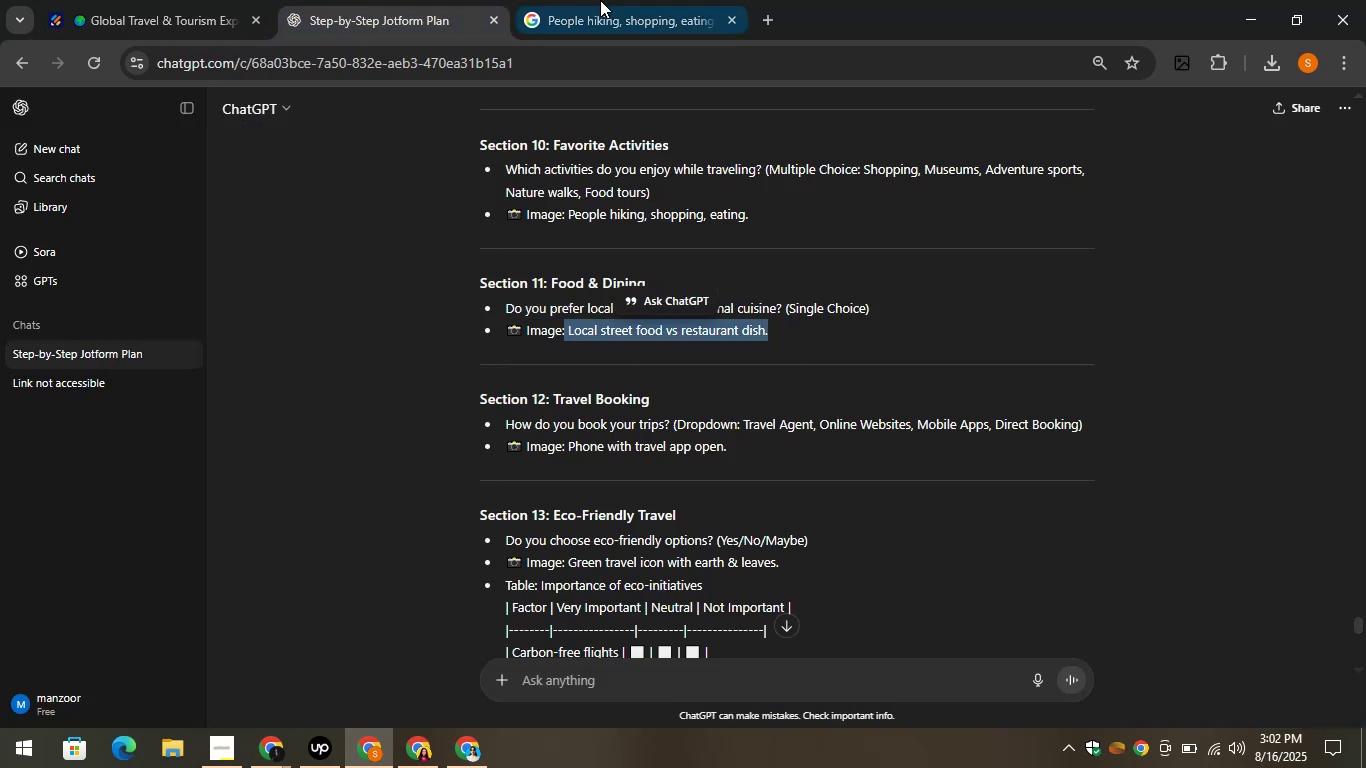 
left_click([601, 0])
 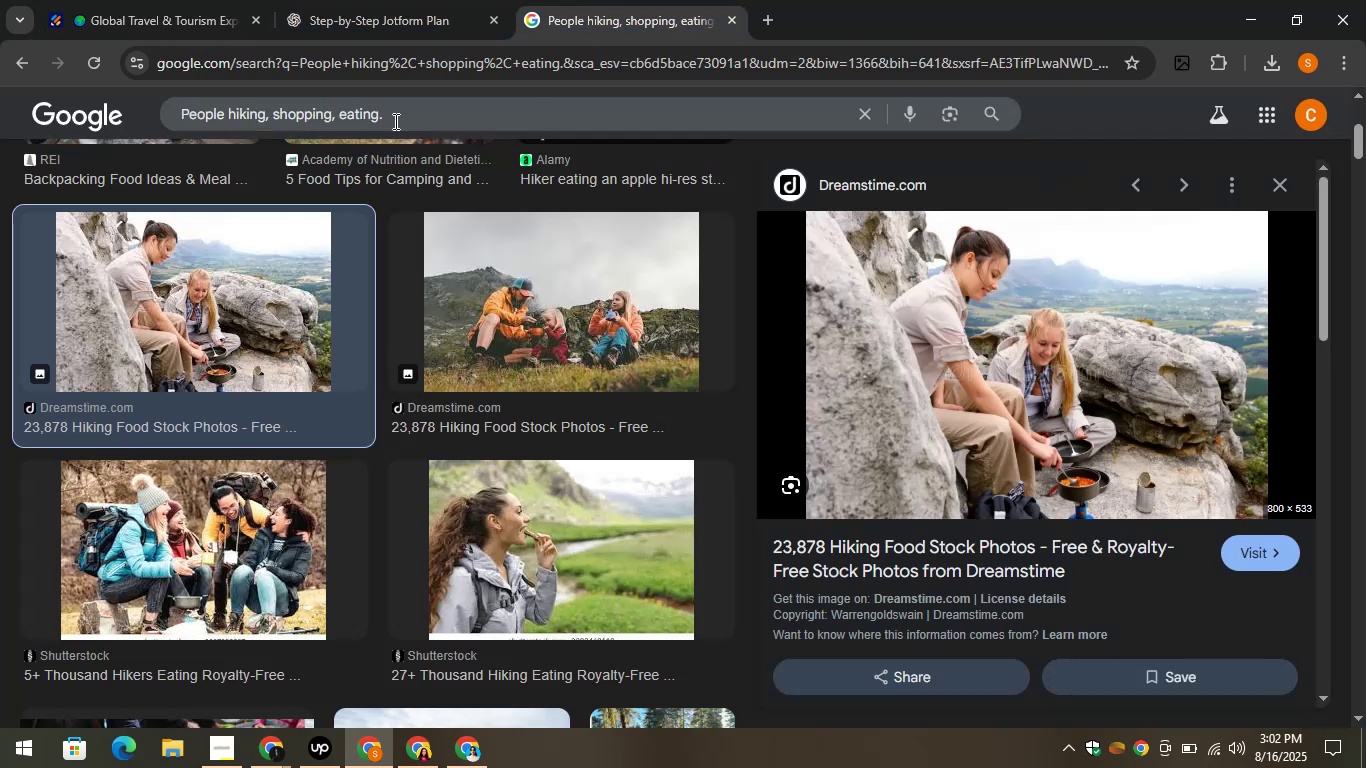 
key(Control+A)
 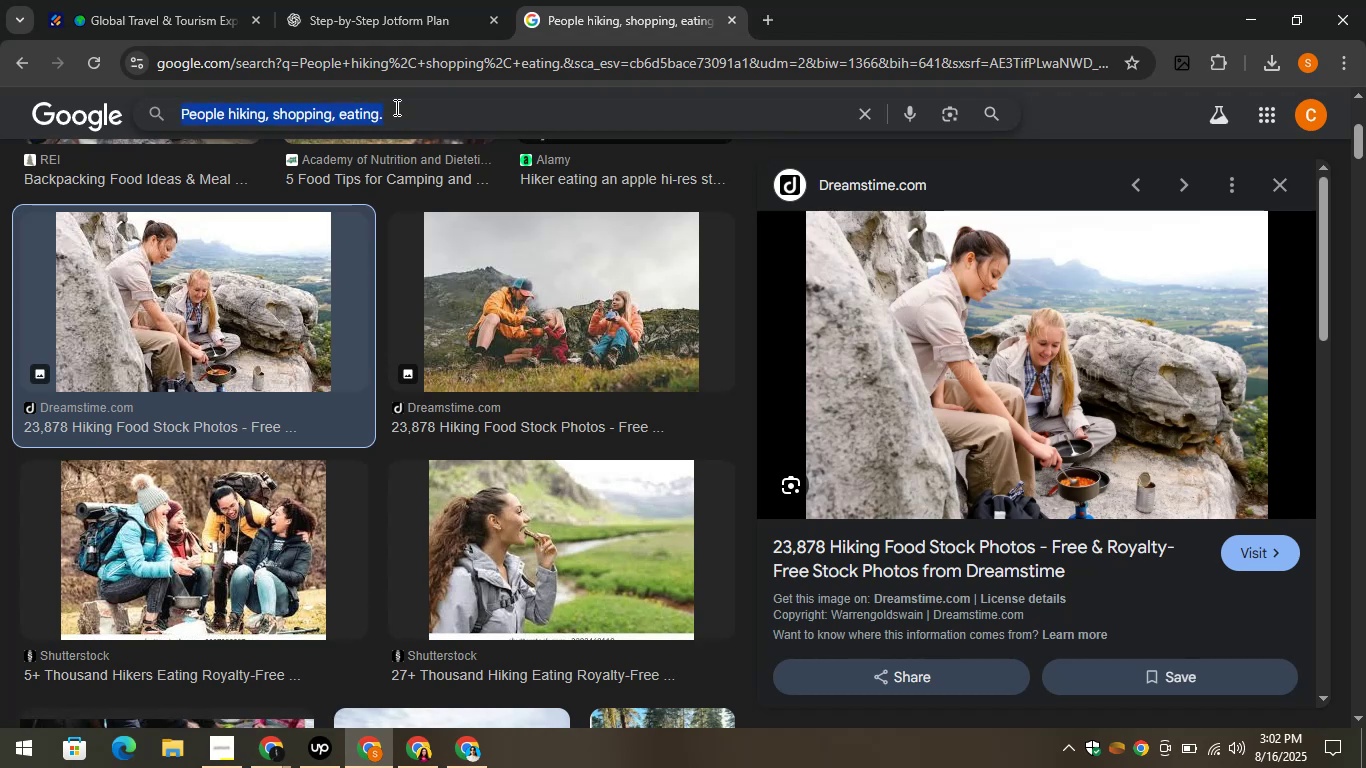 
key(Control+V)
 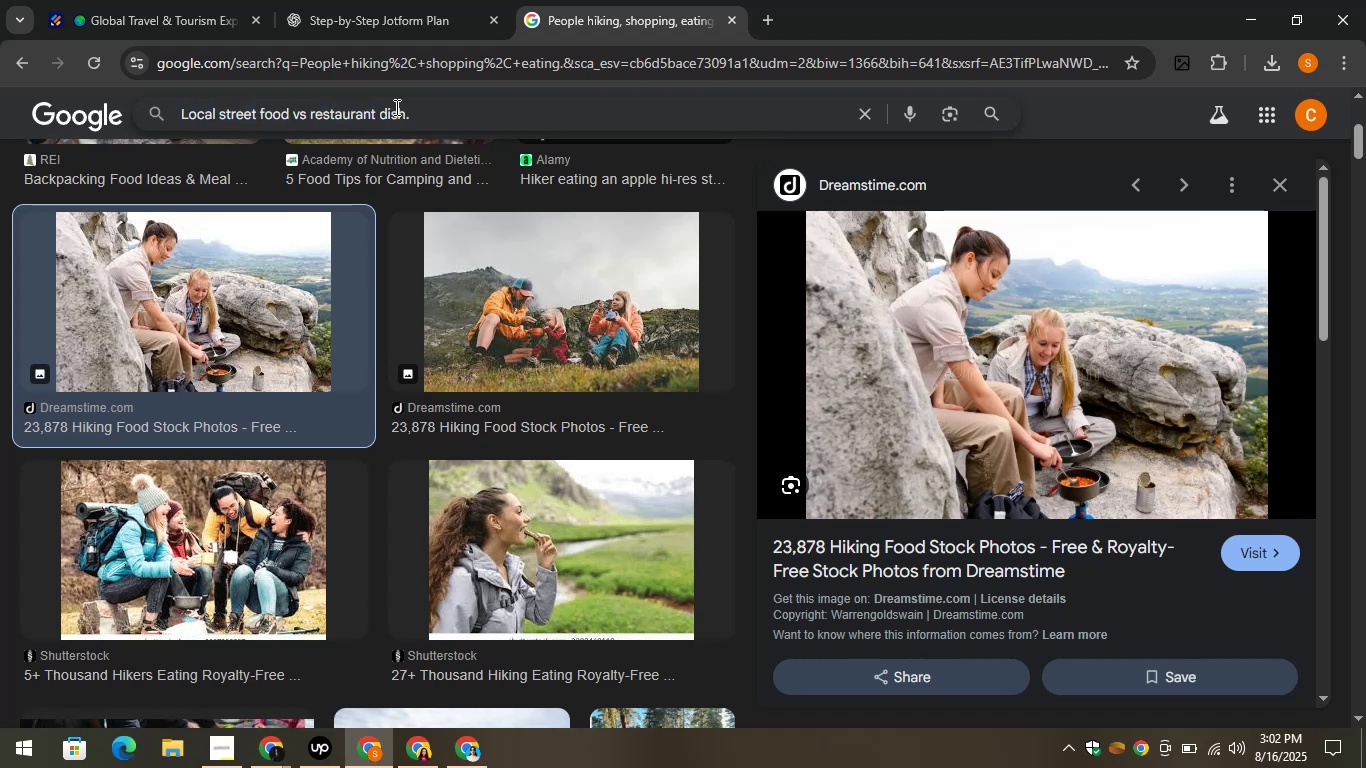 
key(Enter)
 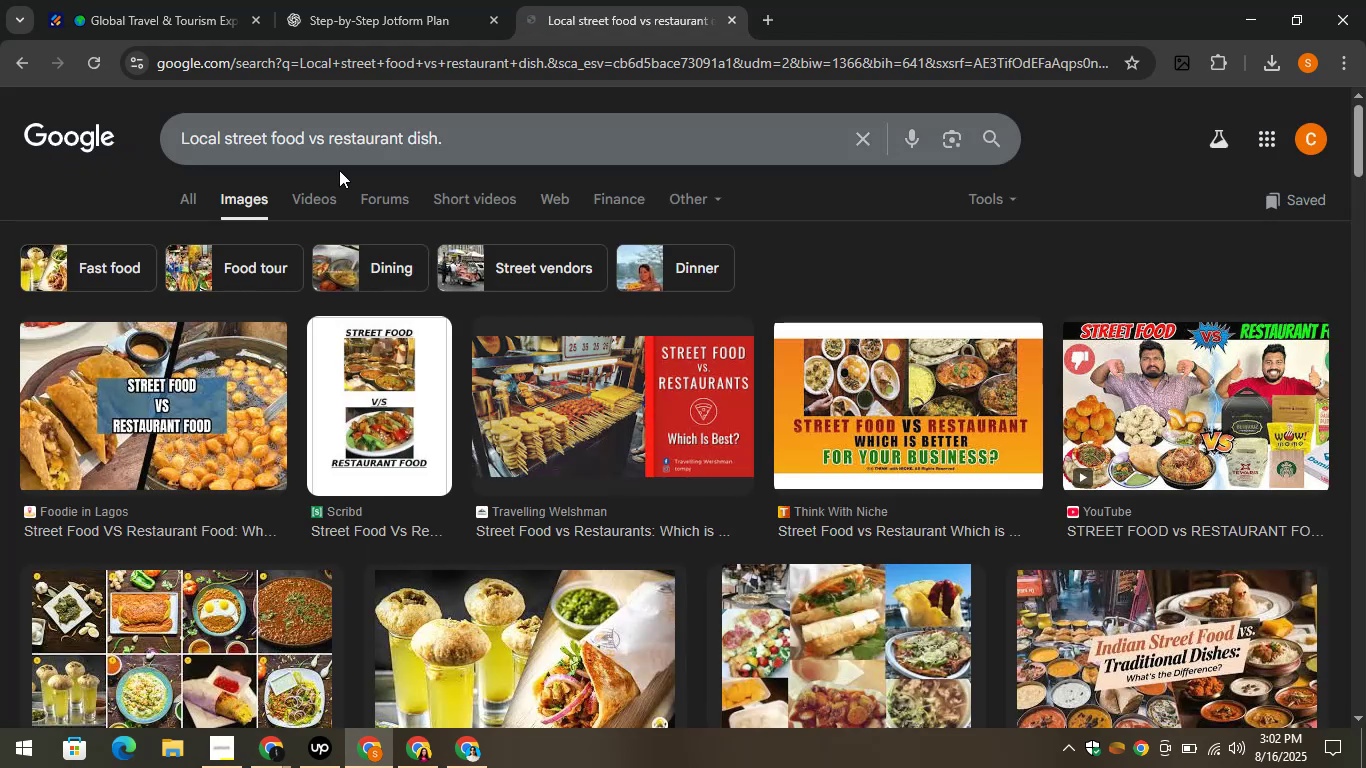 
wait(10.93)
 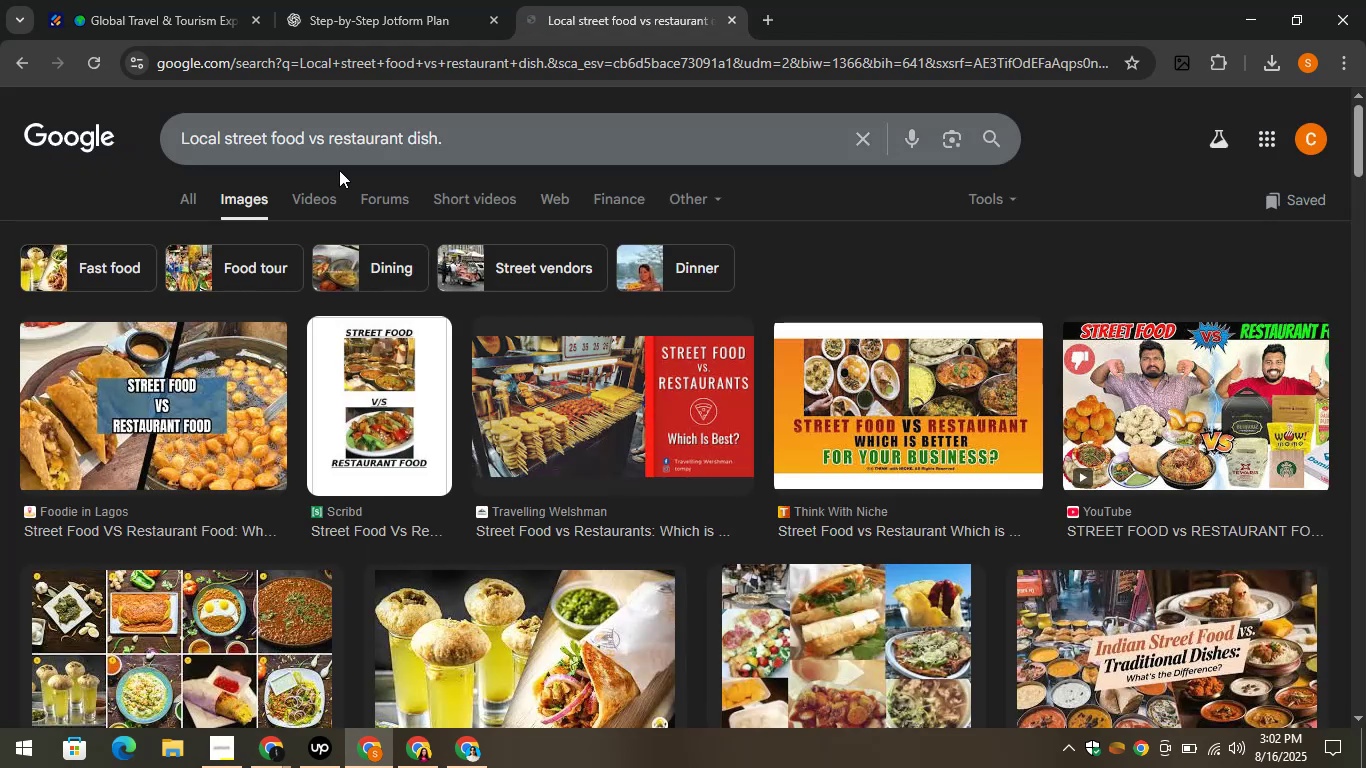 
scroll: coordinate [583, 363], scroll_direction: down, amount: 2.0
 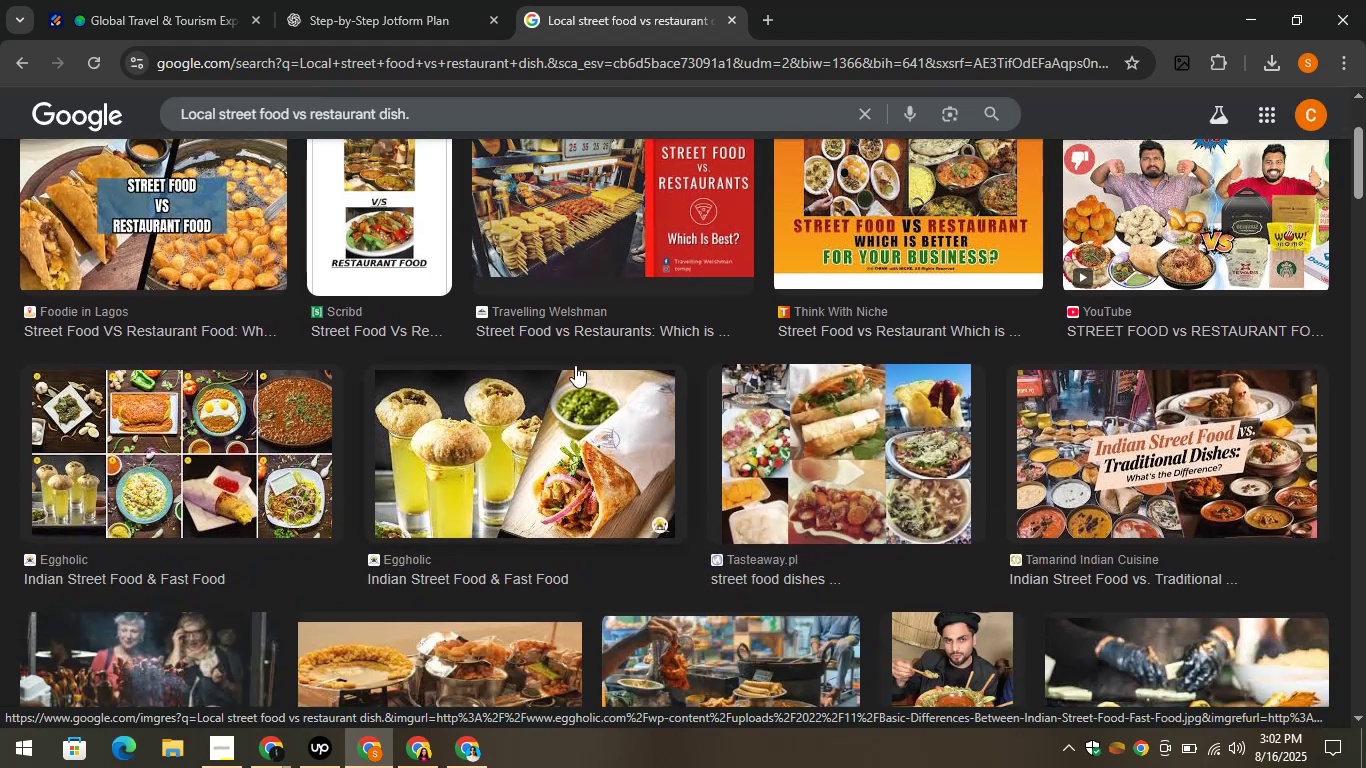 
wait(5.57)
 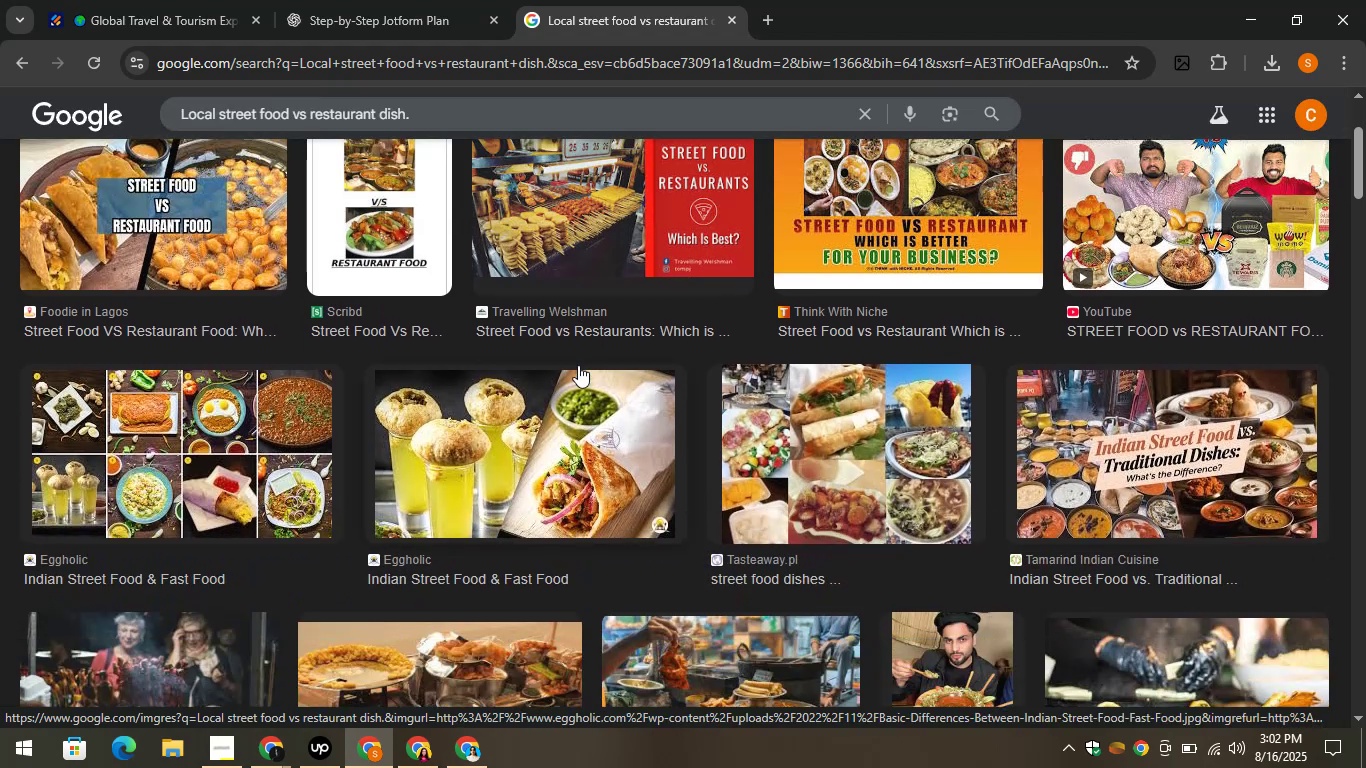 
scroll: coordinate [572, 365], scroll_direction: down, amount: 2.0
 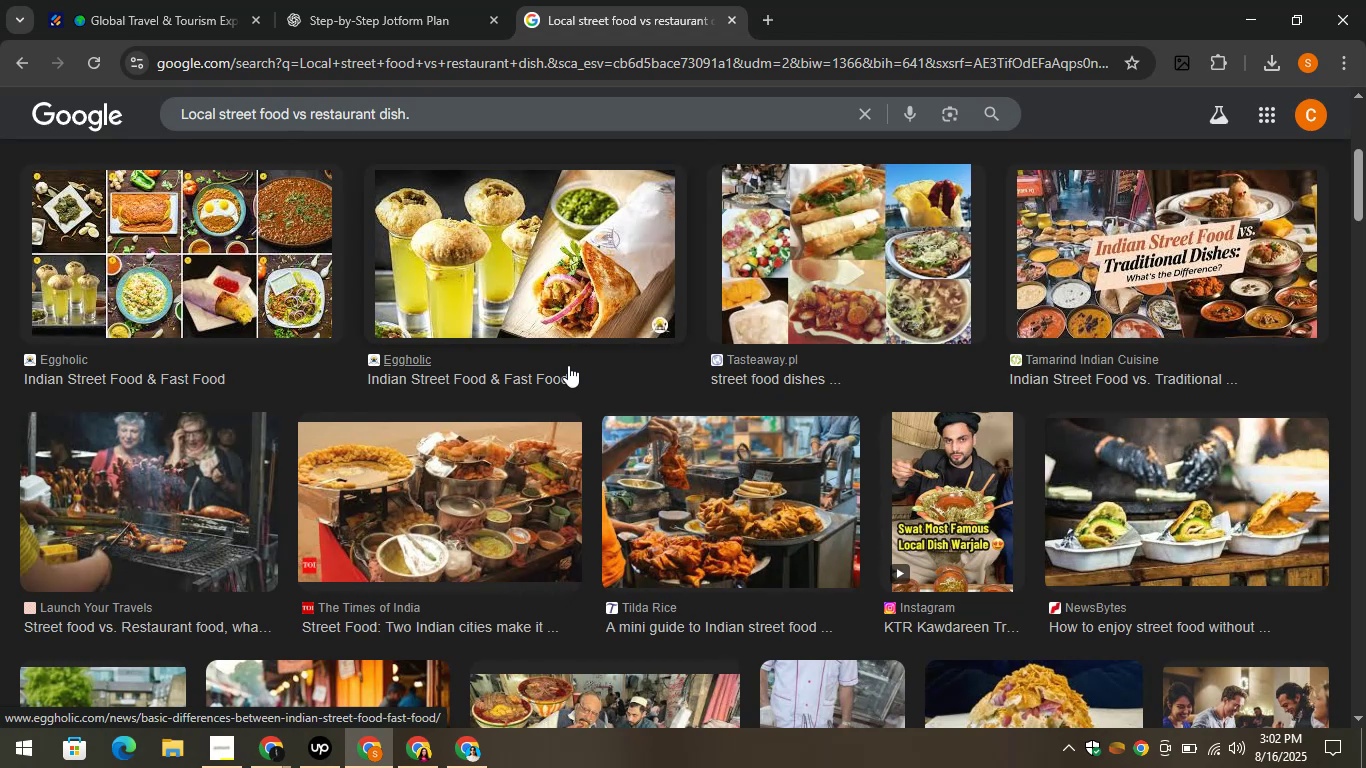 
scroll: coordinate [567, 365], scroll_direction: up, amount: 1.0
 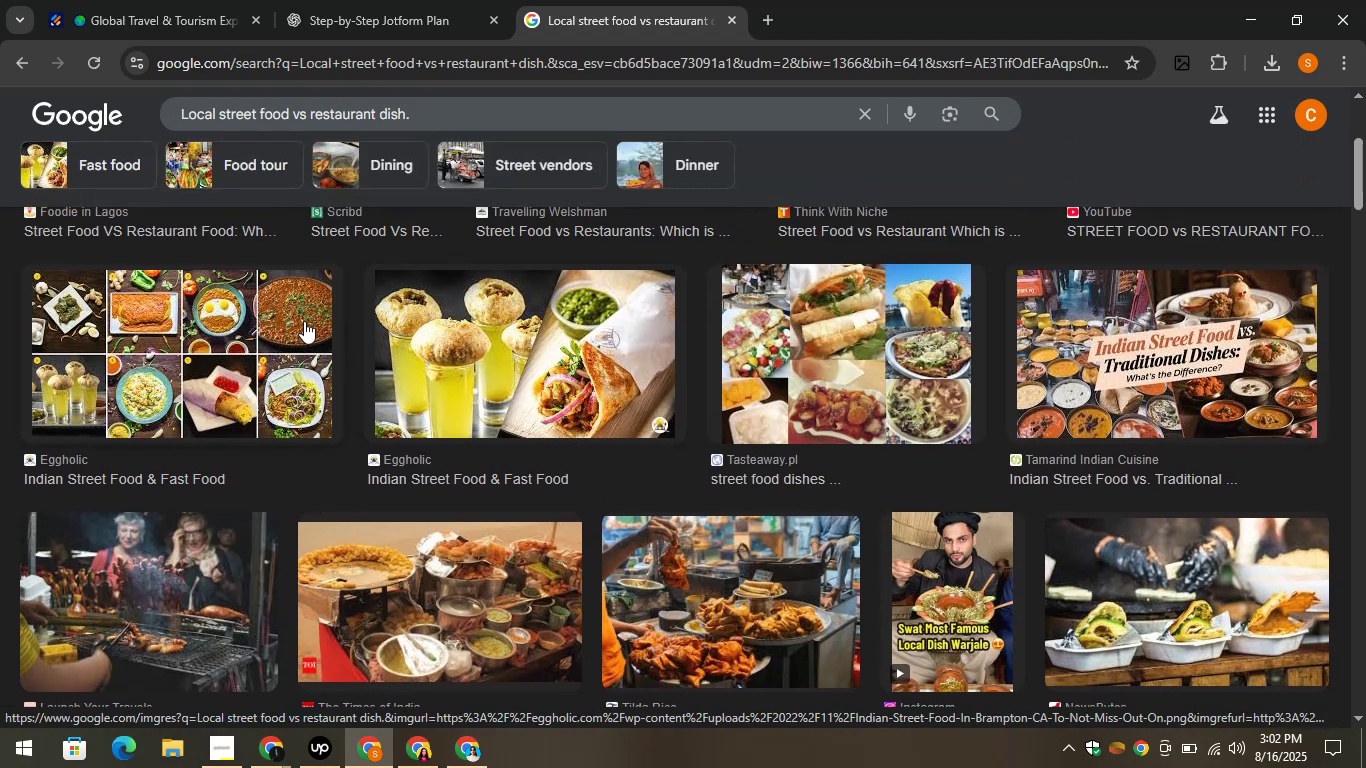 
left_click([242, 315])
 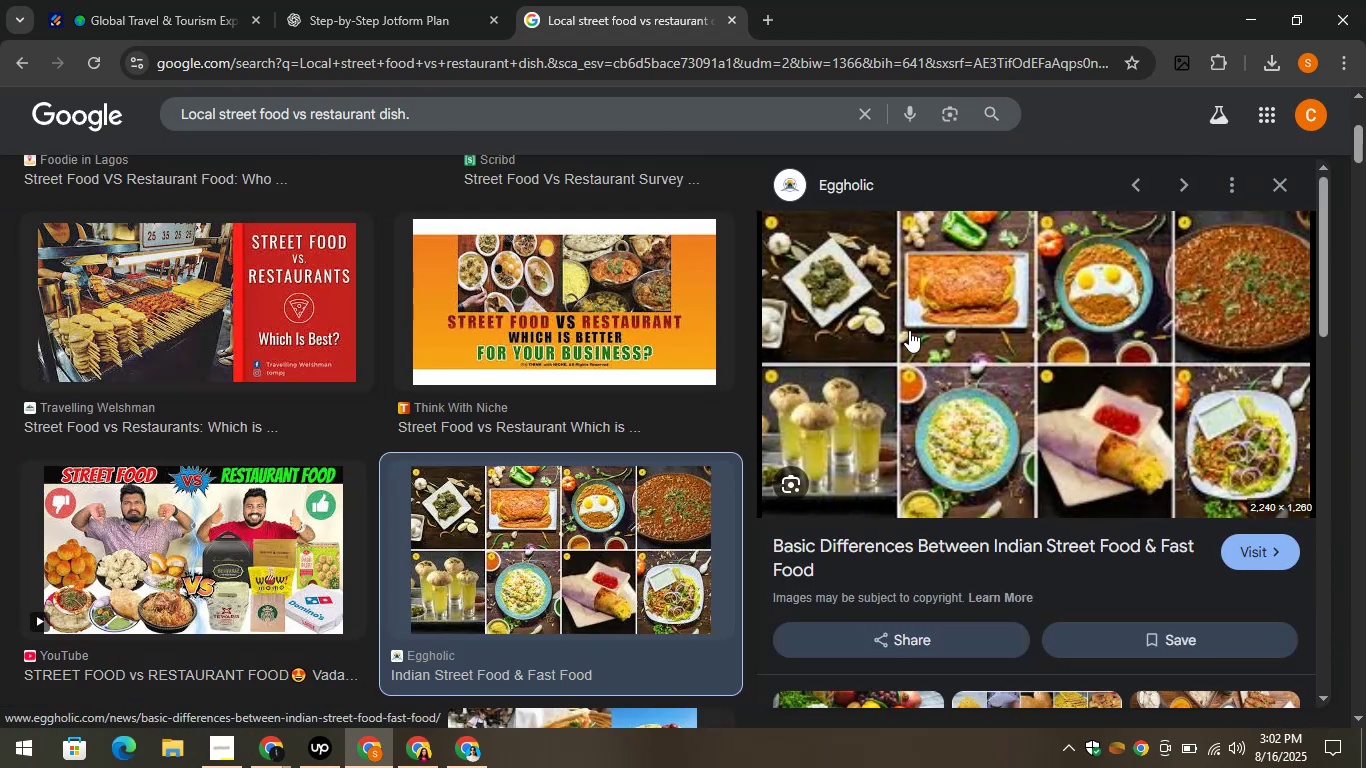 
wait(5.64)
 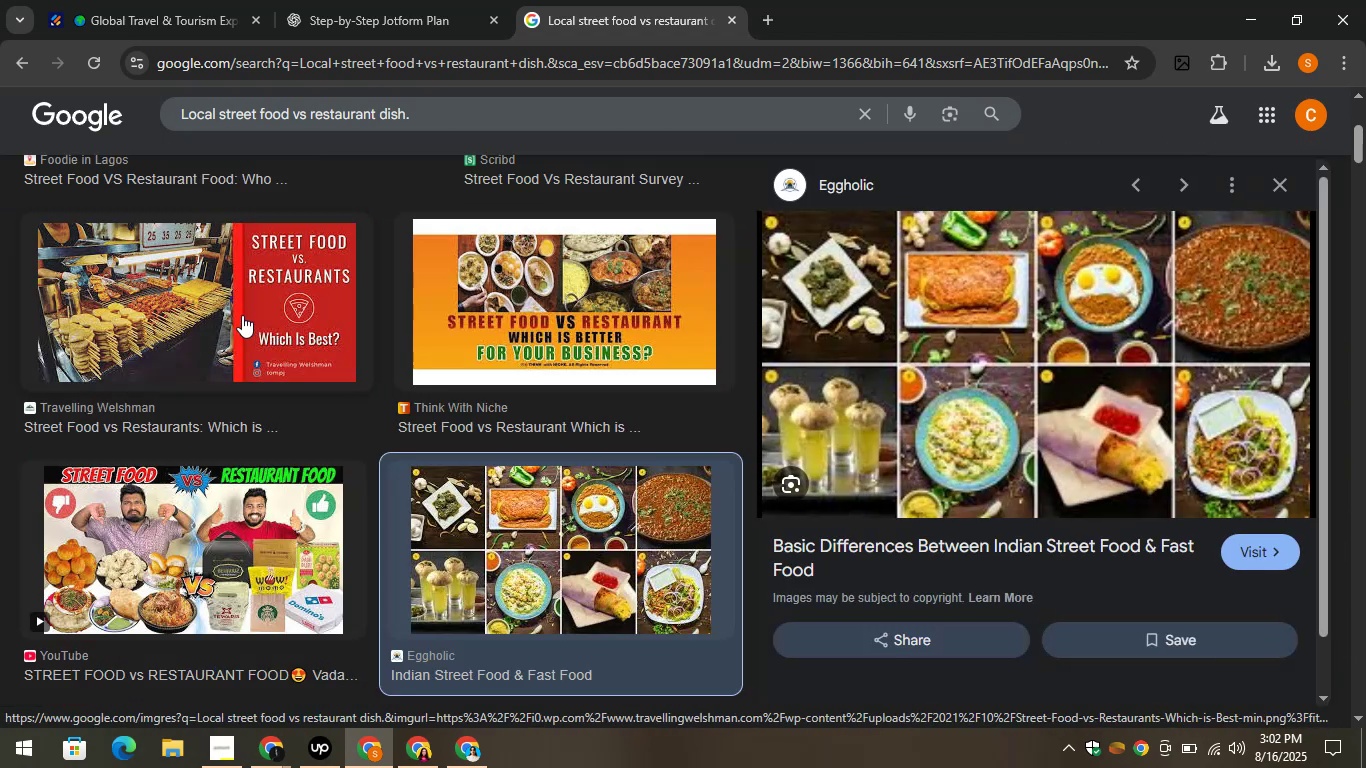 
right_click([941, 313])
 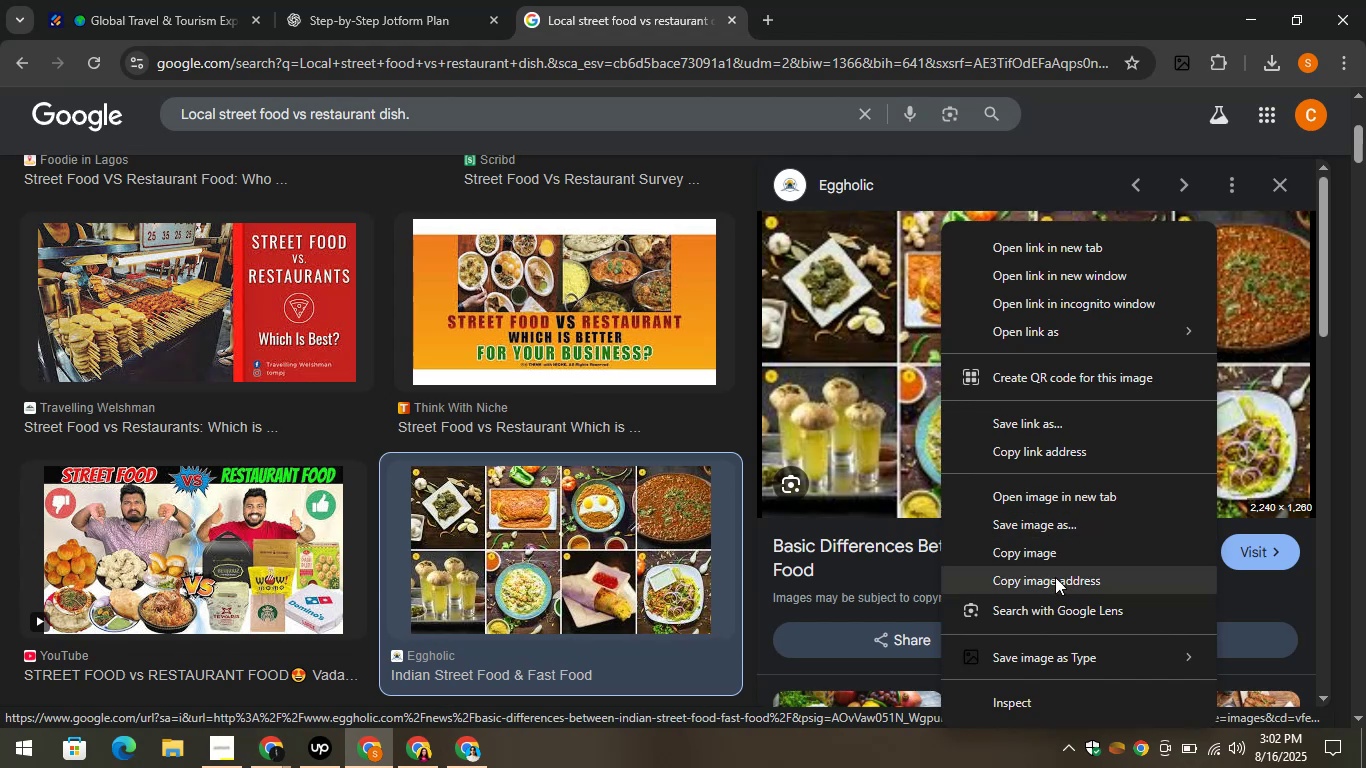 
left_click([1046, 642])
 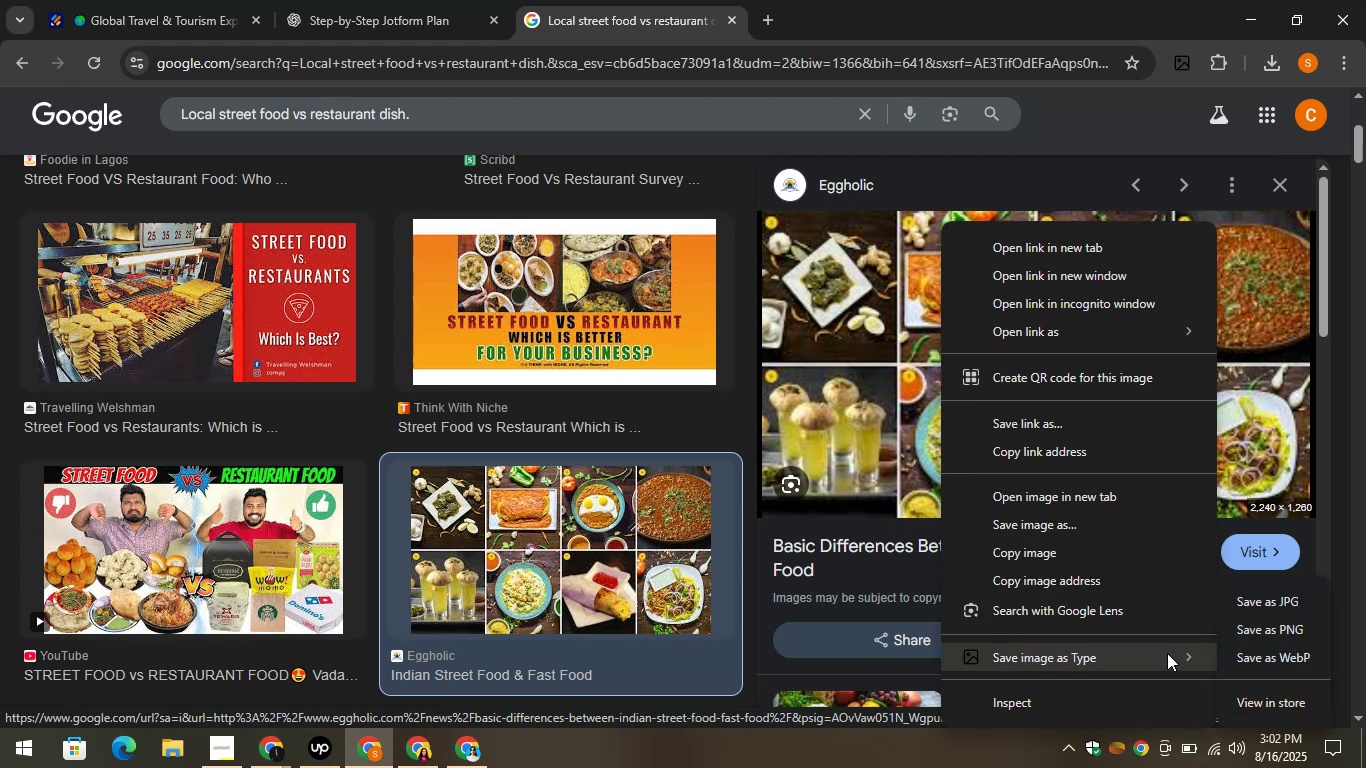 
left_click([1260, 639])
 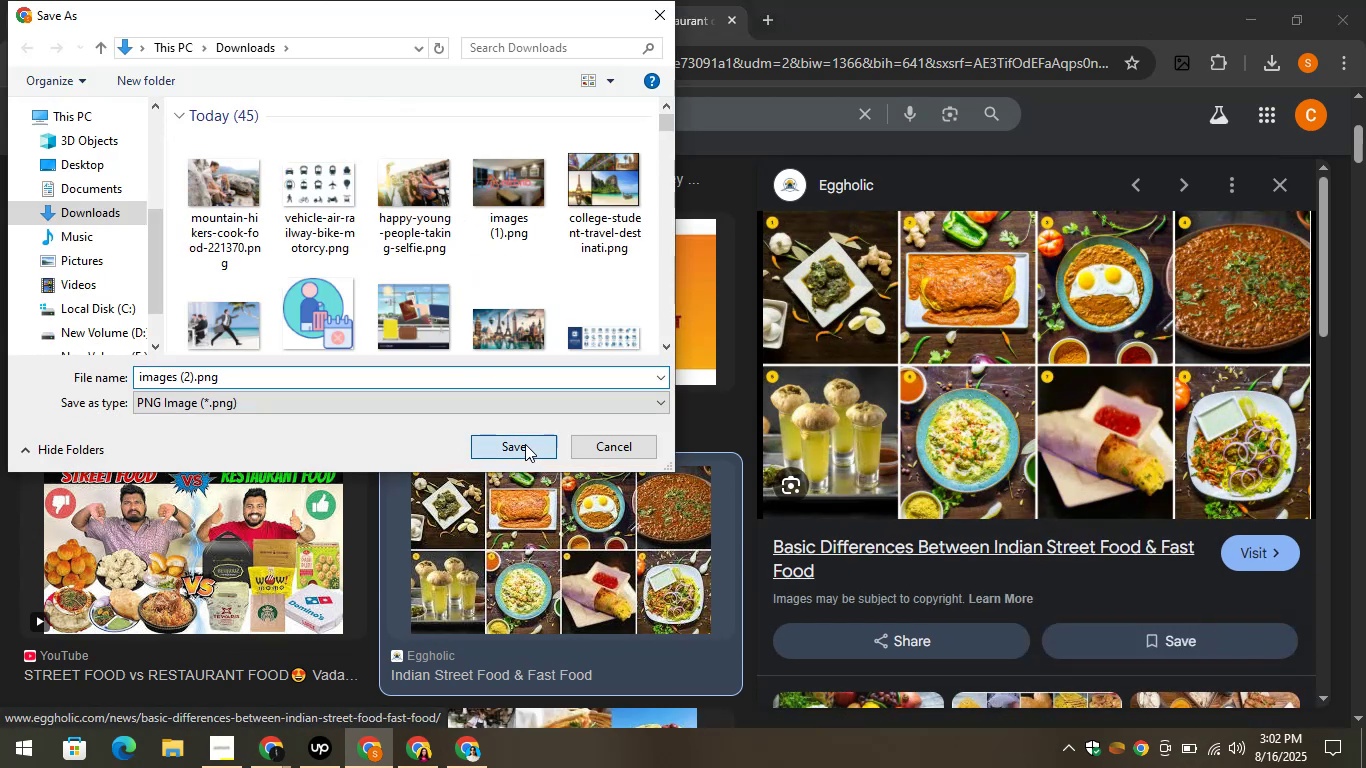 
left_click([198, 0])
 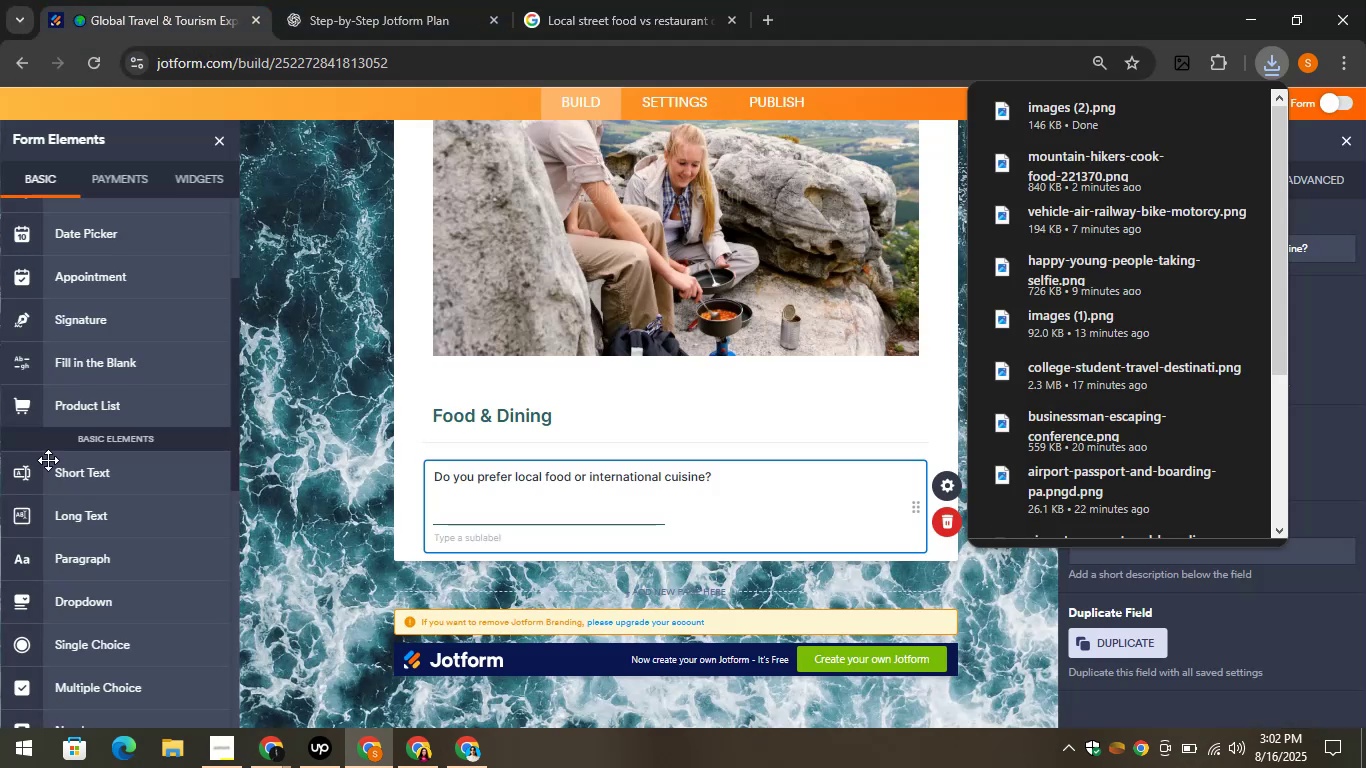 
scroll: coordinate [89, 468], scroll_direction: down, amount: 6.0
 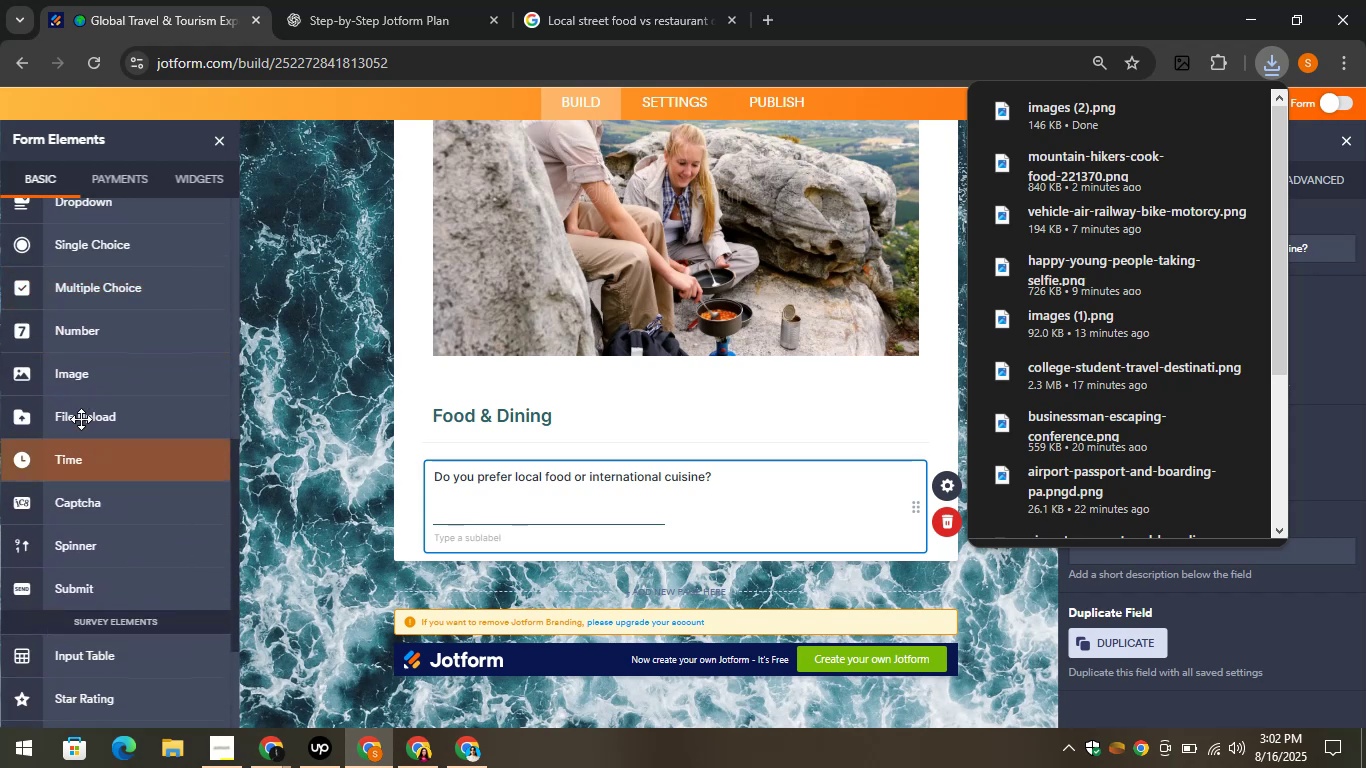 
left_click_drag(start_coordinate=[70, 372], to_coordinate=[454, 557])
 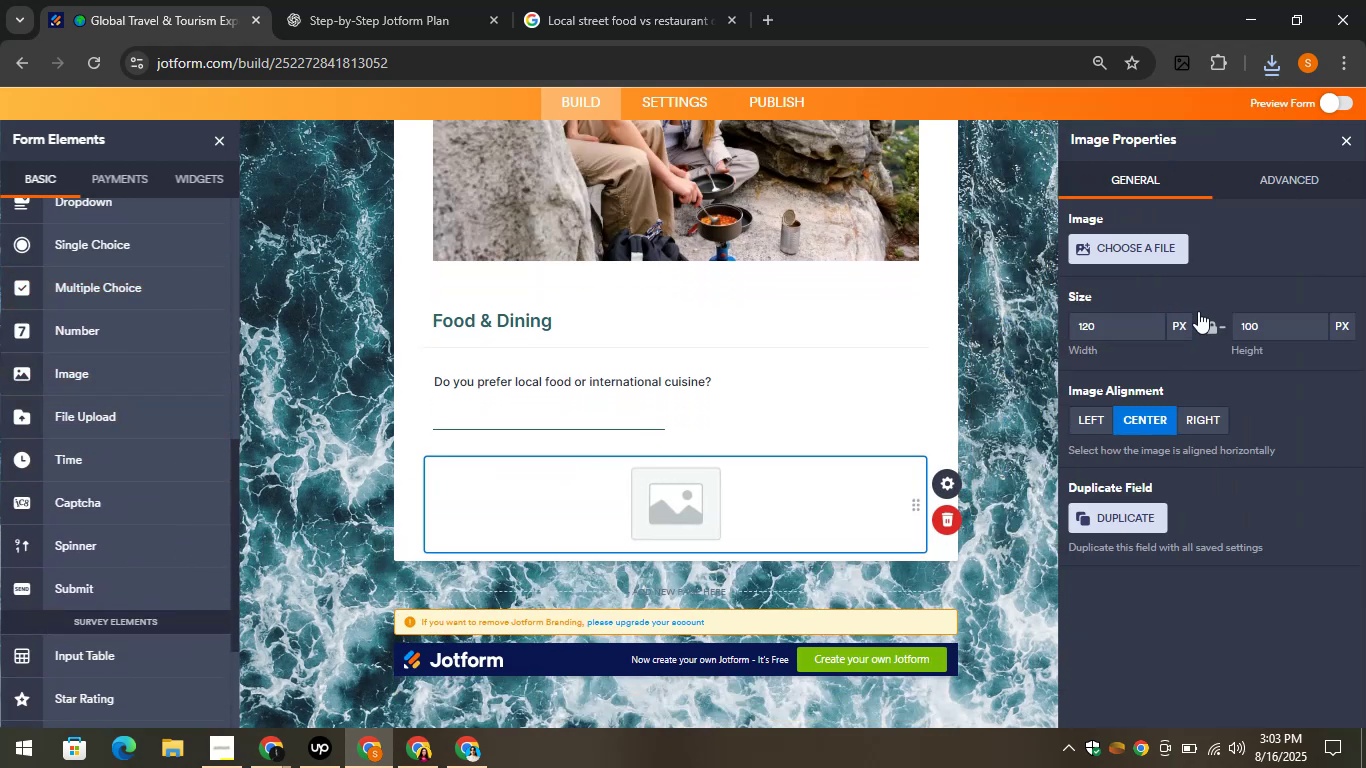 
left_click([1134, 253])
 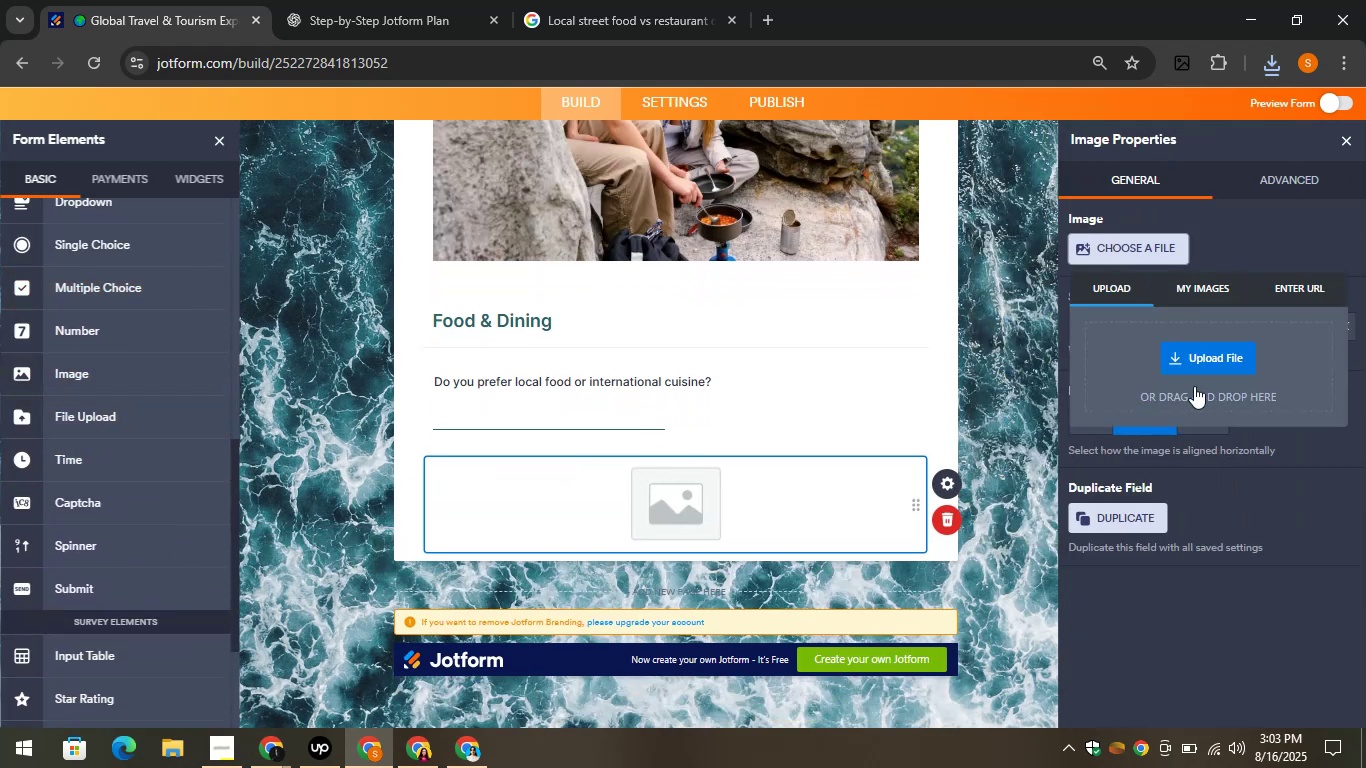 
left_click([1187, 367])
 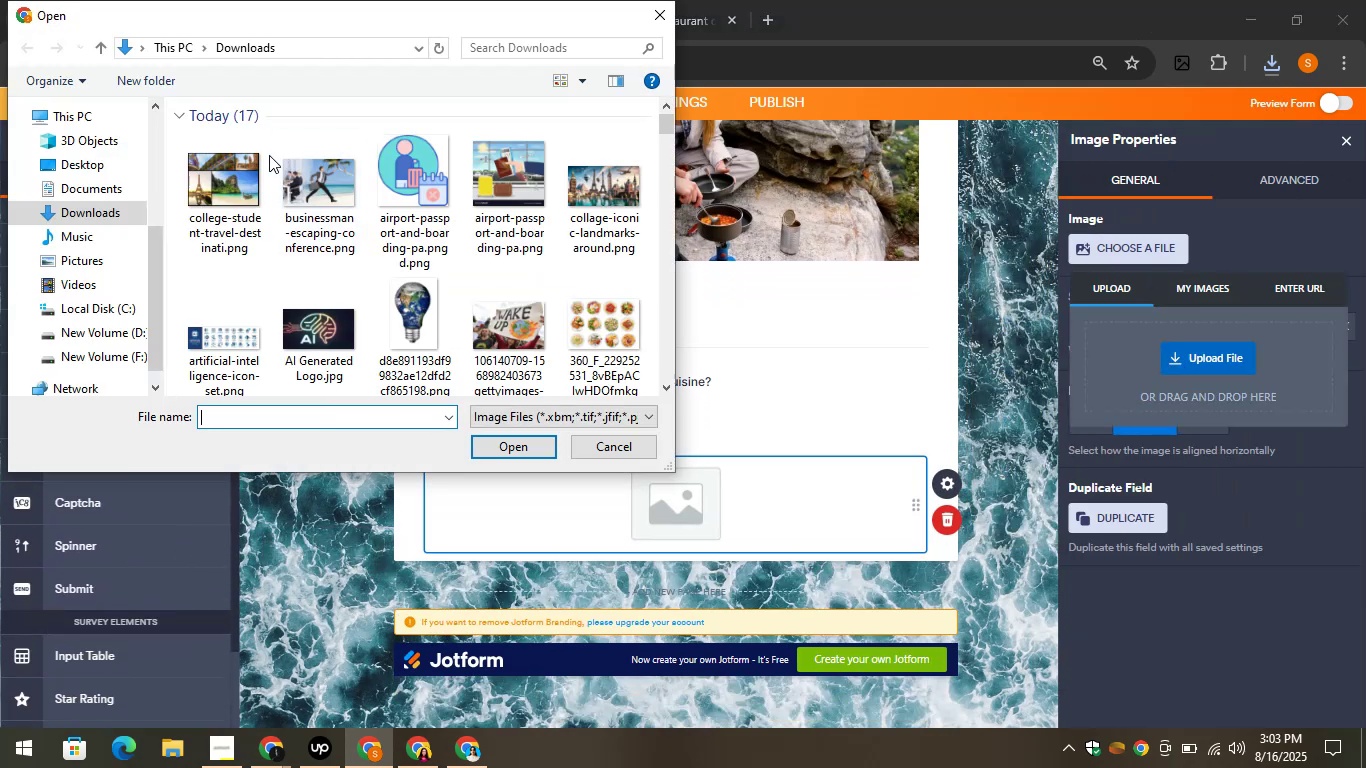 
left_click([235, 162])
 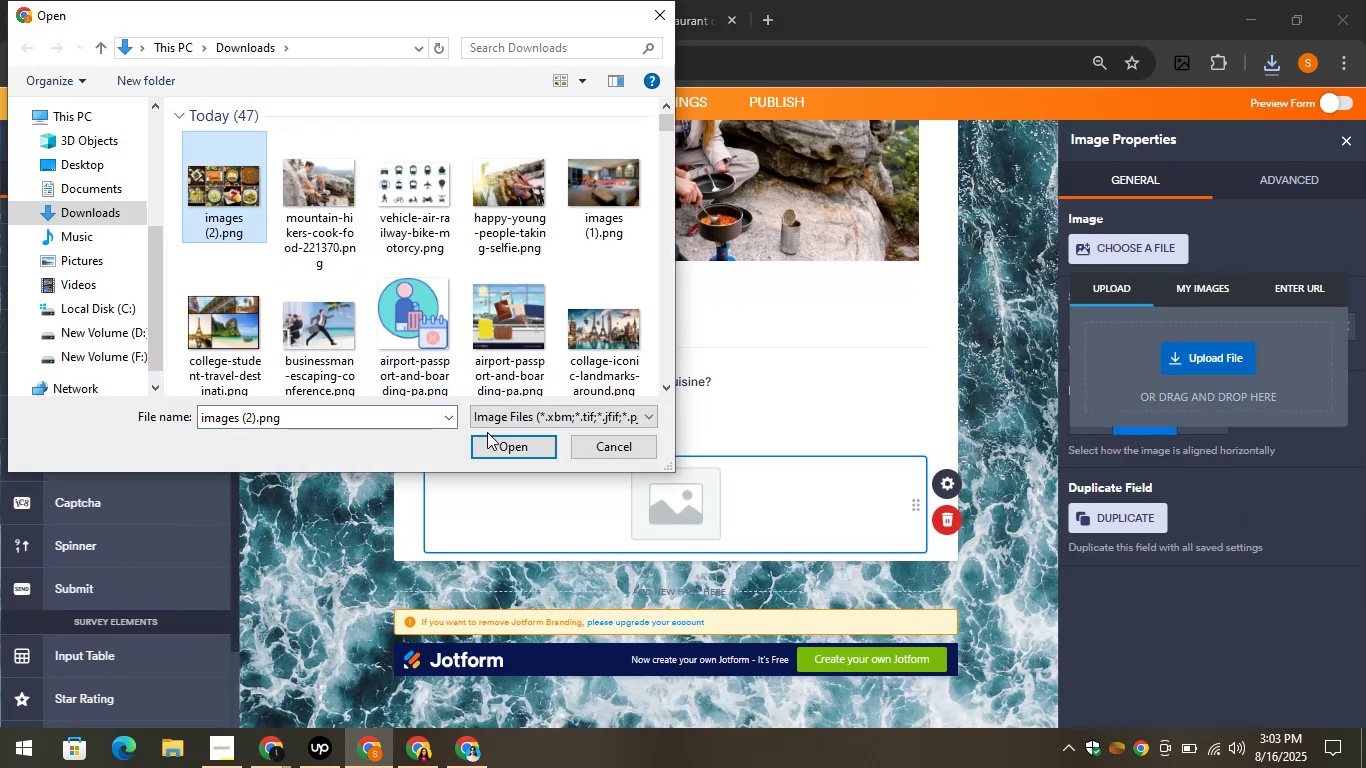 
left_click([509, 443])
 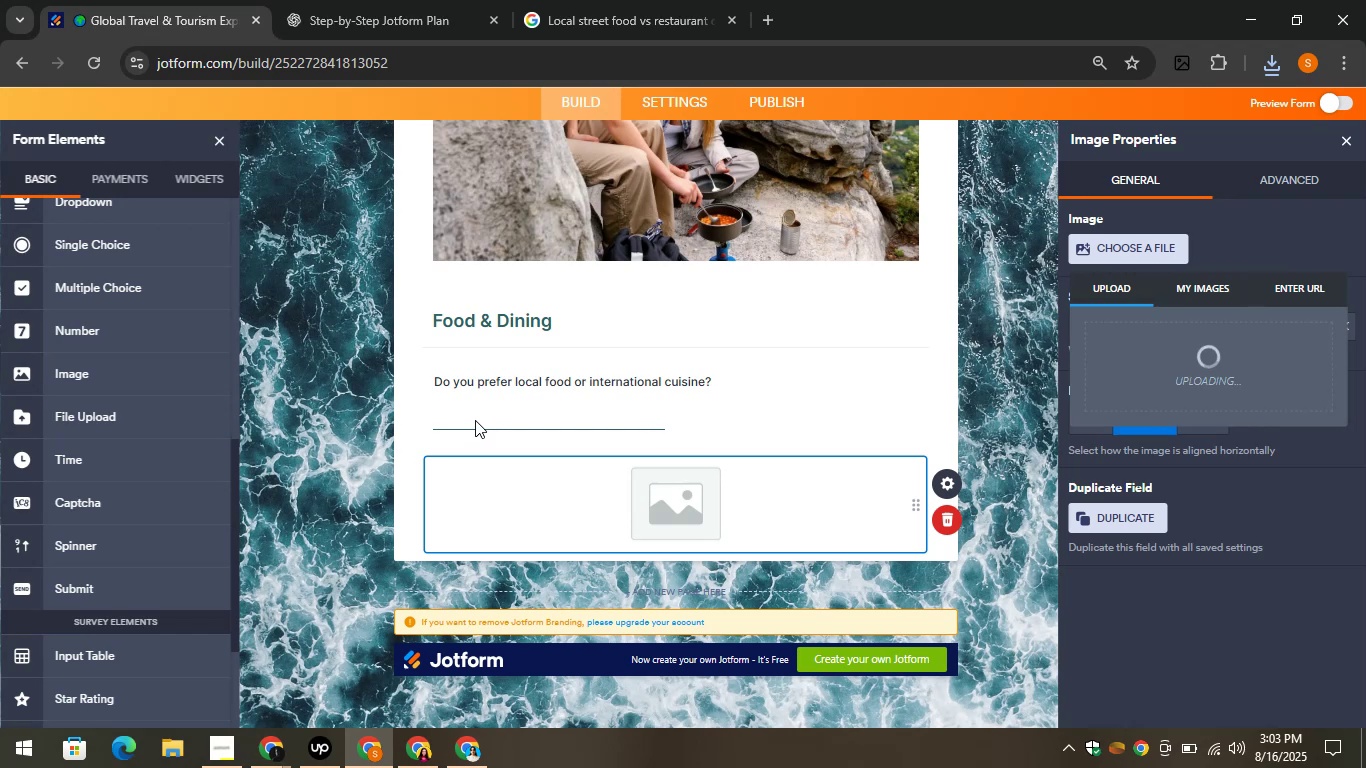 
mouse_move([491, 424])
 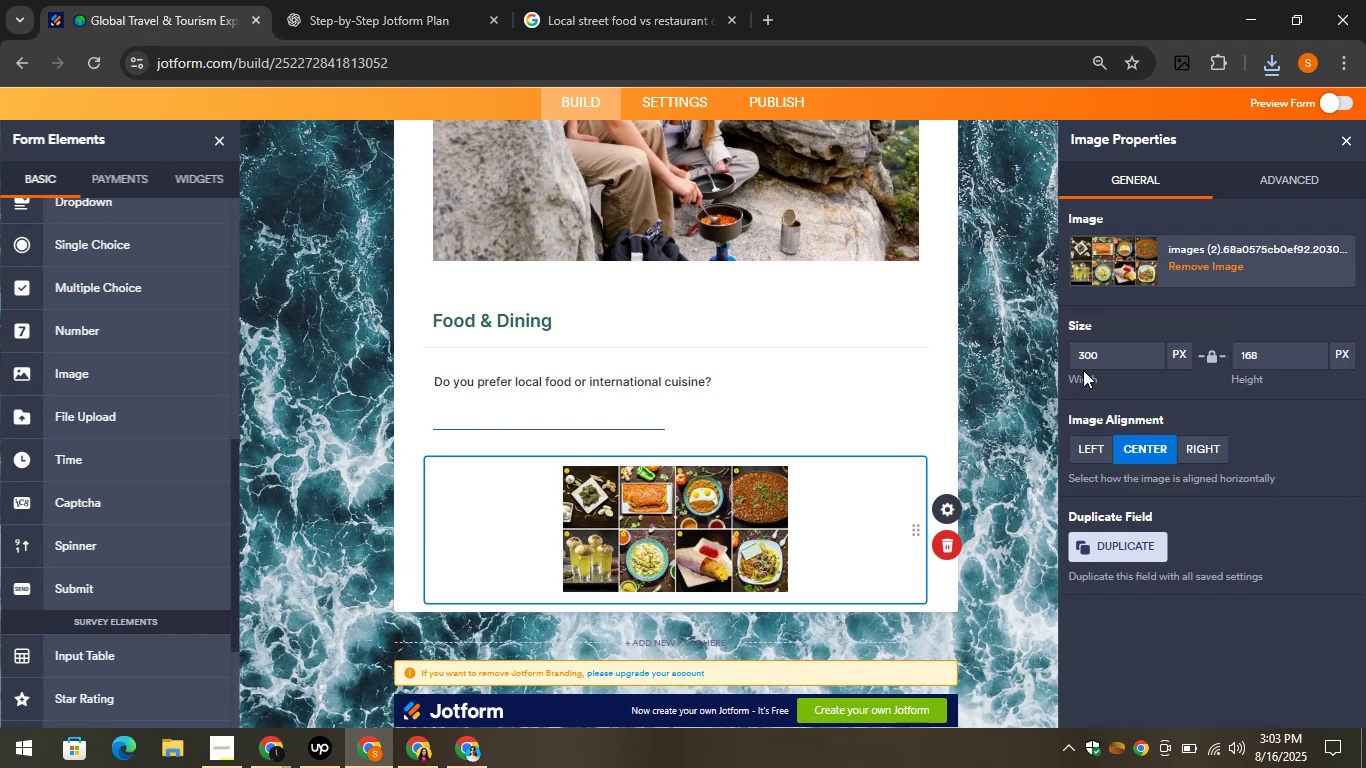 
left_click_drag(start_coordinate=[1104, 358], to_coordinate=[1075, 352])
 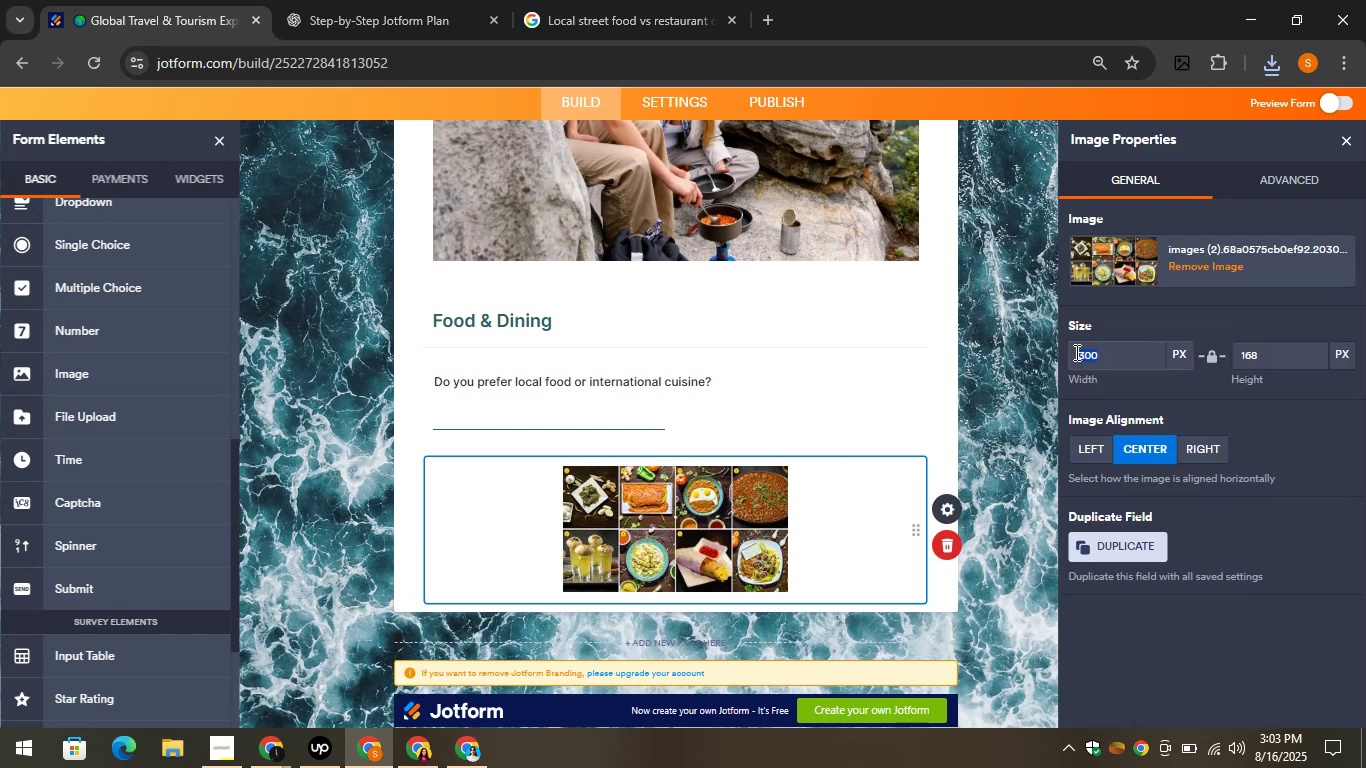 
type(500)
 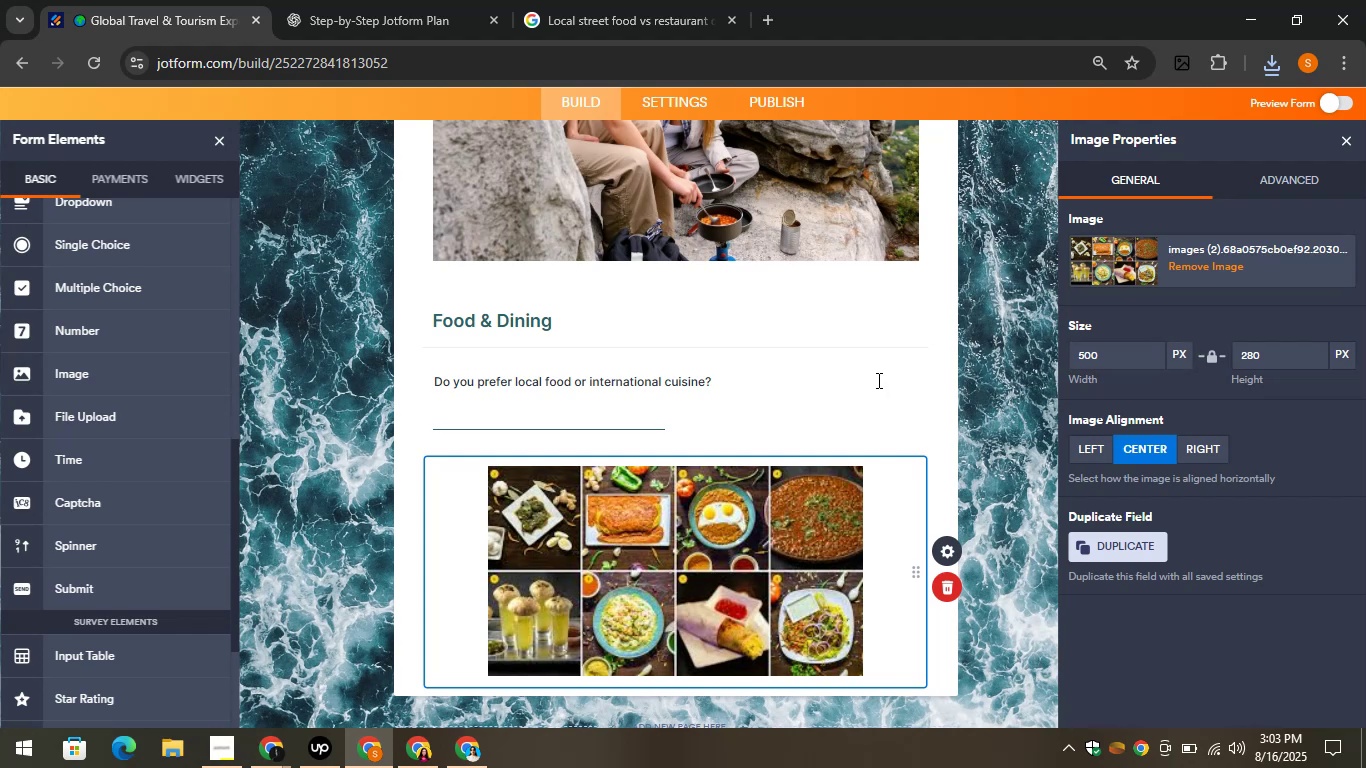 
left_click([901, 384])
 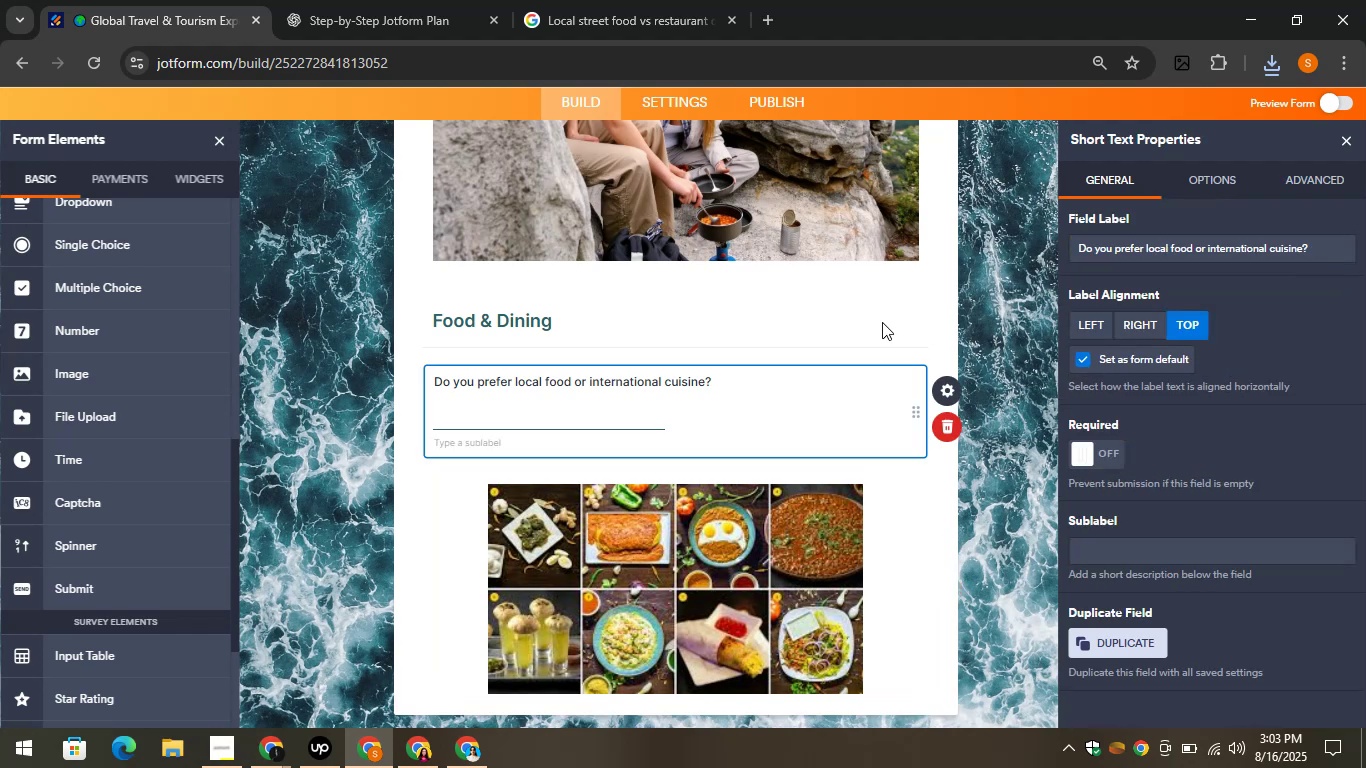 
left_click([901, 308])
 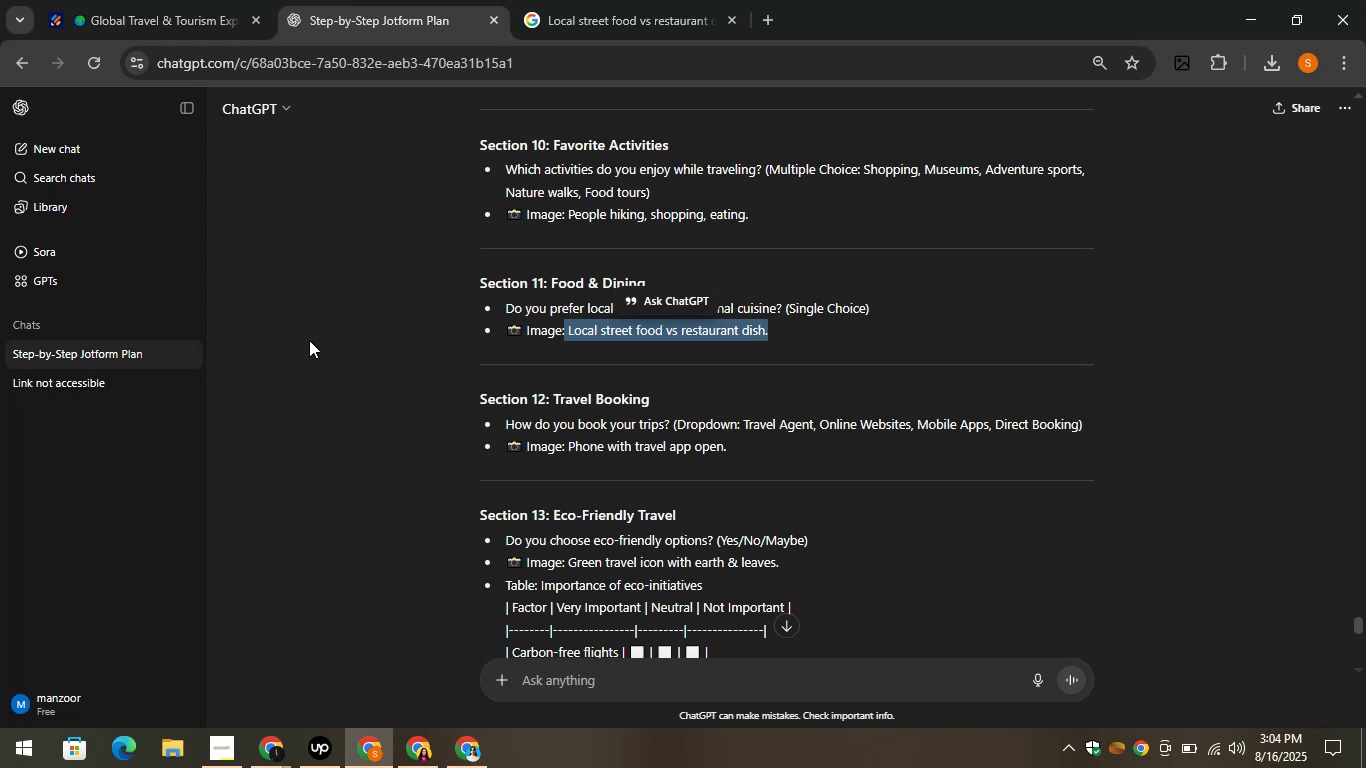 
wait(60.34)
 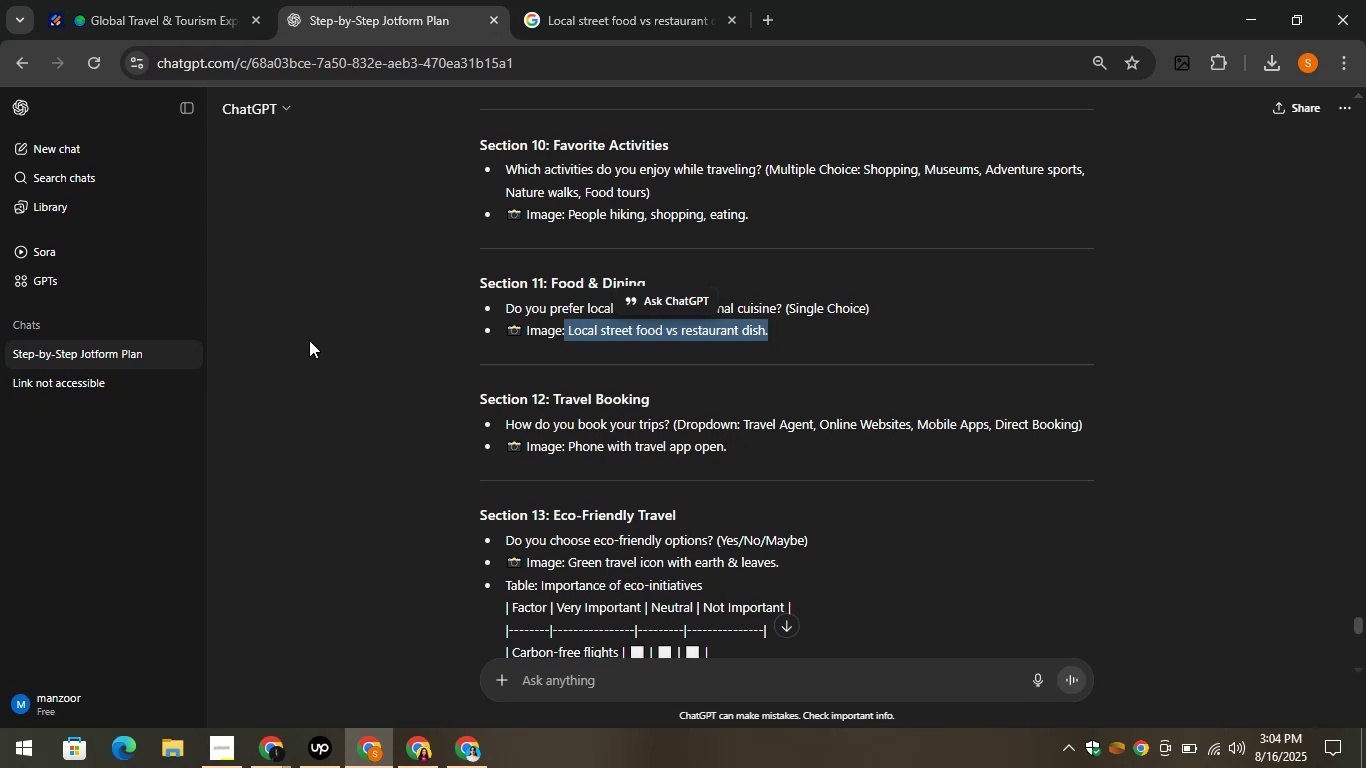 
scroll: coordinate [530, 370], scroll_direction: down, amount: 2.0
 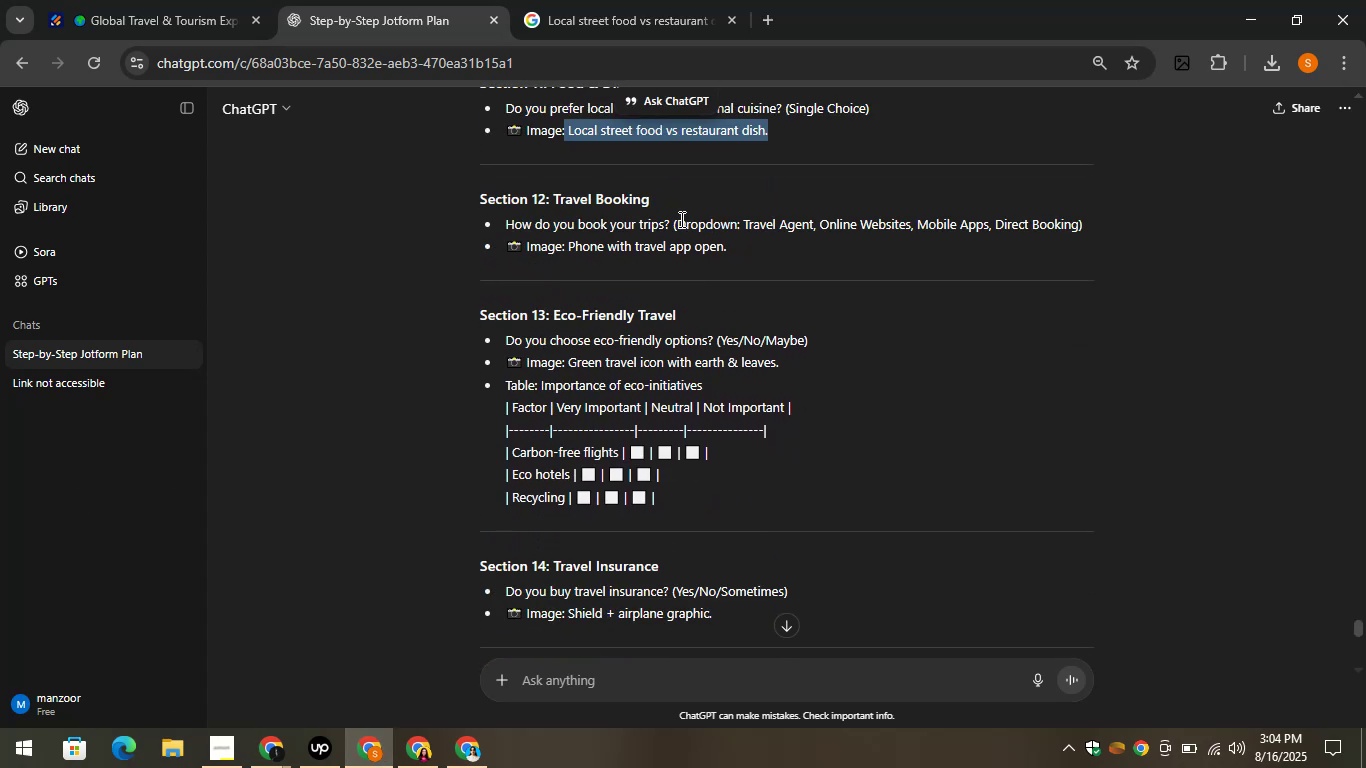 
left_click_drag(start_coordinate=[666, 198], to_coordinate=[552, 197])
 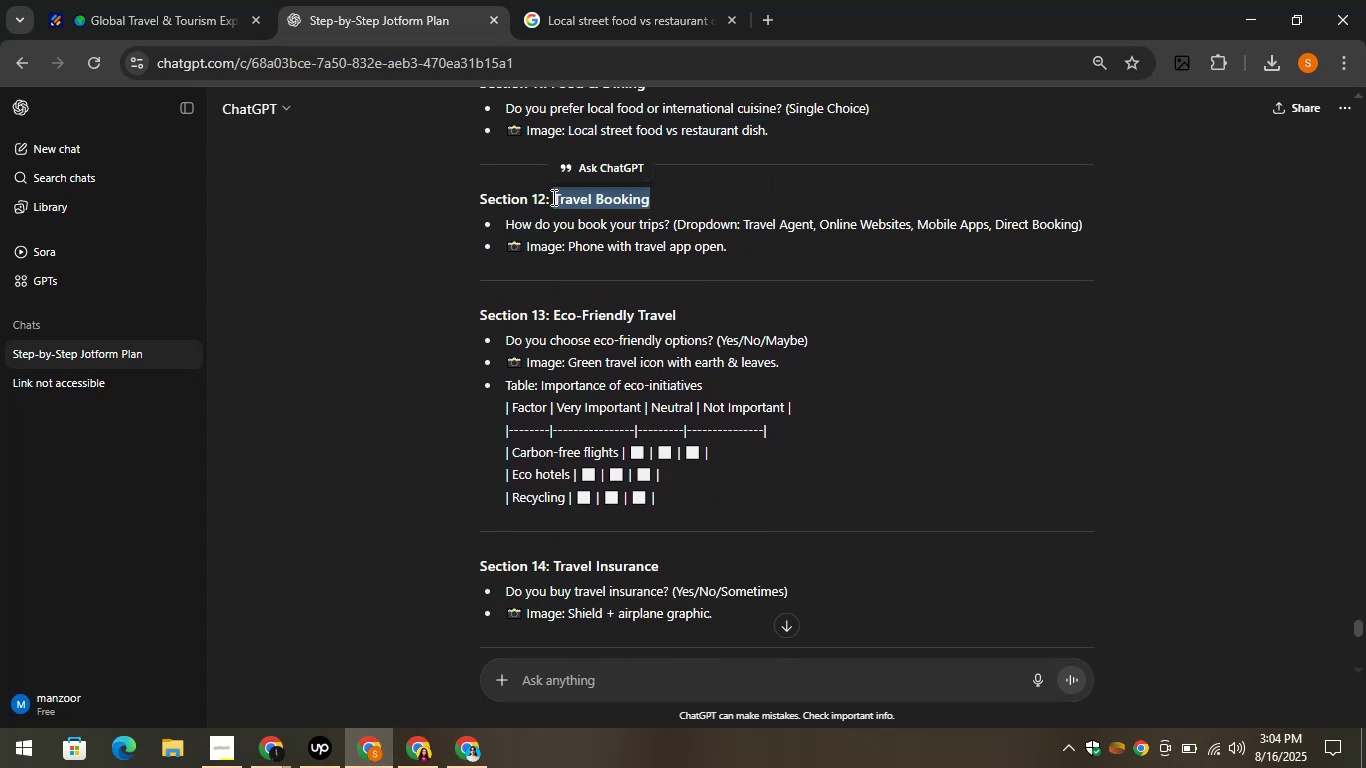 
right_click([552, 197])
 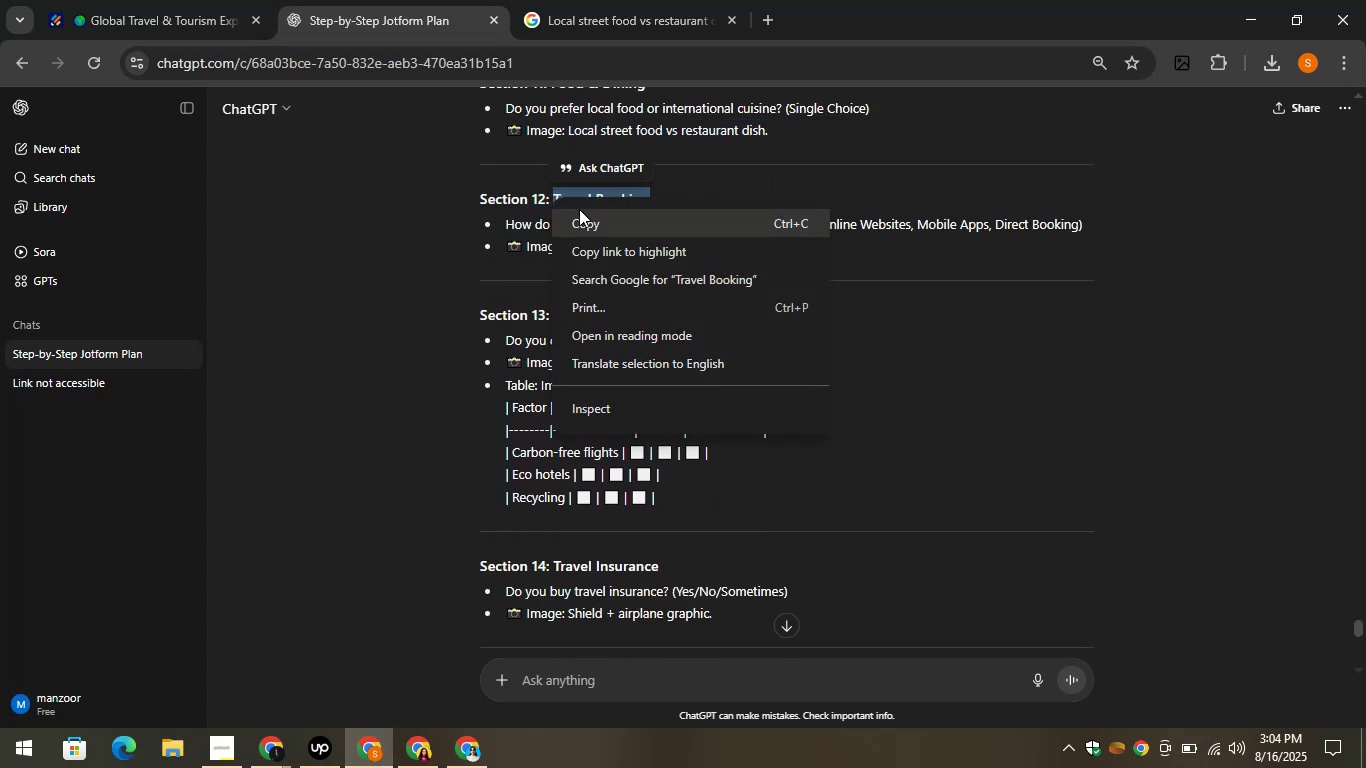 
left_click([581, 214])
 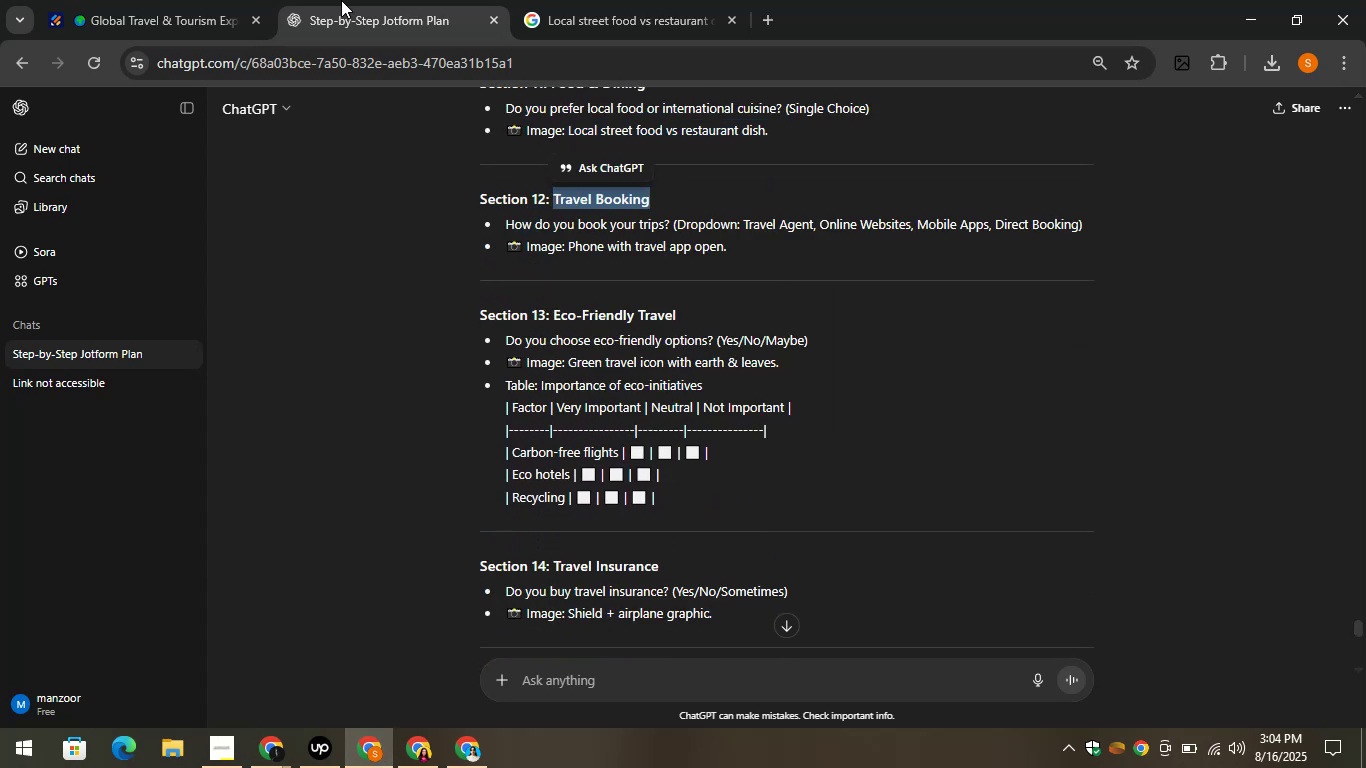 
left_click([87, 0])
 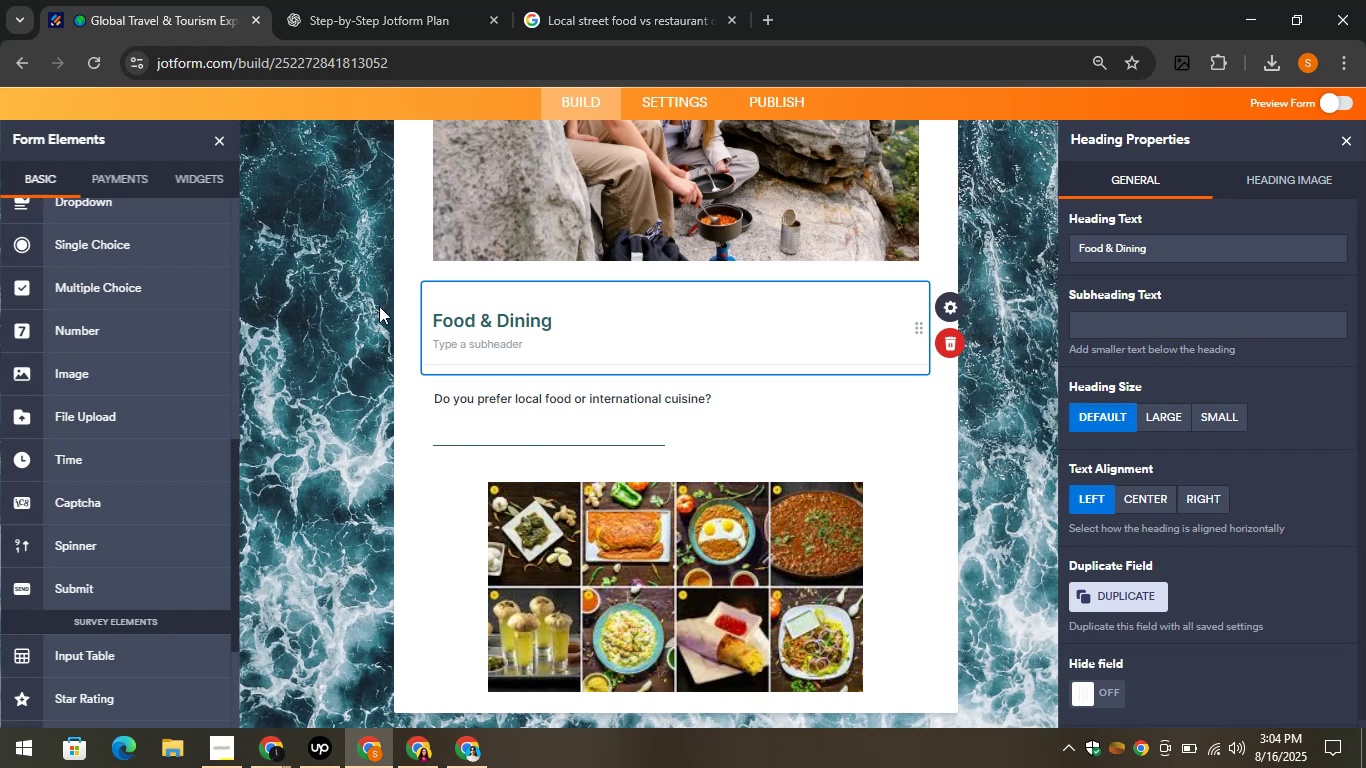 
scroll: coordinate [352, 338], scroll_direction: down, amount: 4.0
 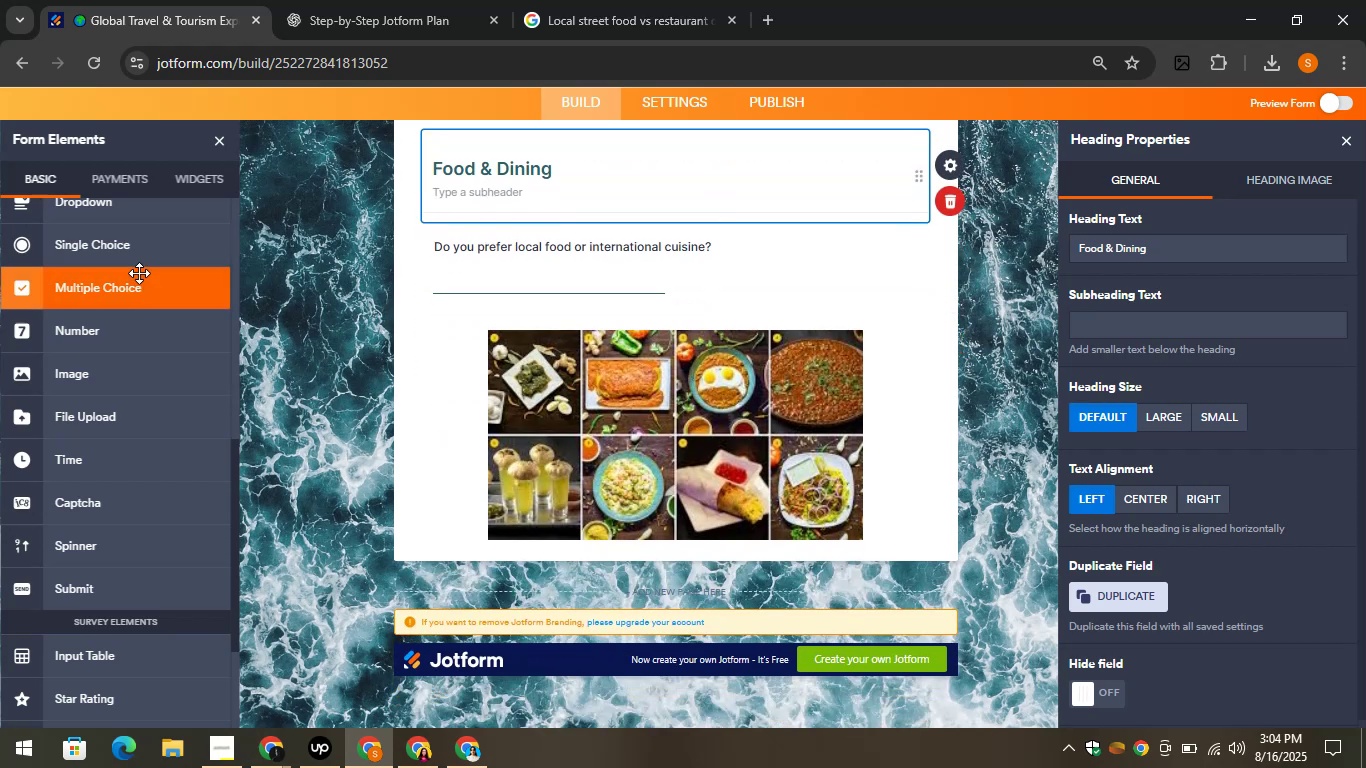 
scroll: coordinate [134, 274], scroll_direction: up, amount: 6.0
 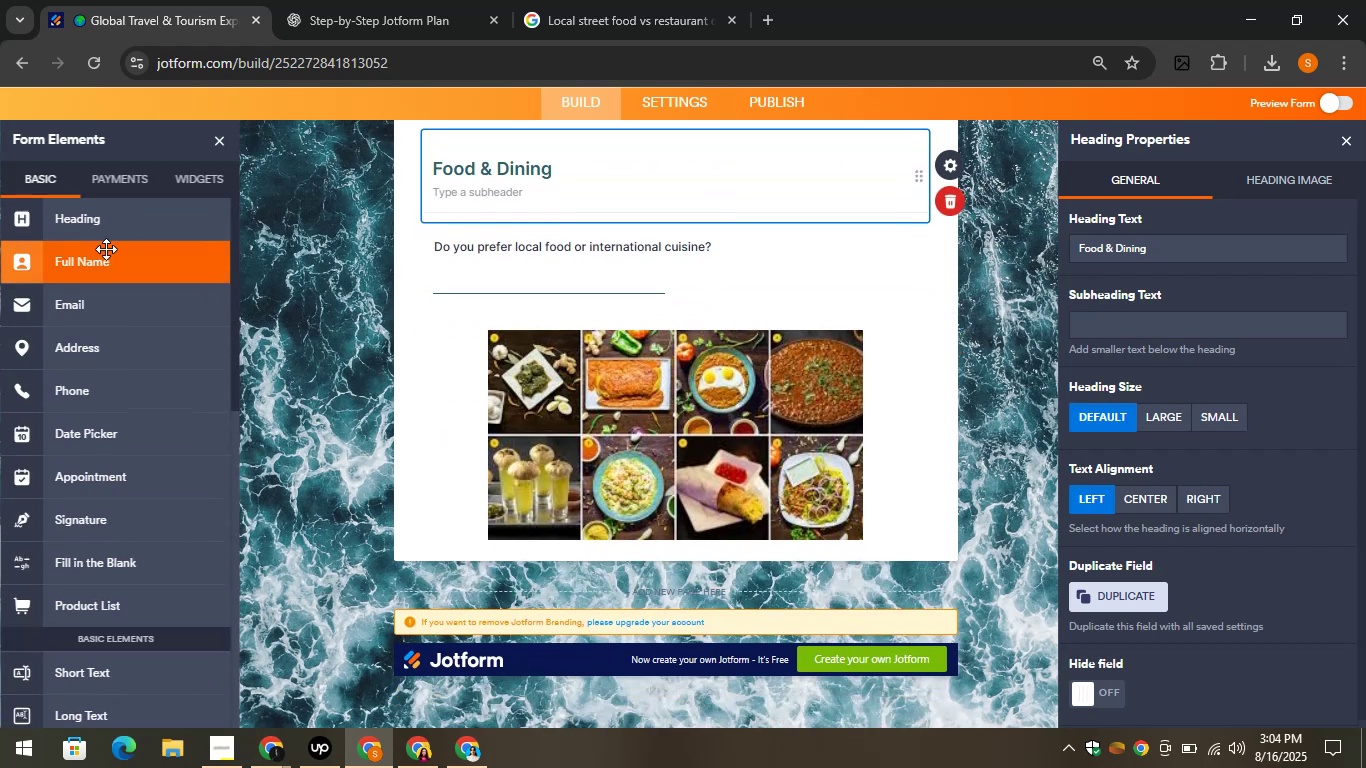 
left_click_drag(start_coordinate=[85, 228], to_coordinate=[543, 565])
 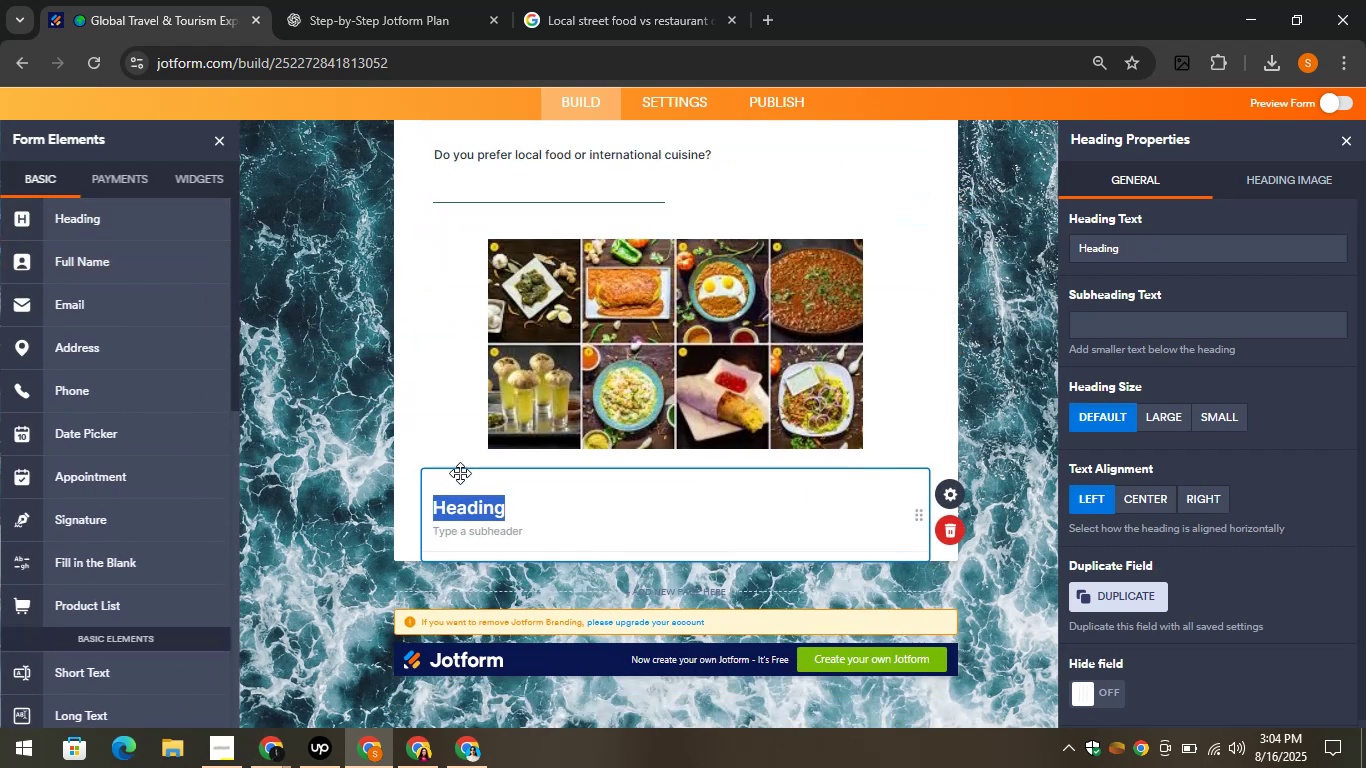 
right_click([455, 511])
 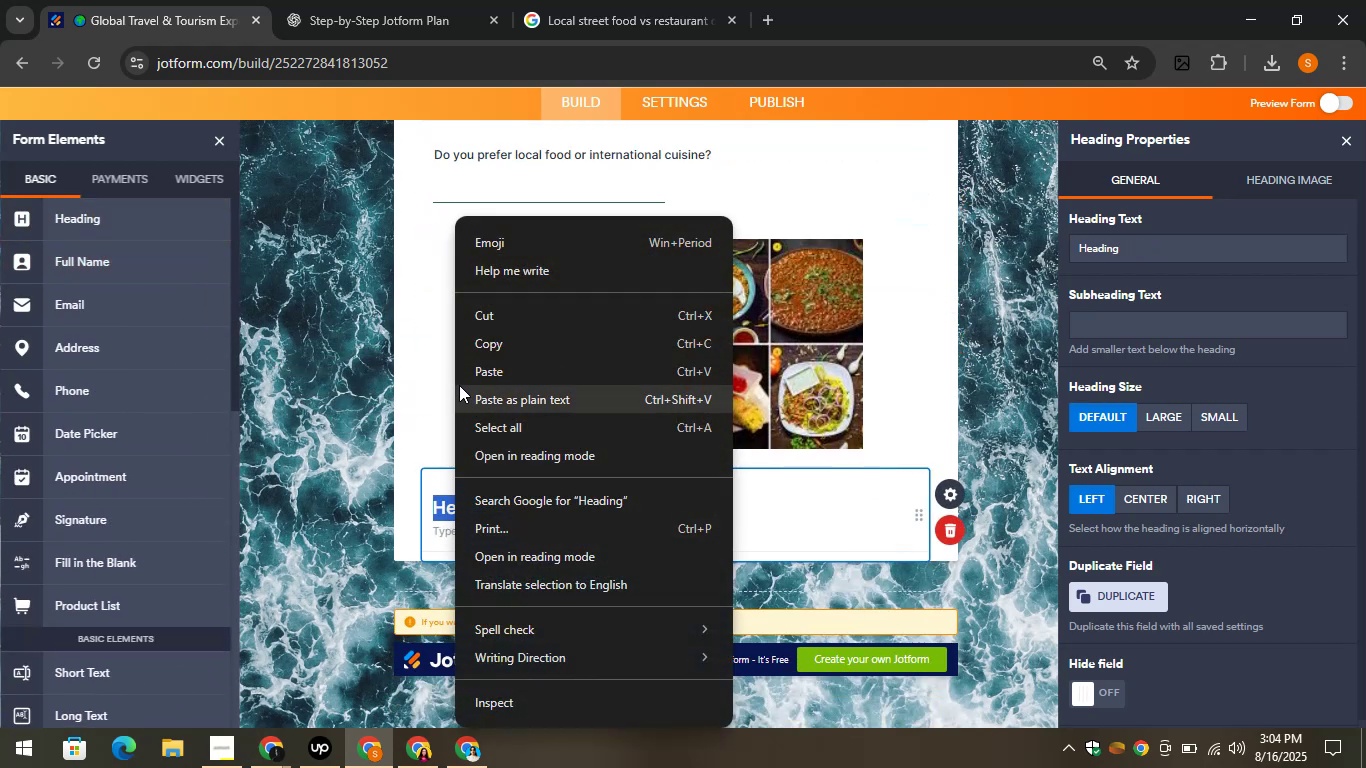 
left_click([468, 376])
 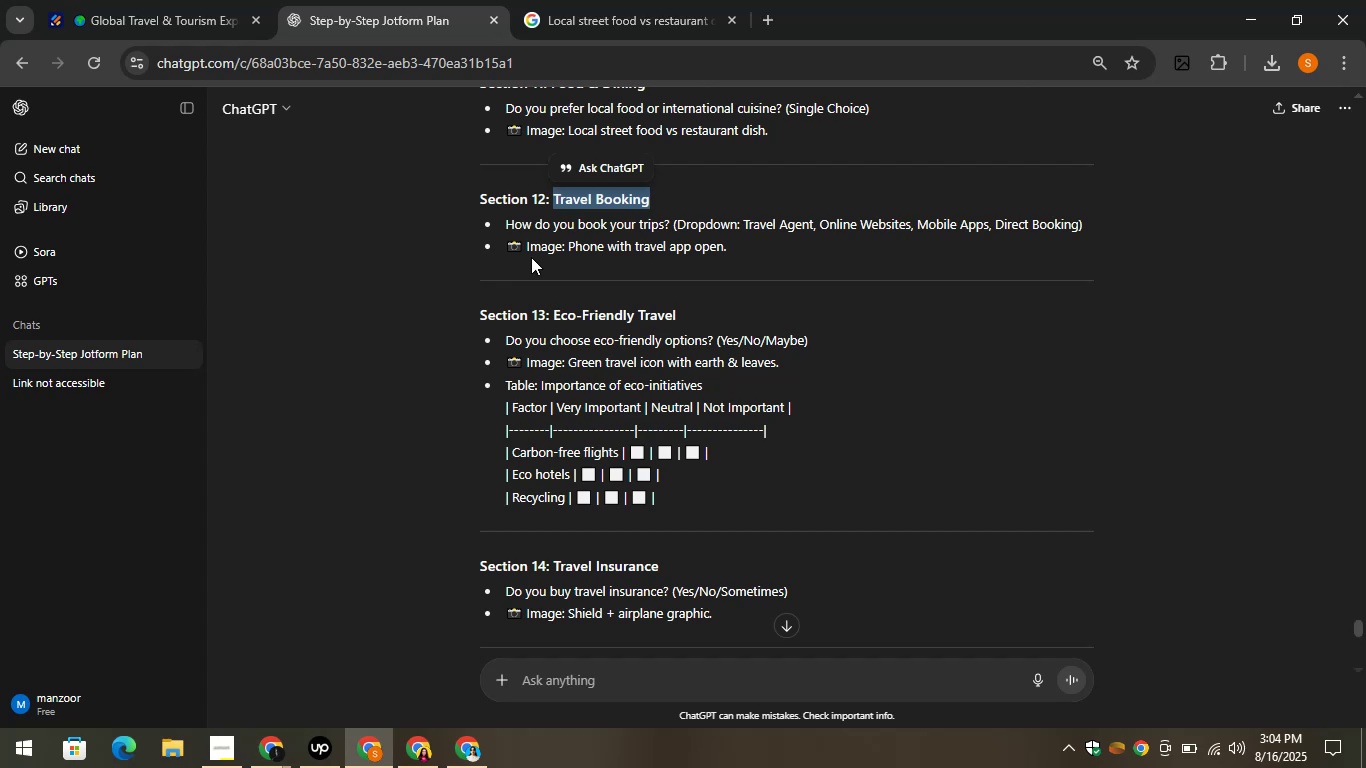 
left_click_drag(start_coordinate=[493, 223], to_coordinate=[667, 222])
 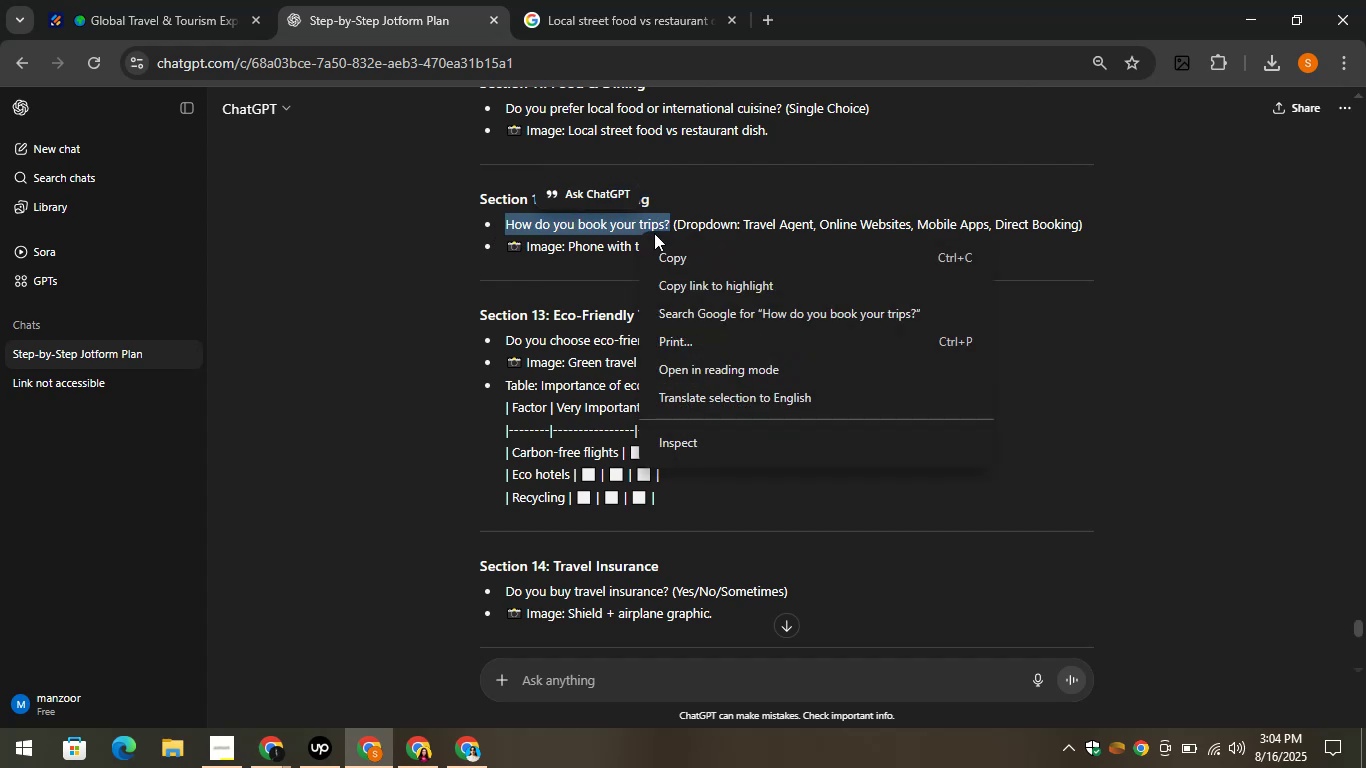 
left_click([680, 258])
 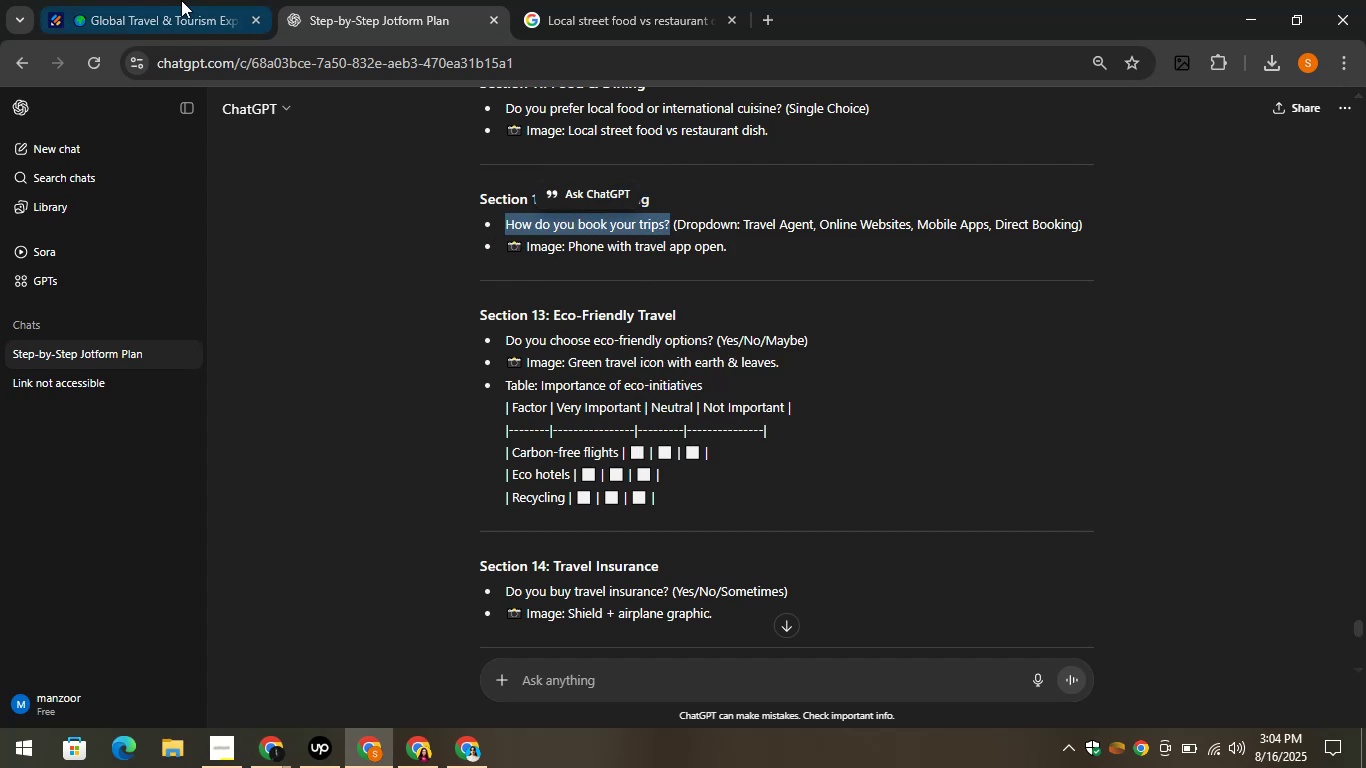 
left_click([125, 0])
 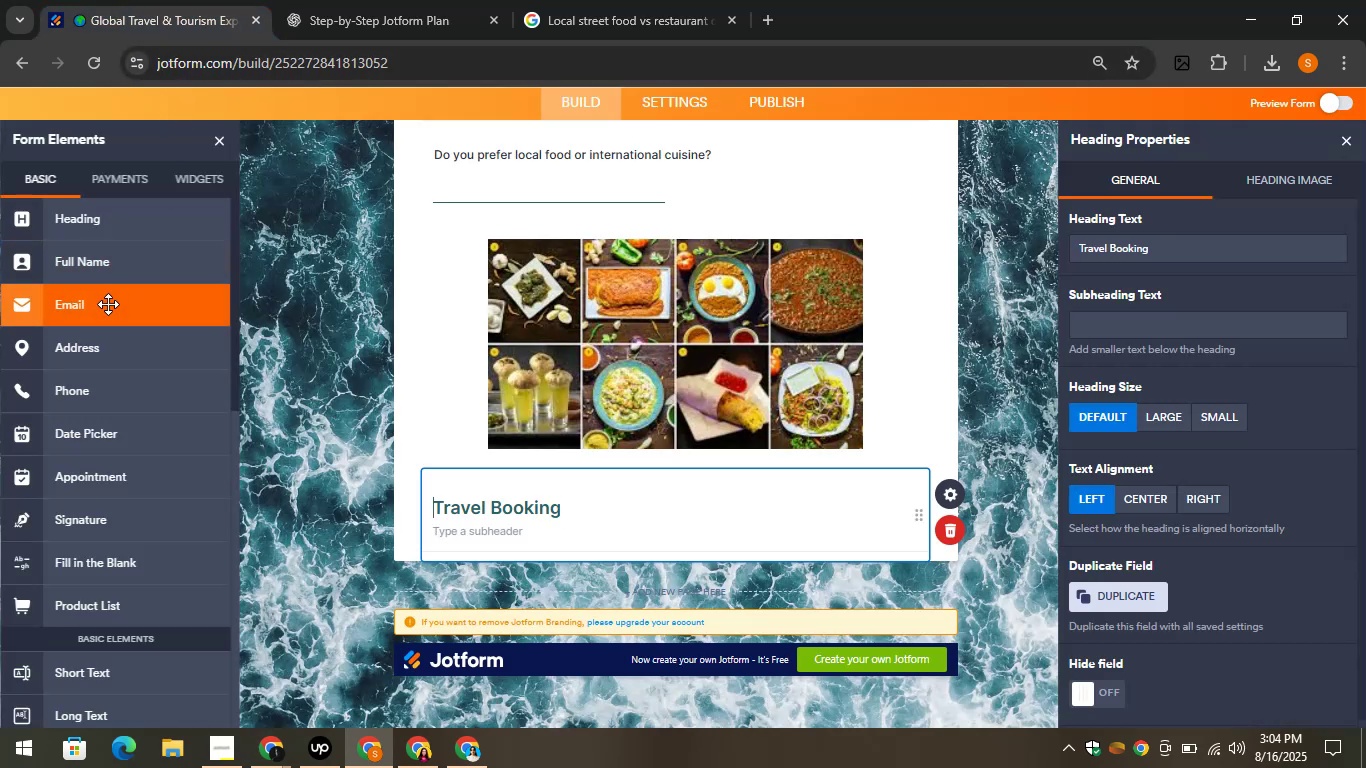 
wait(9.53)
 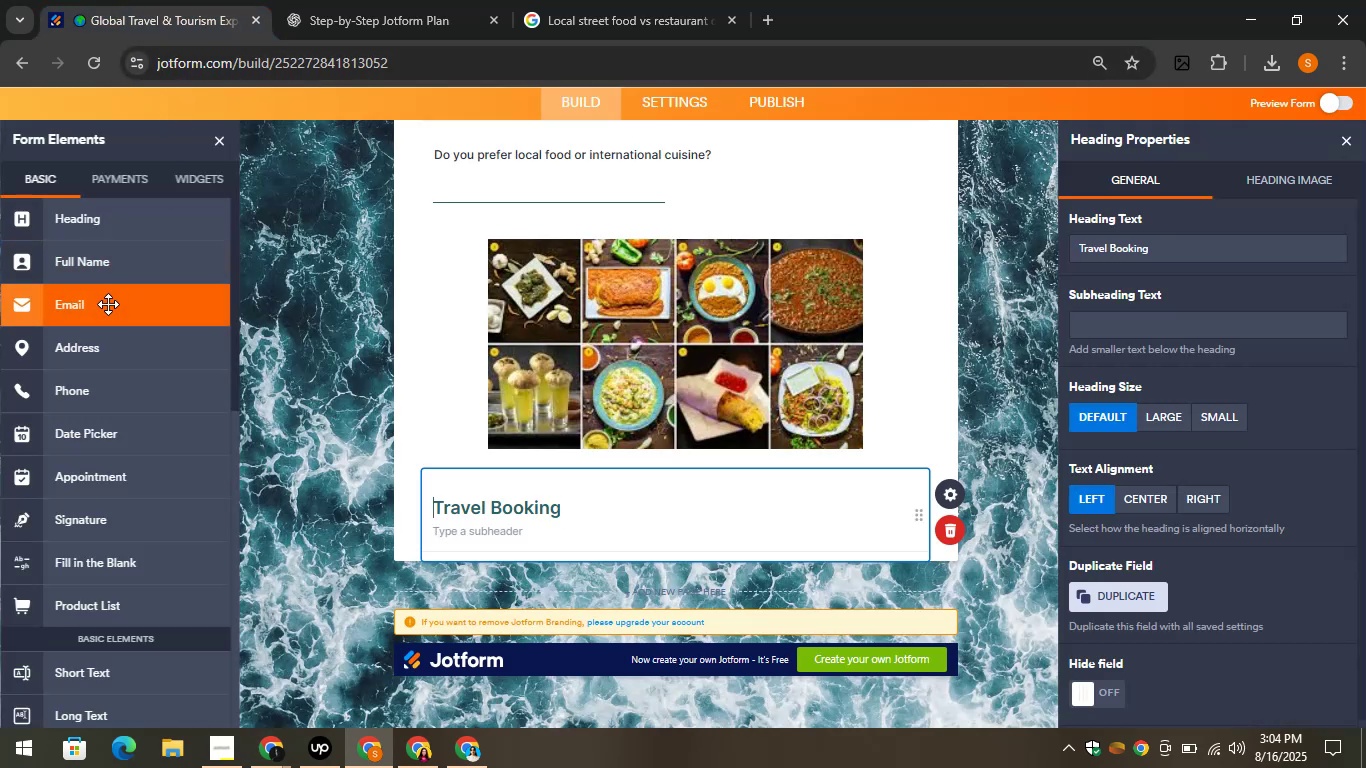 
scroll: coordinate [96, 368], scroll_direction: up, amount: 5.0
 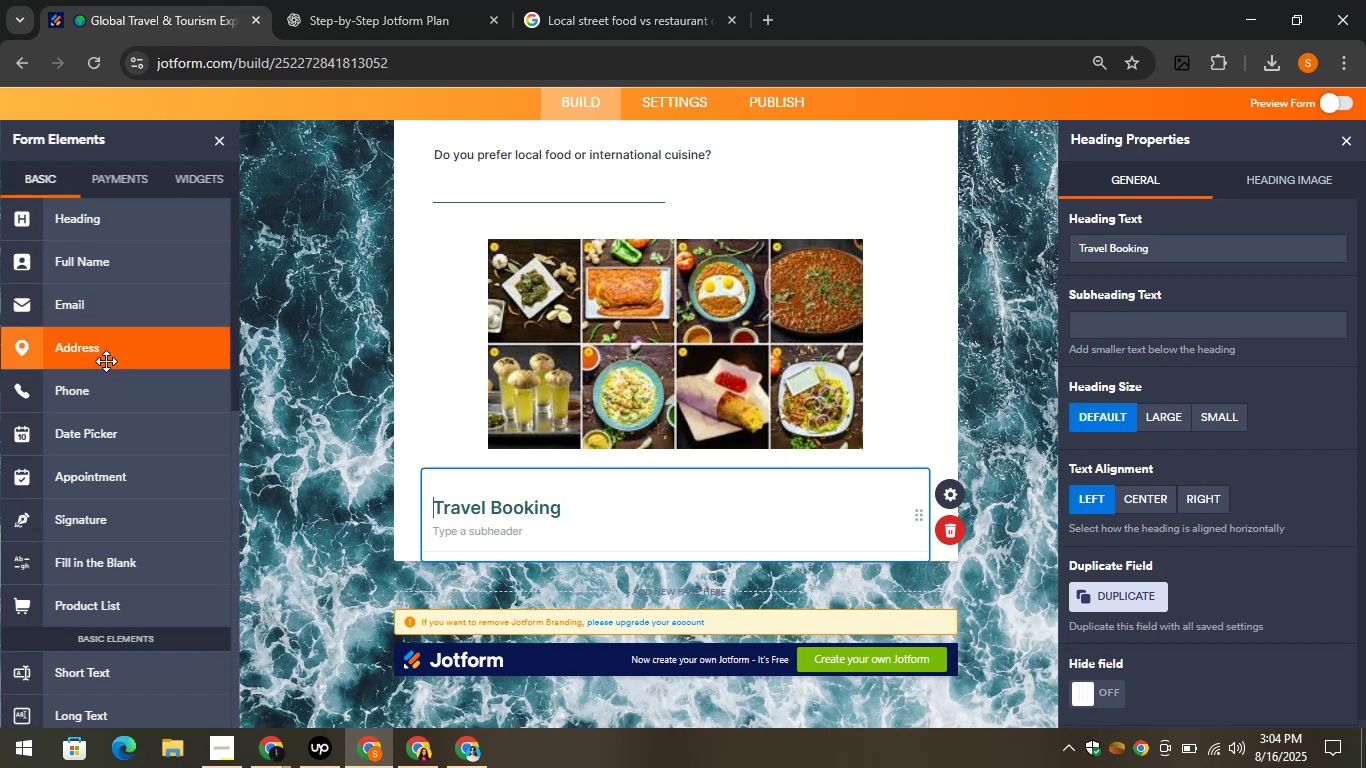 
scroll: coordinate [150, 404], scroll_direction: down, amount: 4.0
 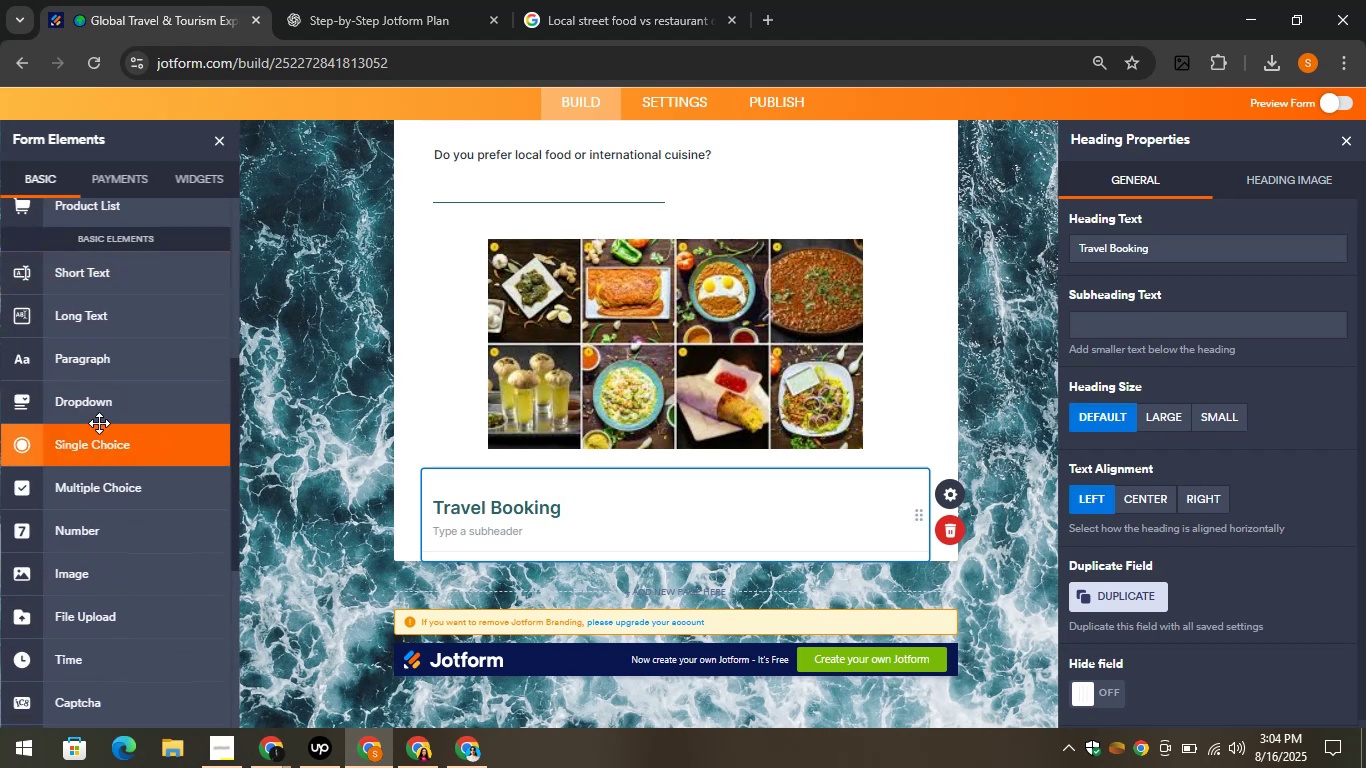 
left_click_drag(start_coordinate=[82, 396], to_coordinate=[488, 557])
 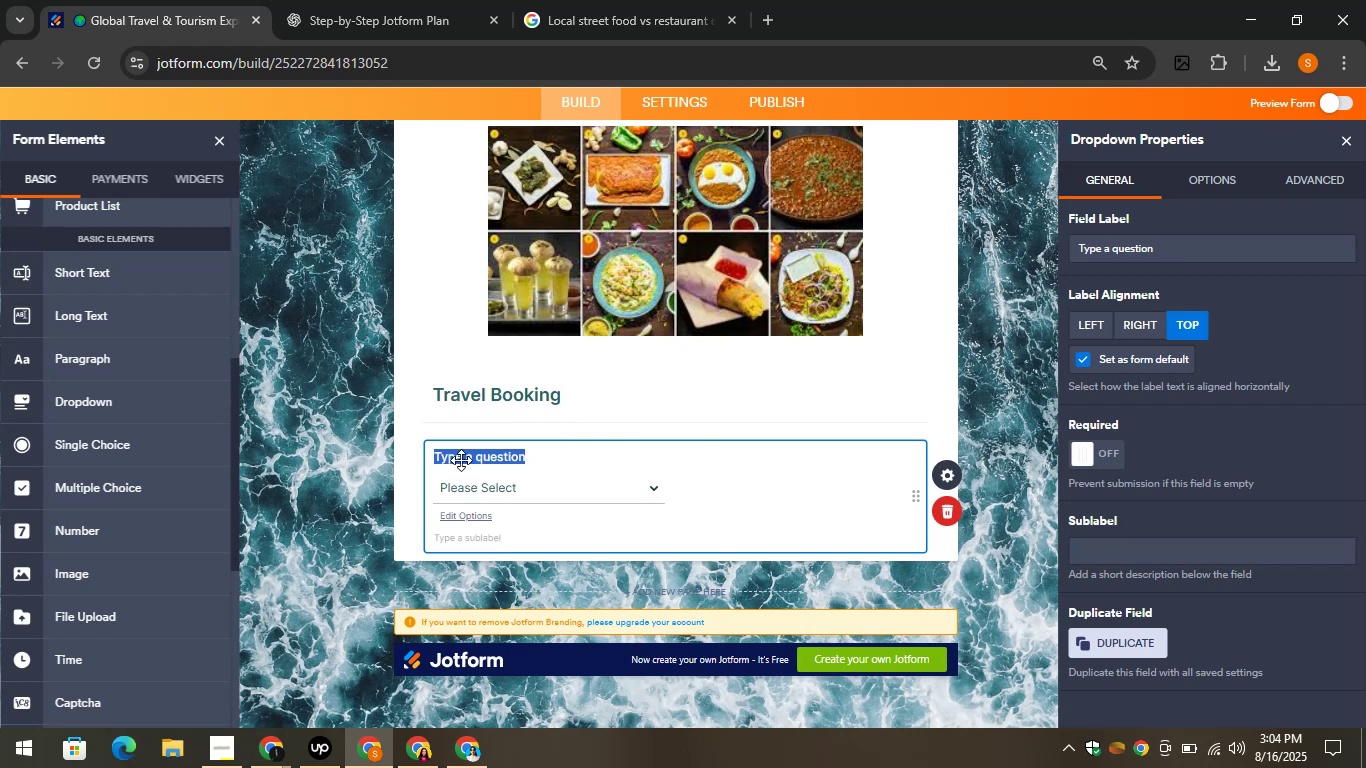 
right_click([453, 458])
 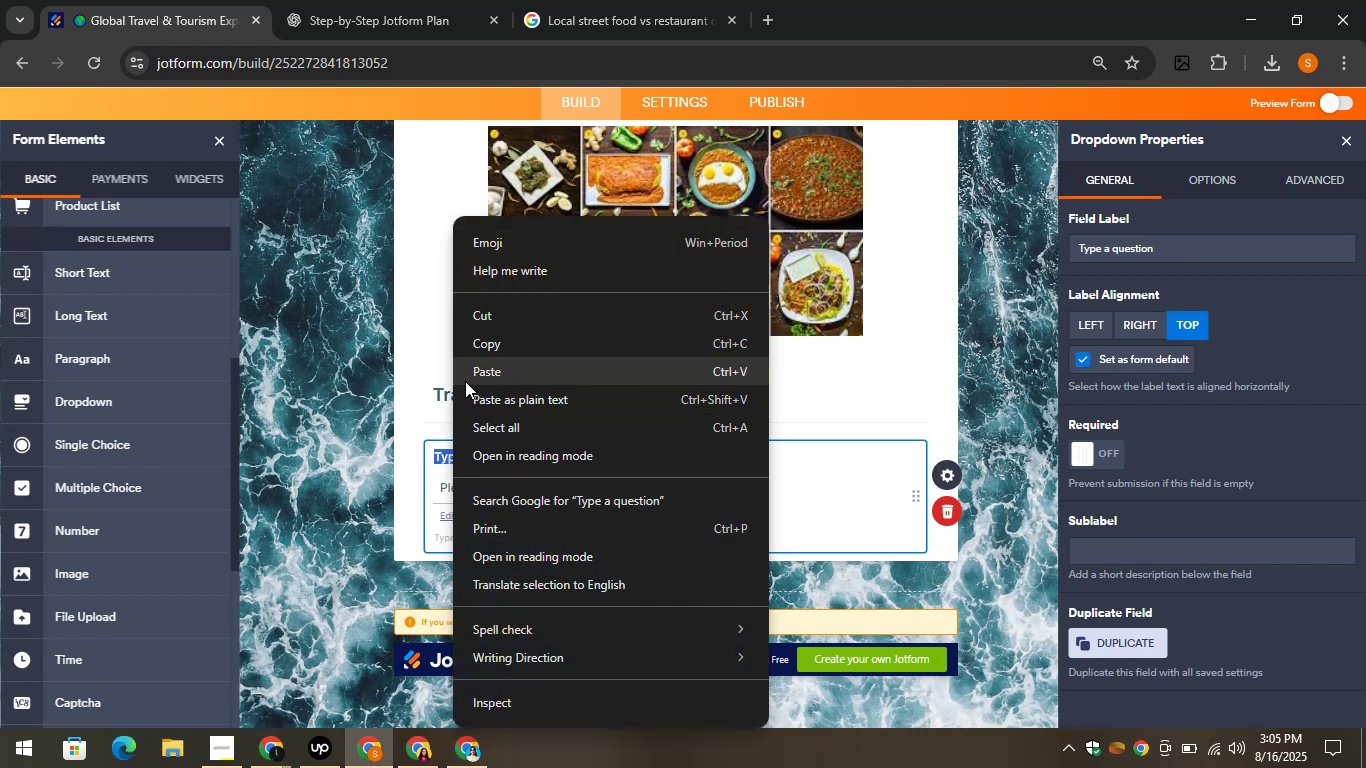 
left_click([463, 378])
 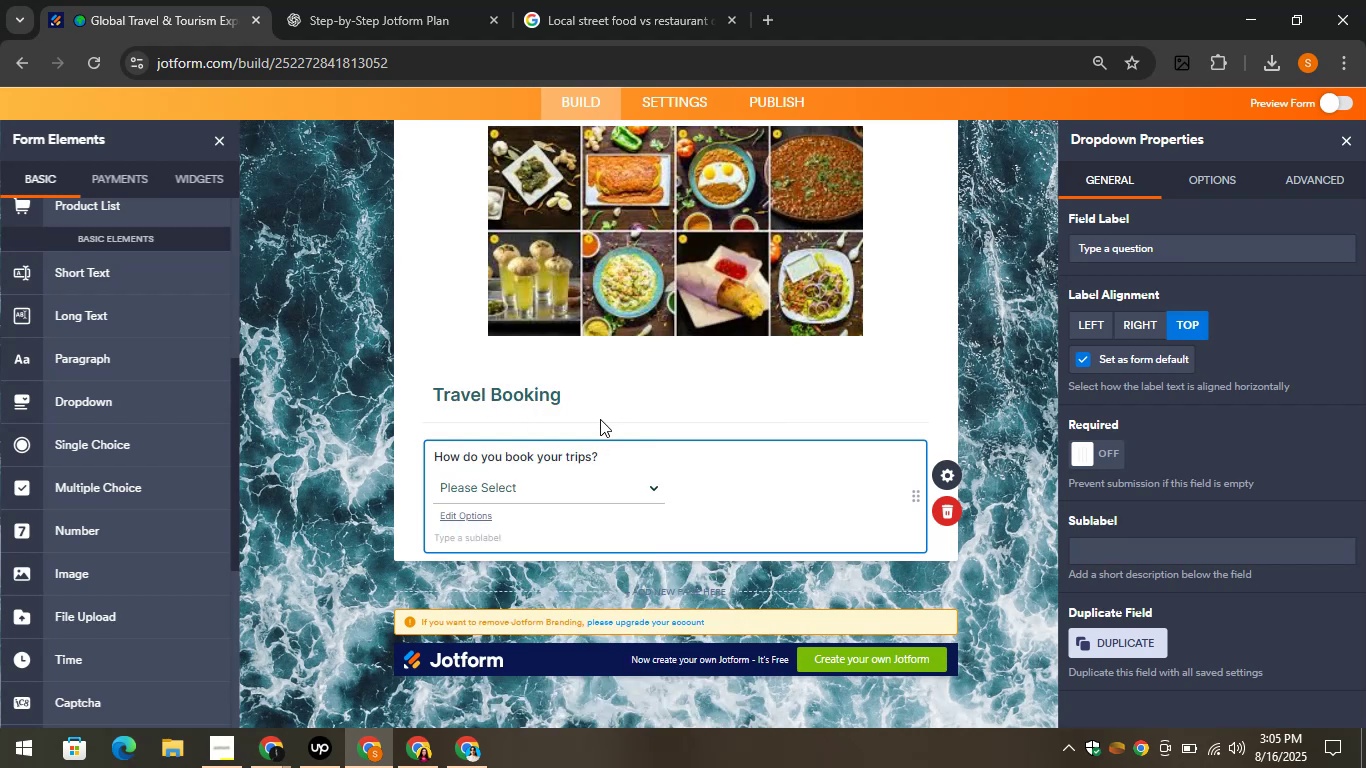 
wait(10.39)
 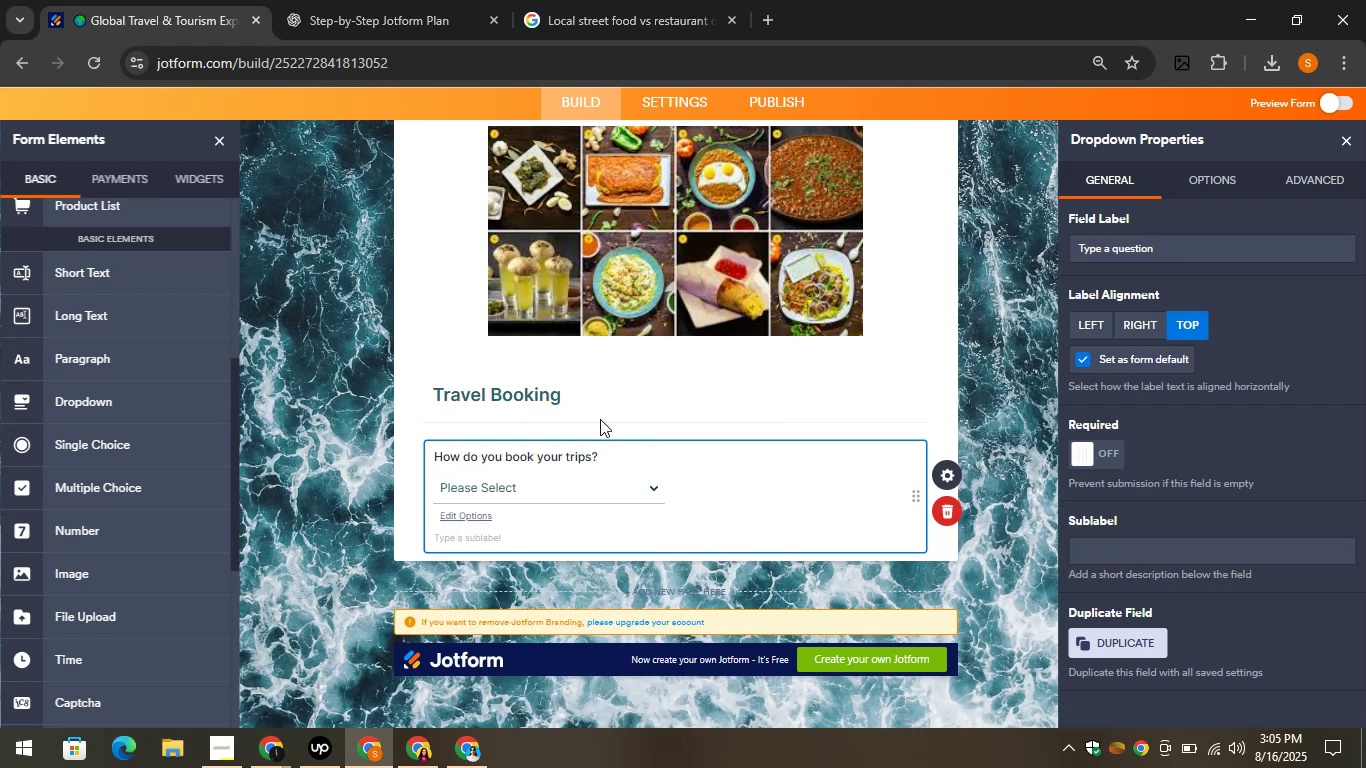 
left_click_drag(start_coordinate=[745, 230], to_coordinate=[814, 218])
 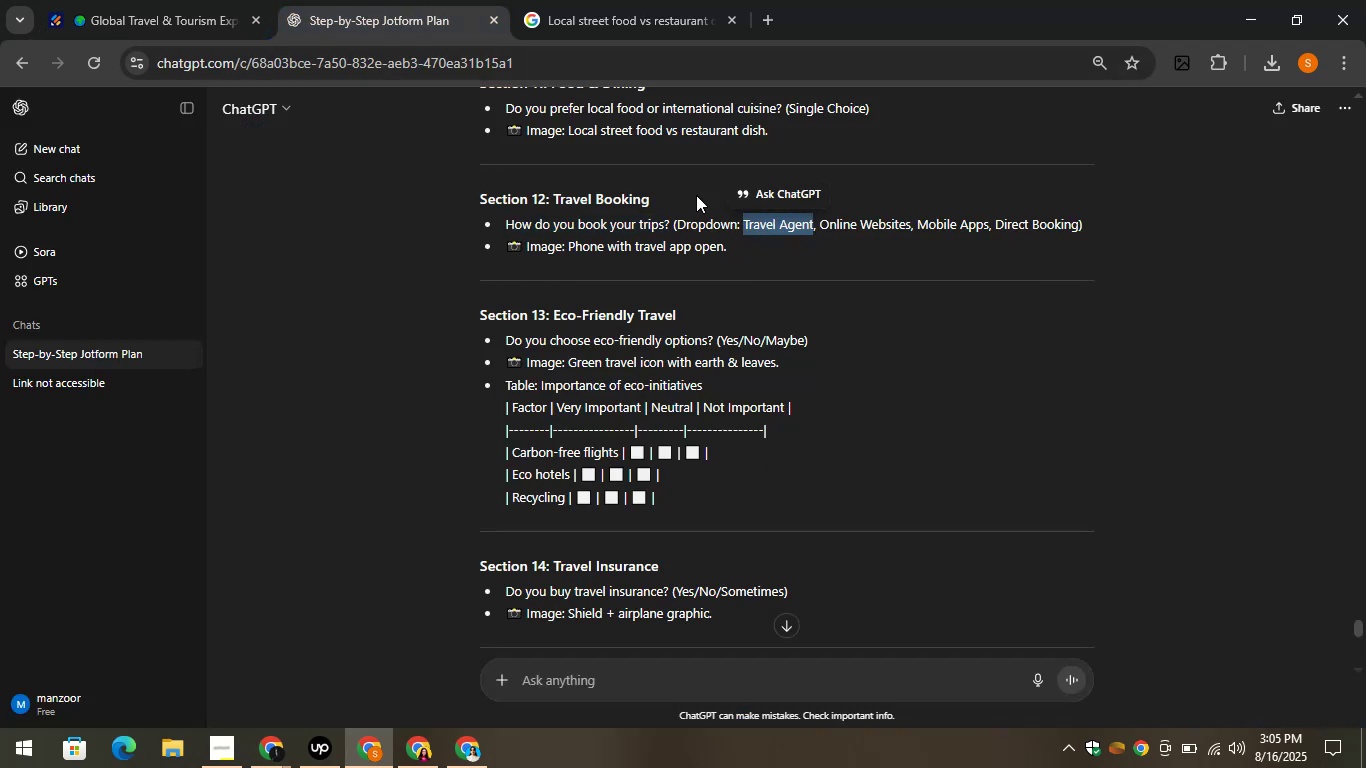 
left_click([92, 0])
 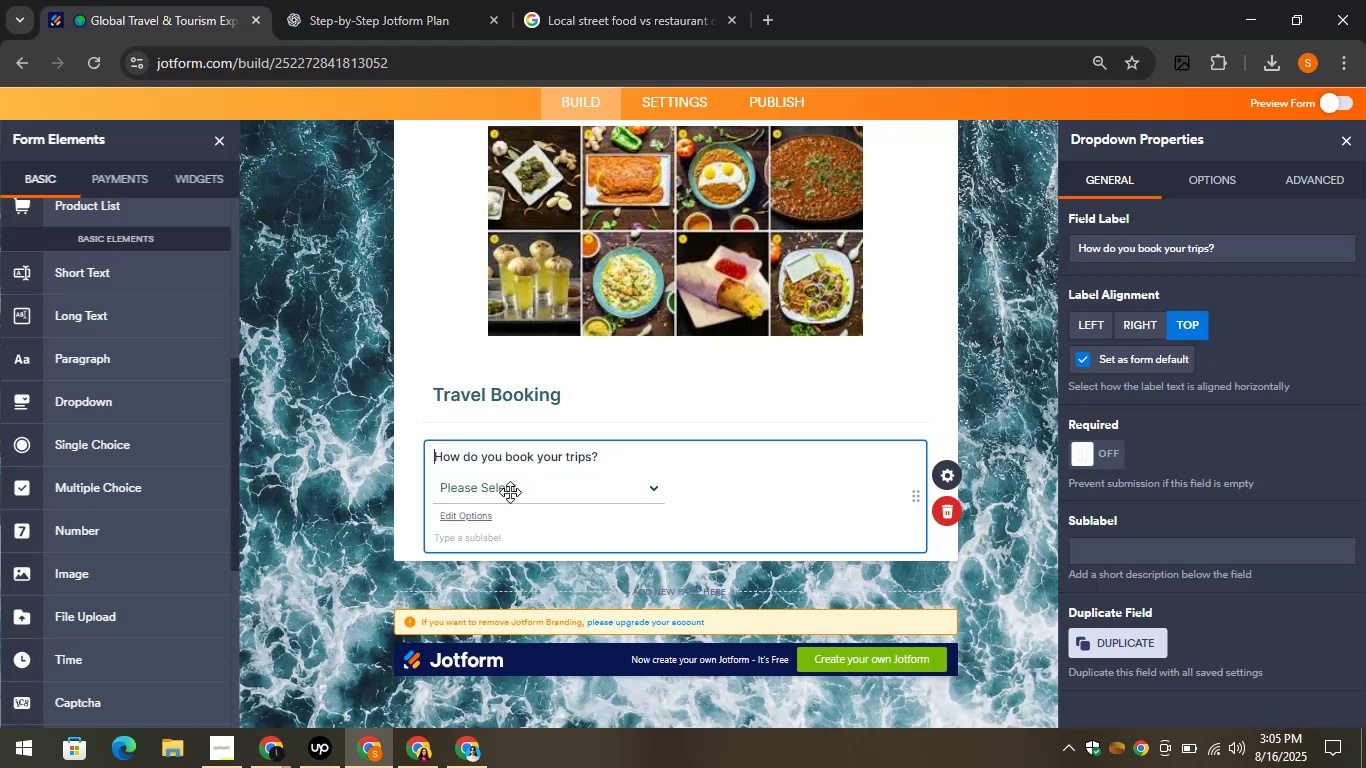 
mouse_move([510, 517])
 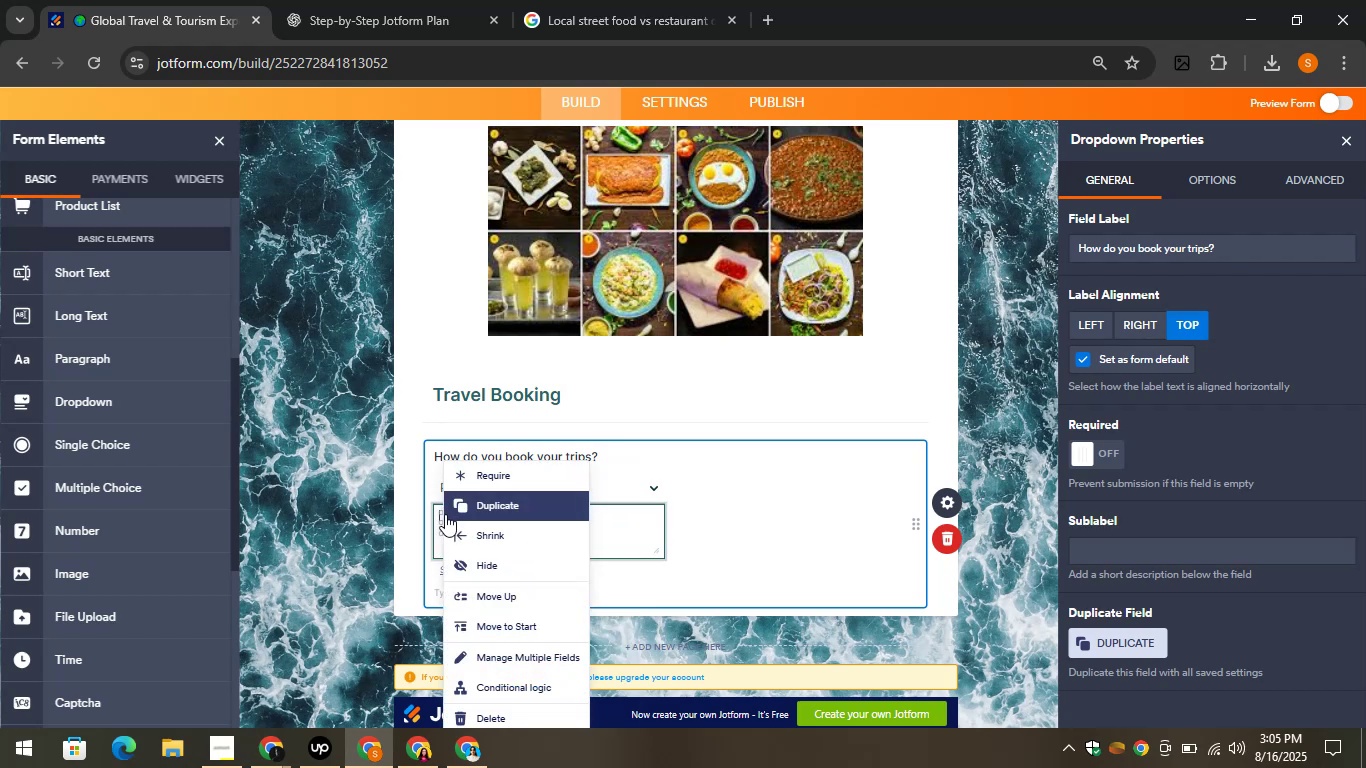 
wait(10.65)
 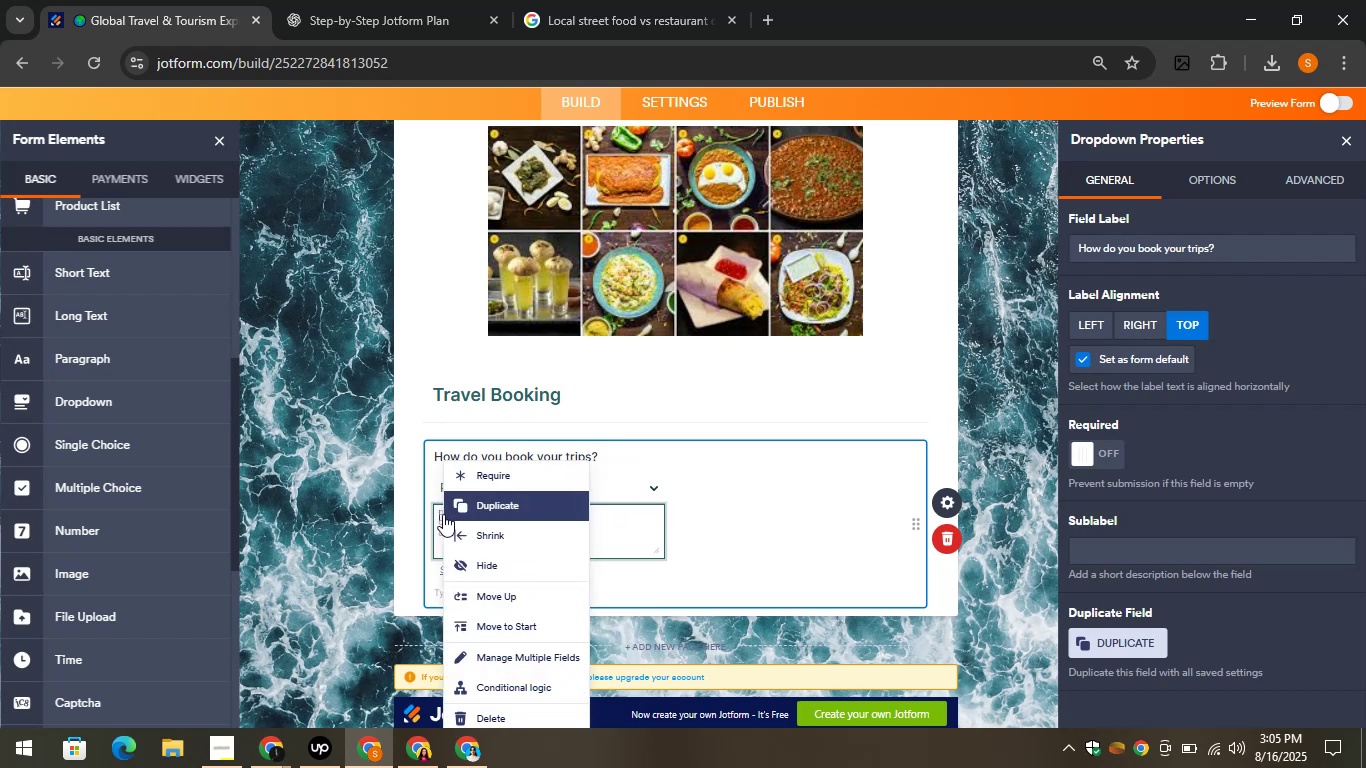 
key(Control+V)
 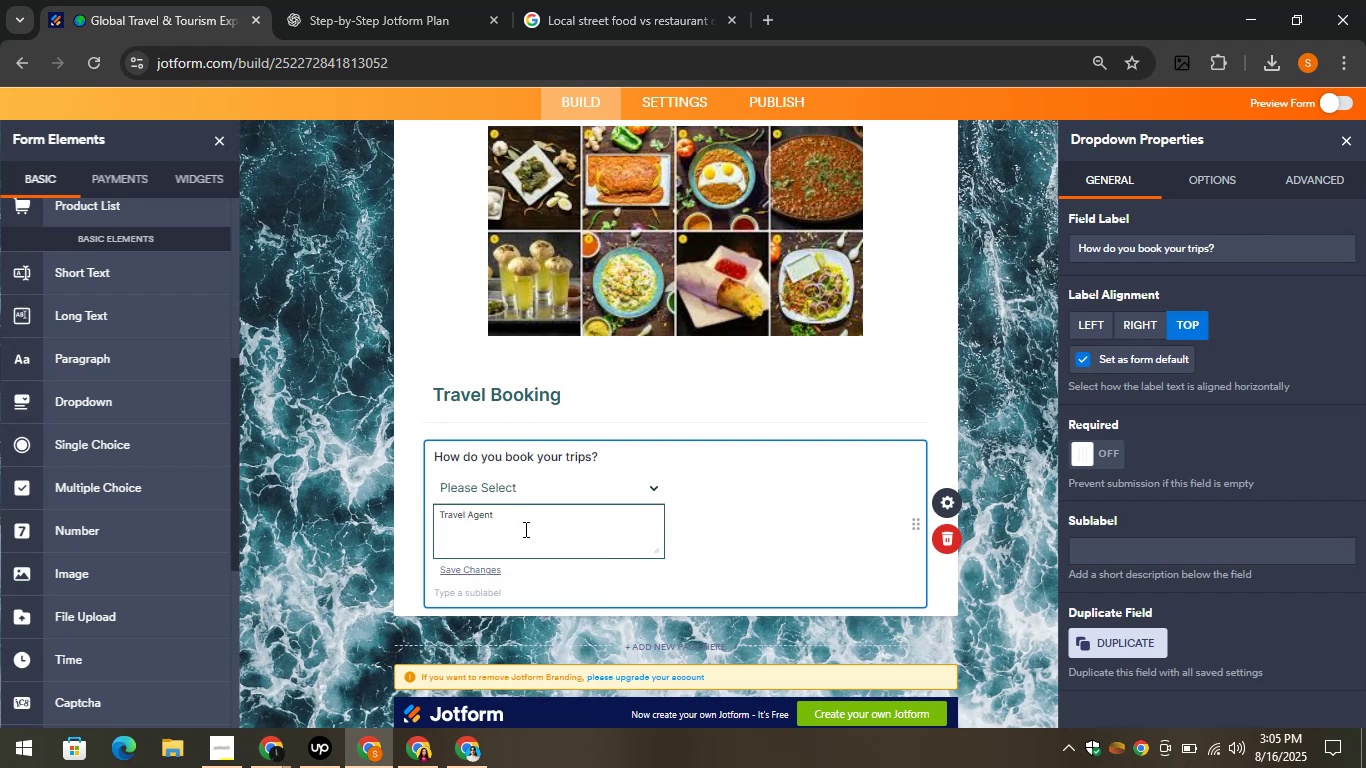 
key(Enter)
 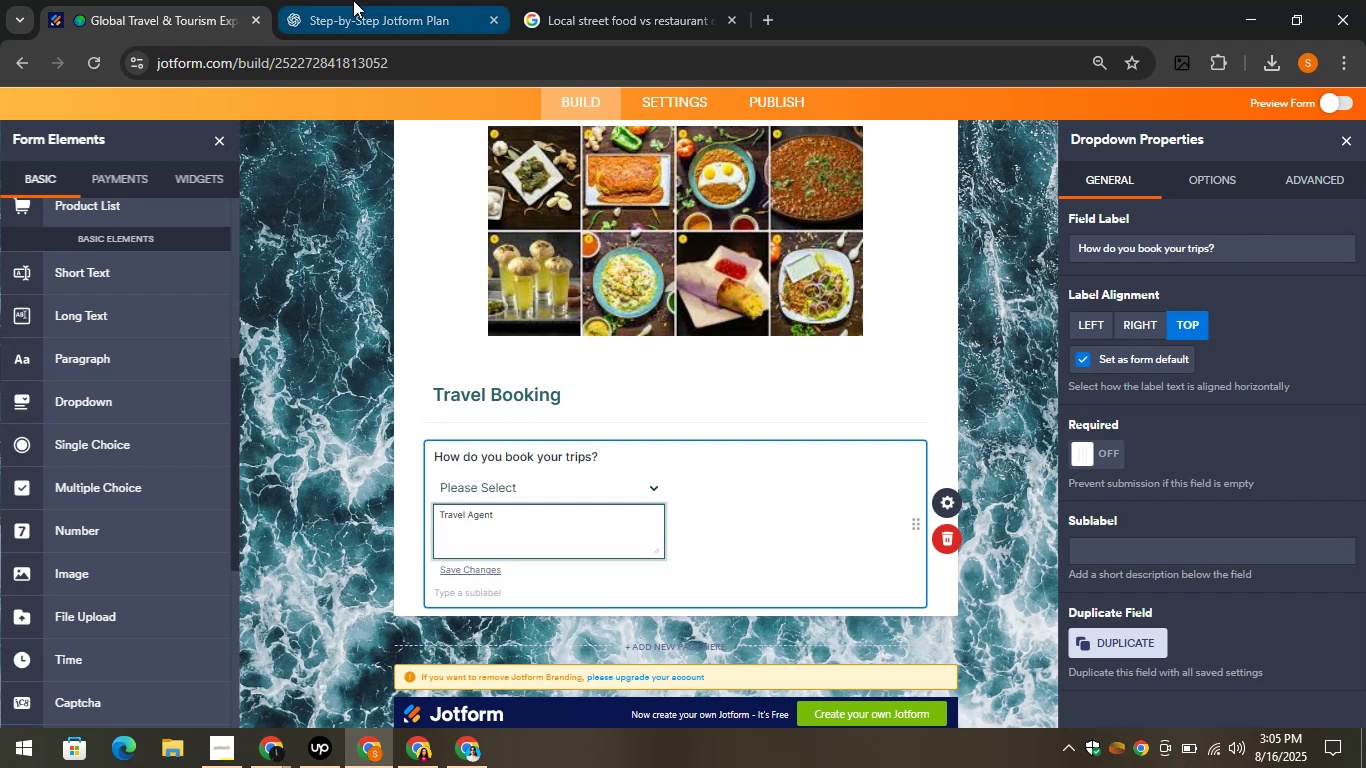 
left_click([353, 0])
 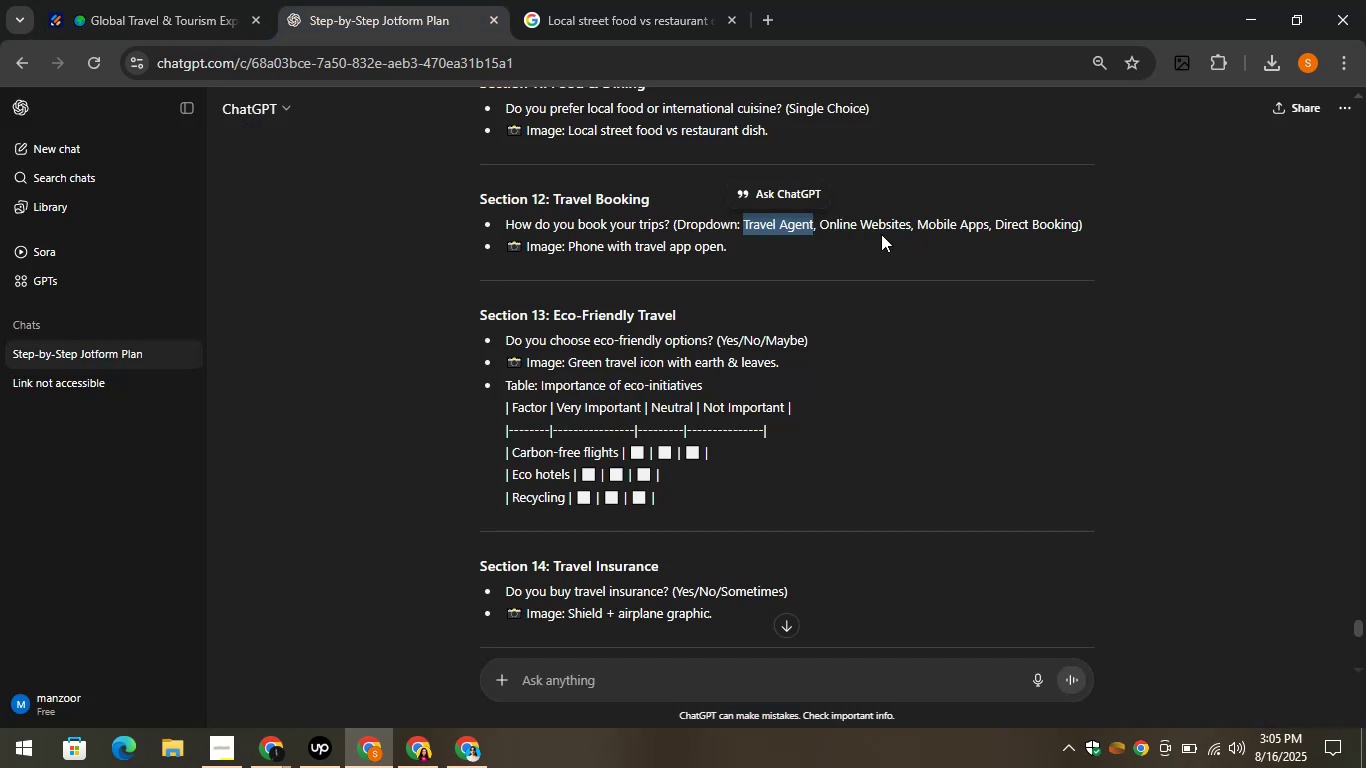 
left_click_drag(start_coordinate=[814, 228], to_coordinate=[872, 221])
 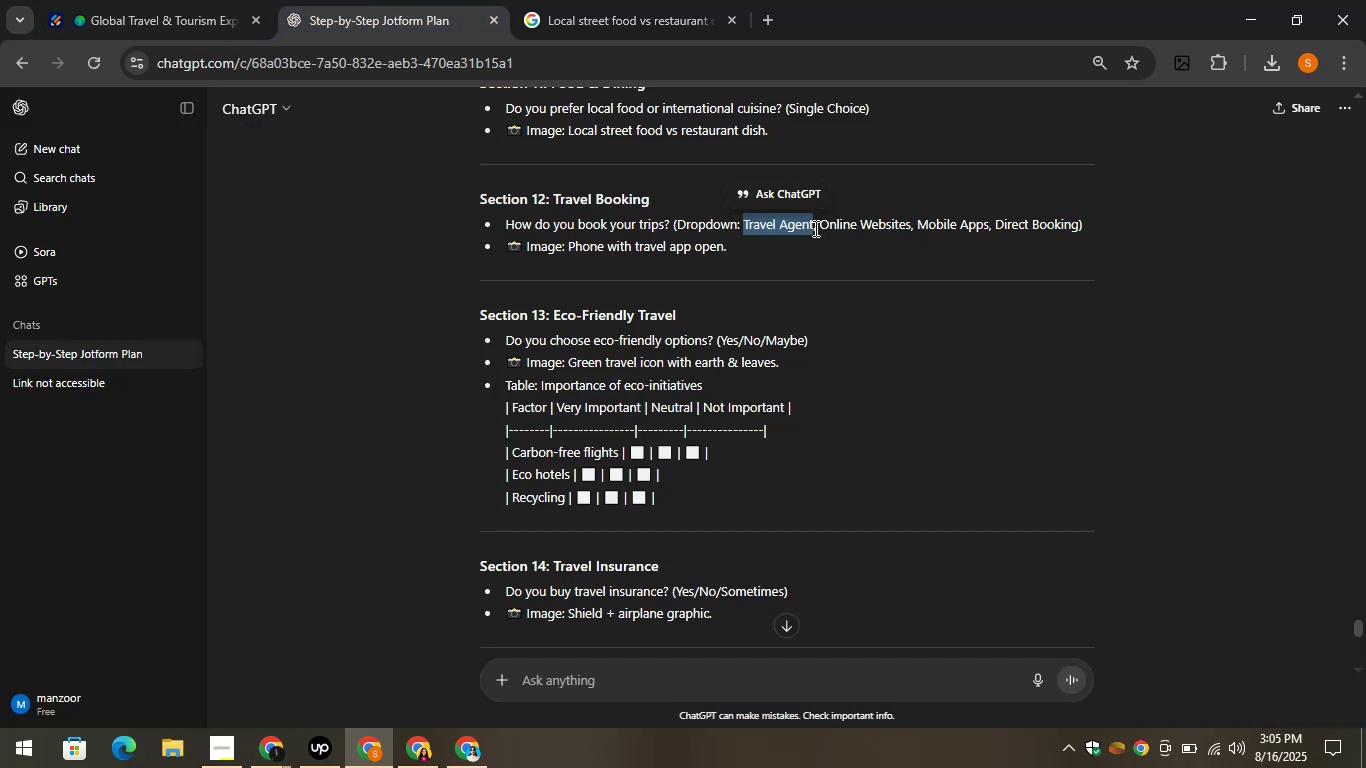 
left_click_drag(start_coordinate=[819, 228], to_coordinate=[913, 231])
 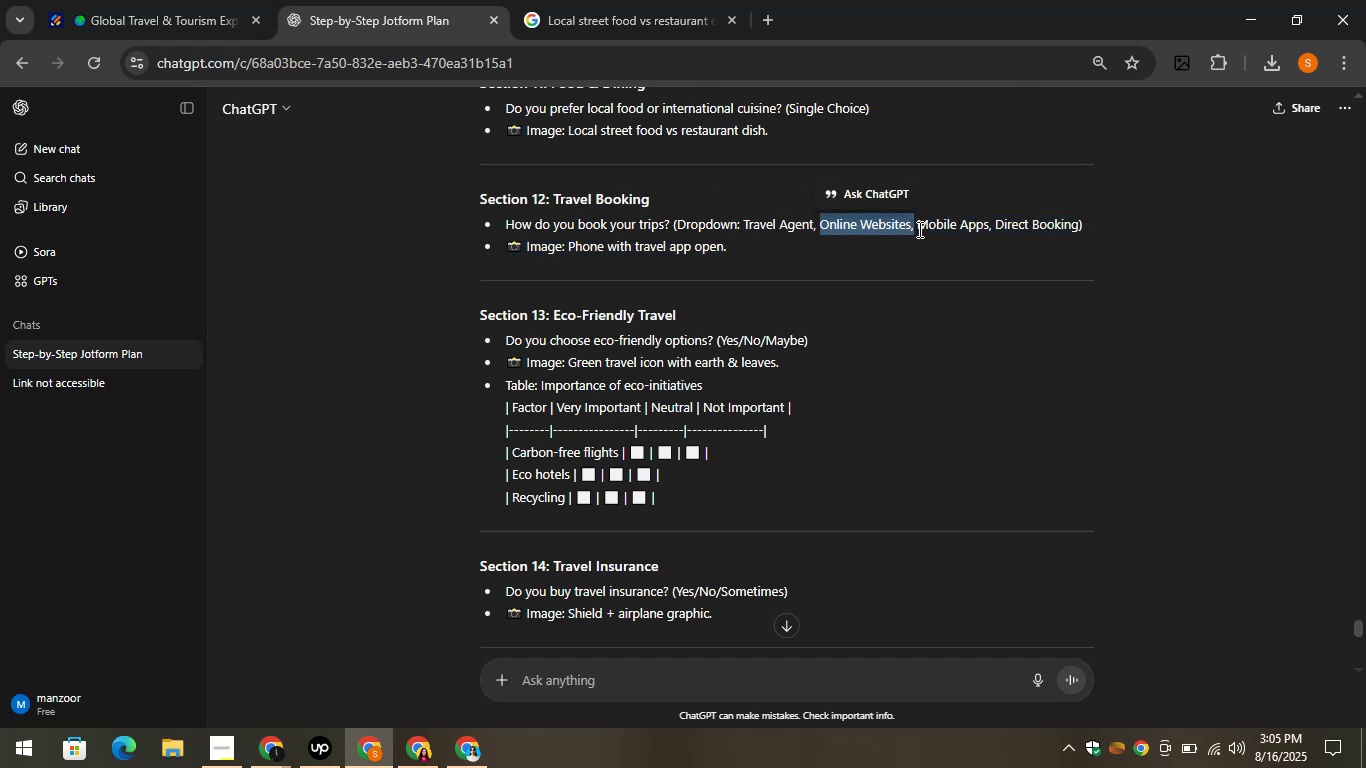 
key(ScrollLock)
 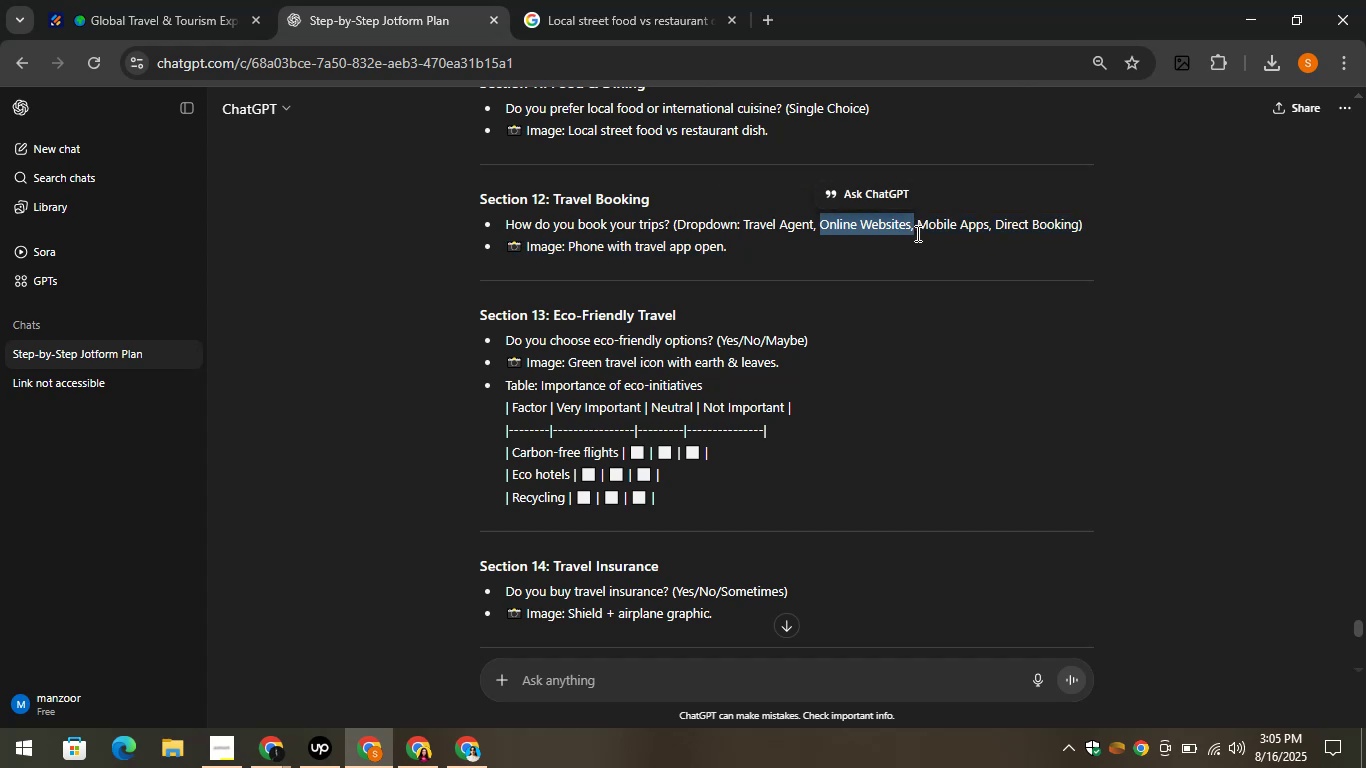 
key(C)
 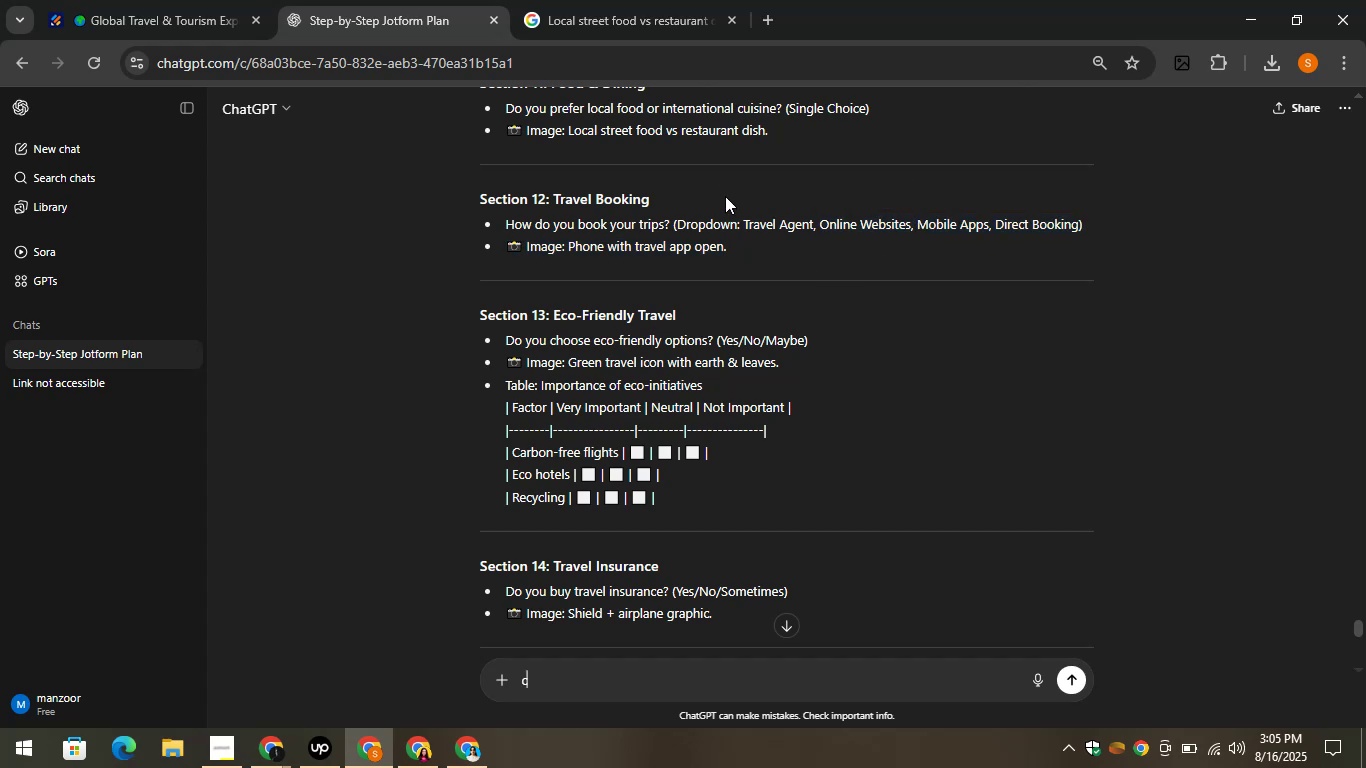 
hold_key(key=ControlLeft, duration=0.38)
 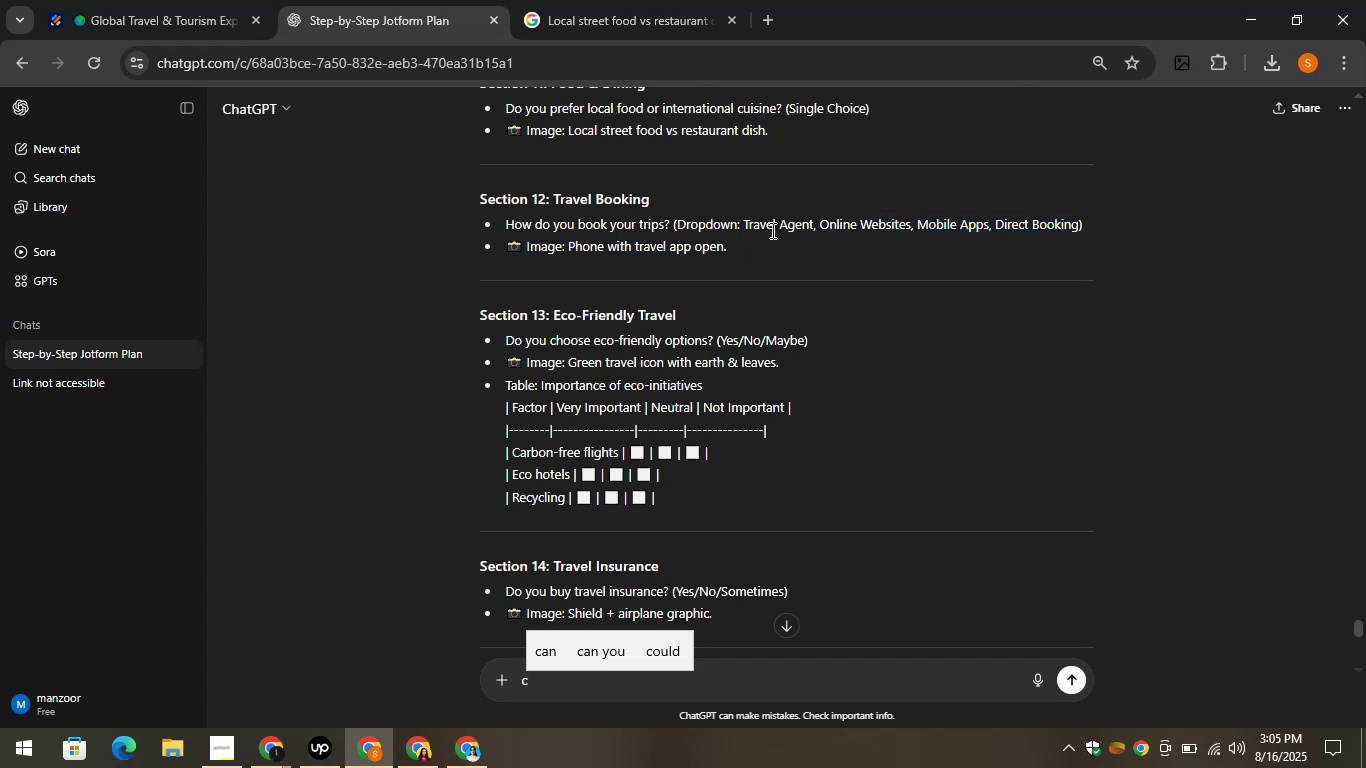 
left_click_drag(start_coordinate=[819, 225], to_coordinate=[918, 230])
 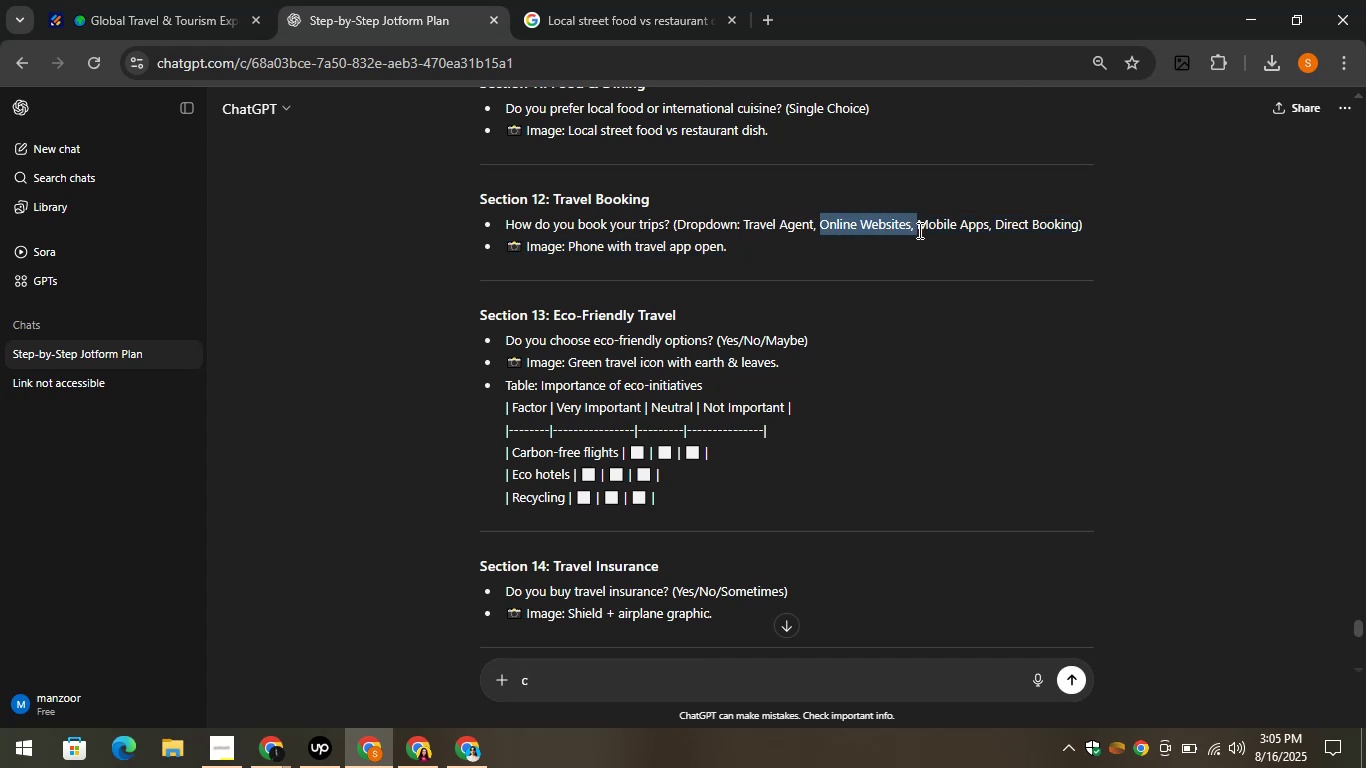 
key(Control+C)
 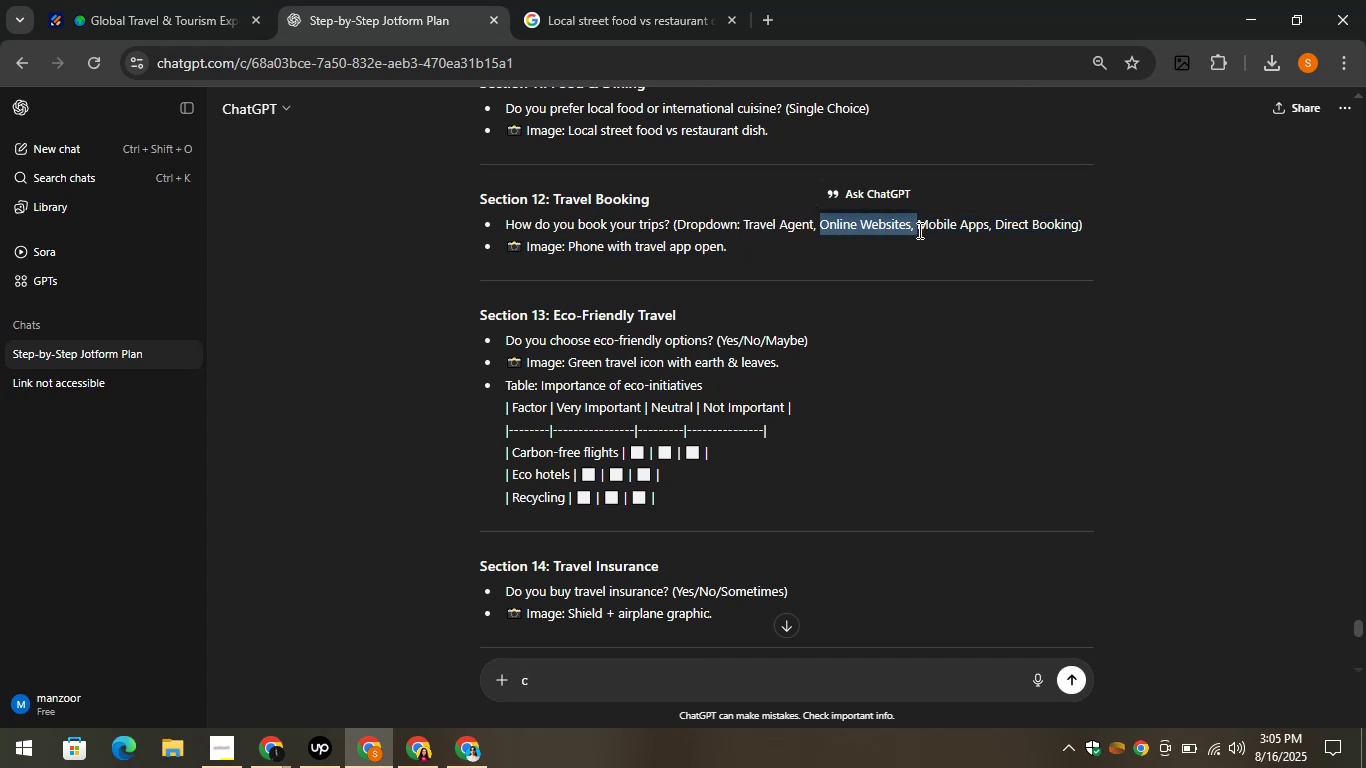 
key(Control+C)
 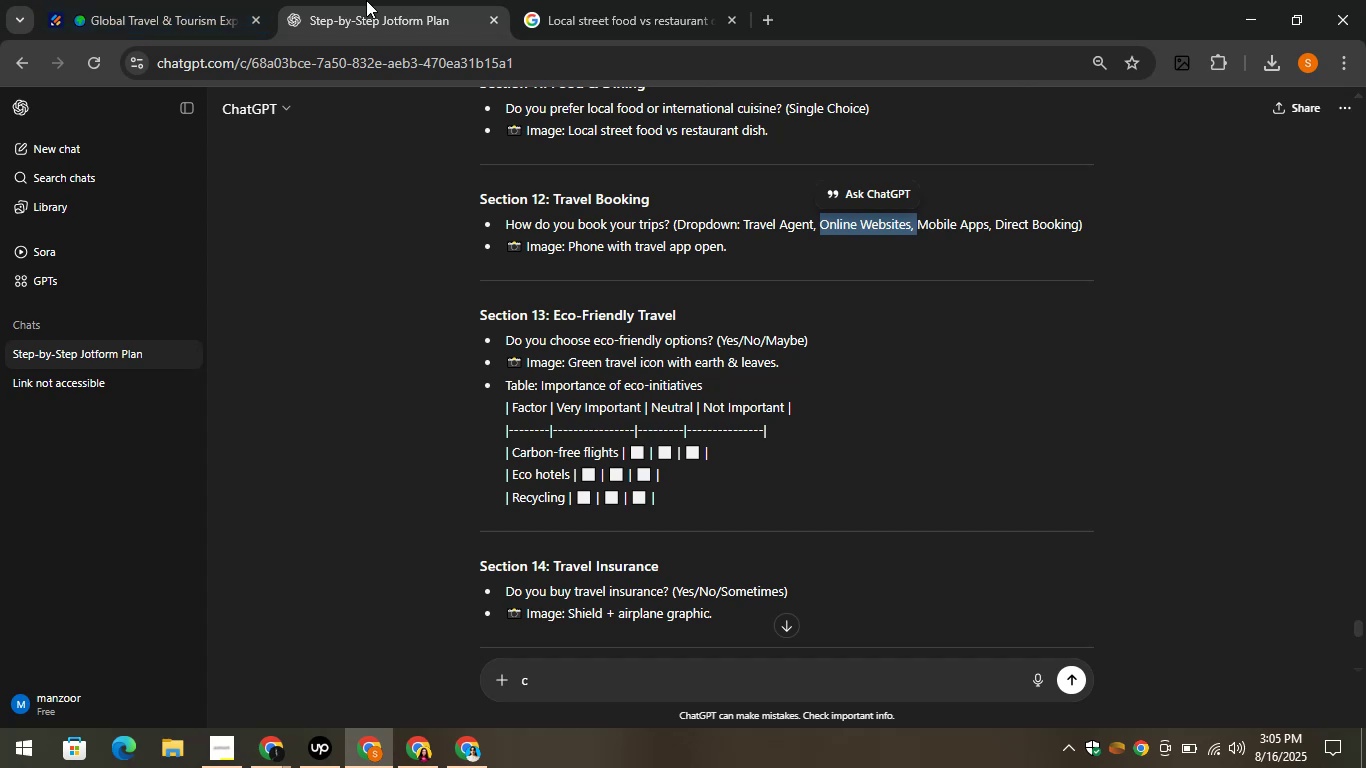 
left_click([149, 0])
 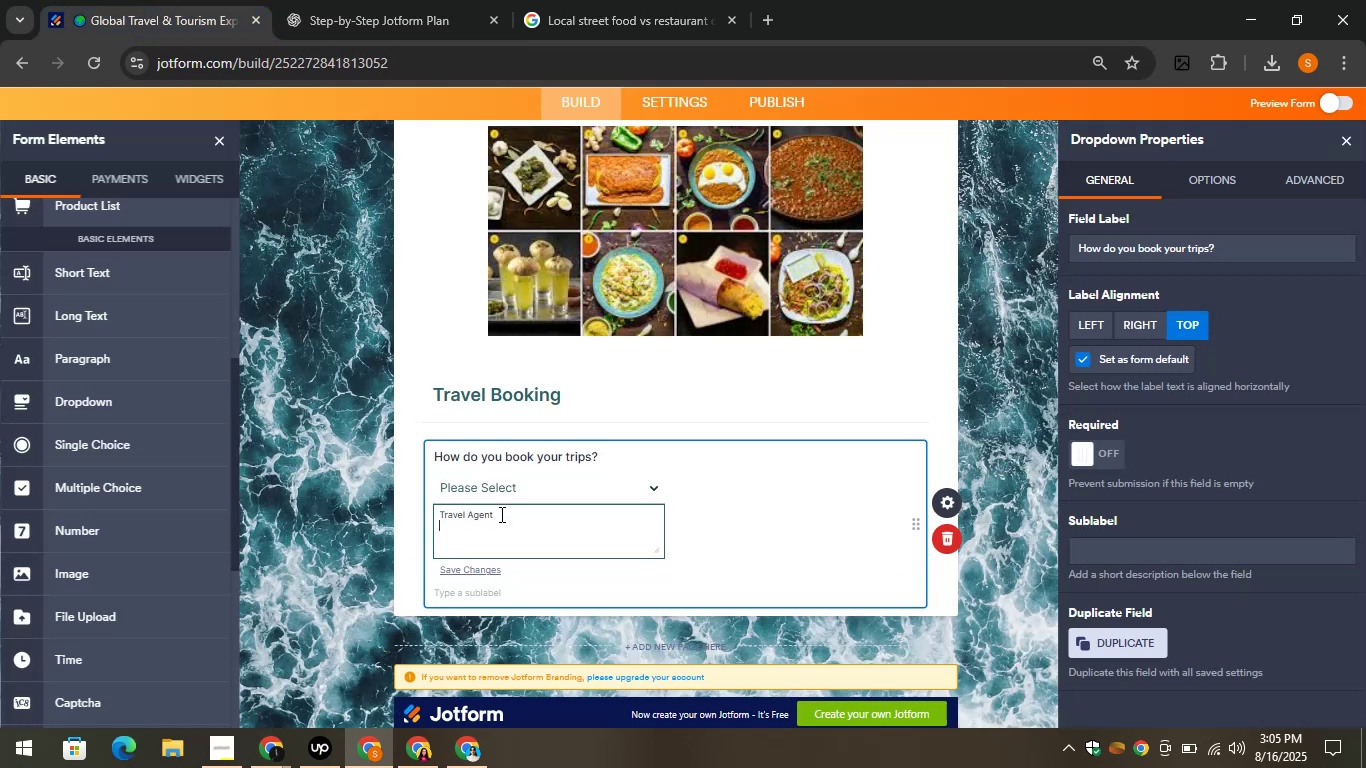 
key(Control+V)
 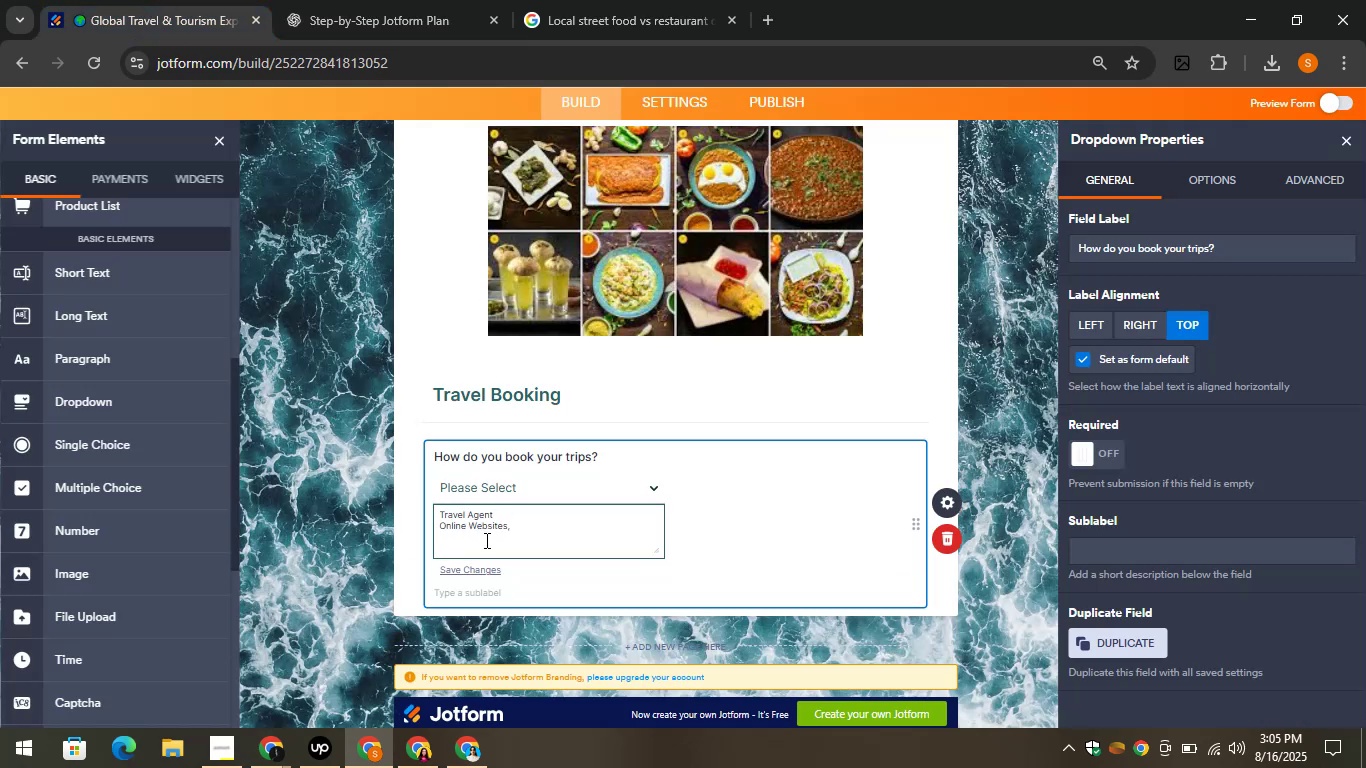 
key(Enter)
 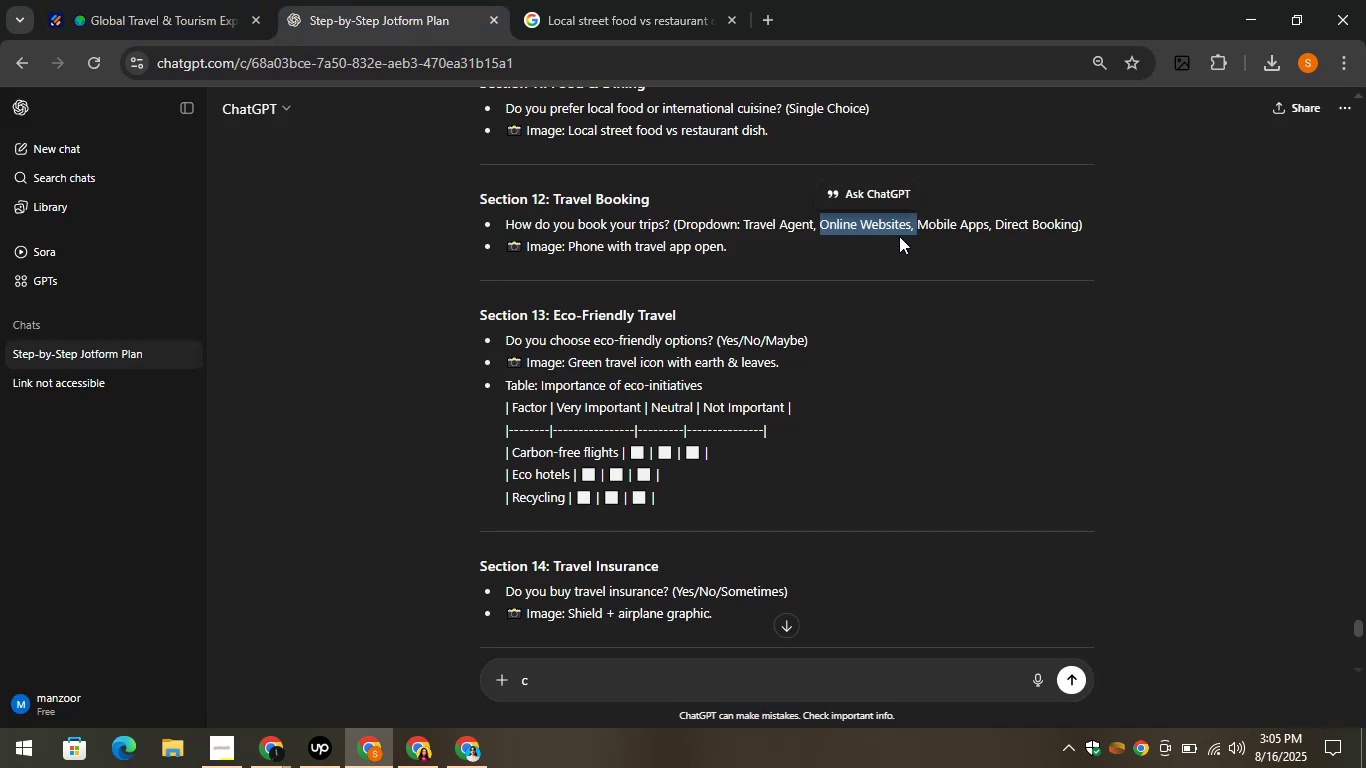 
left_click_drag(start_coordinate=[917, 225], to_coordinate=[958, 222])
 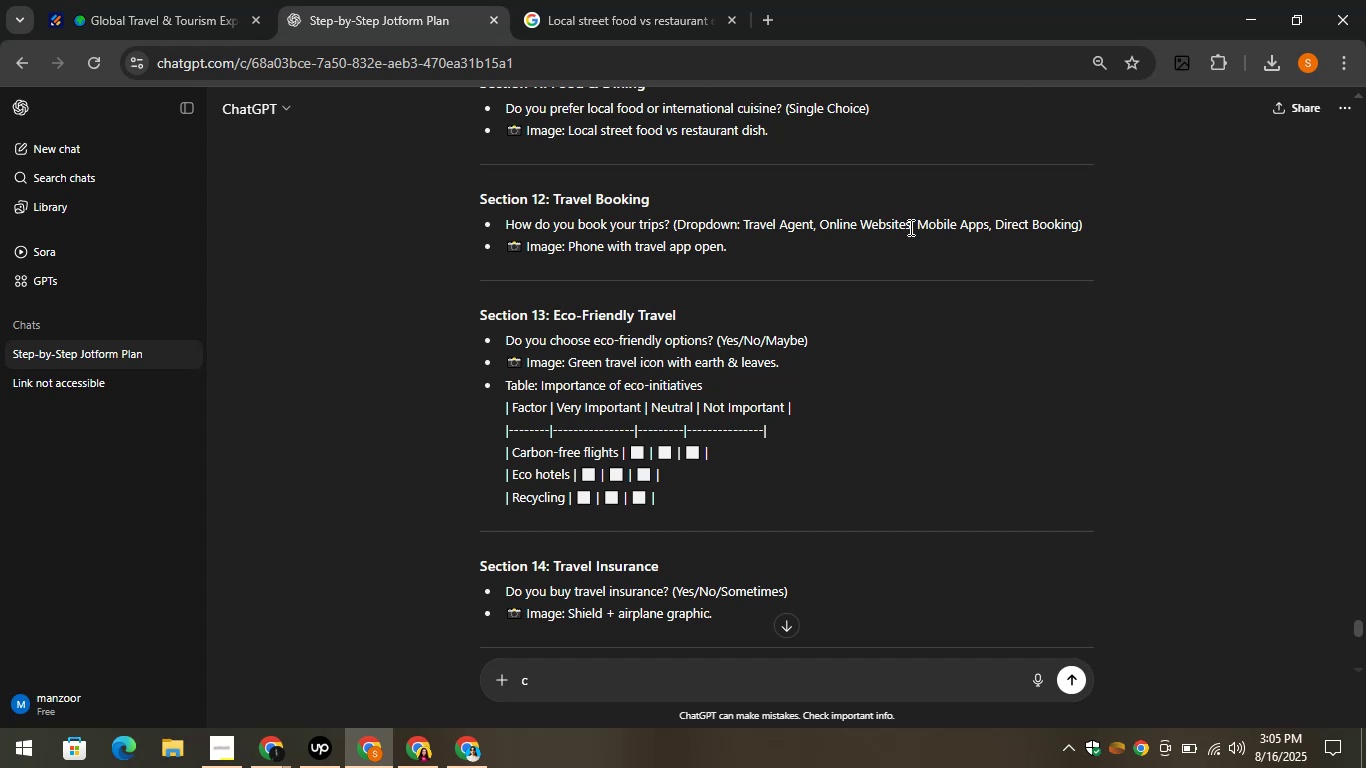 
left_click_drag(start_coordinate=[918, 221], to_coordinate=[991, 229])
 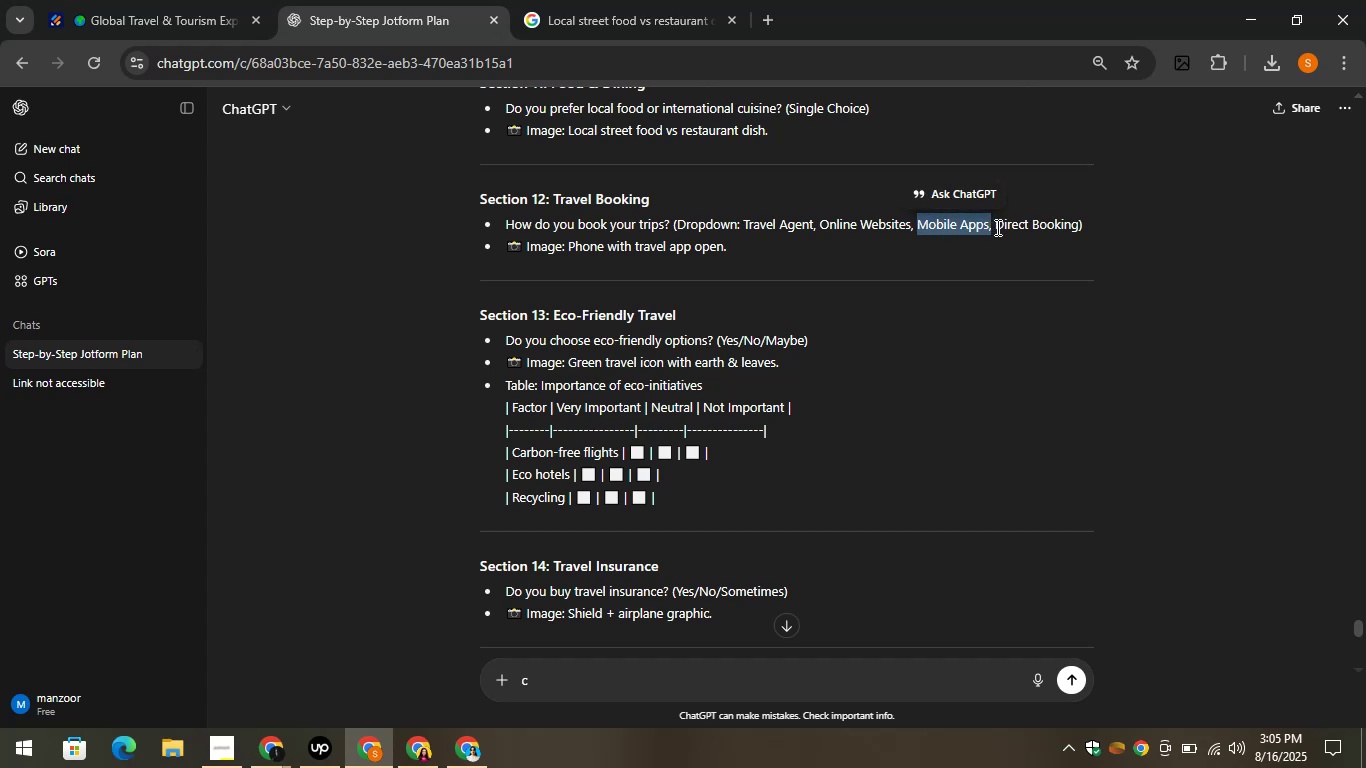 
key(Control+C)
 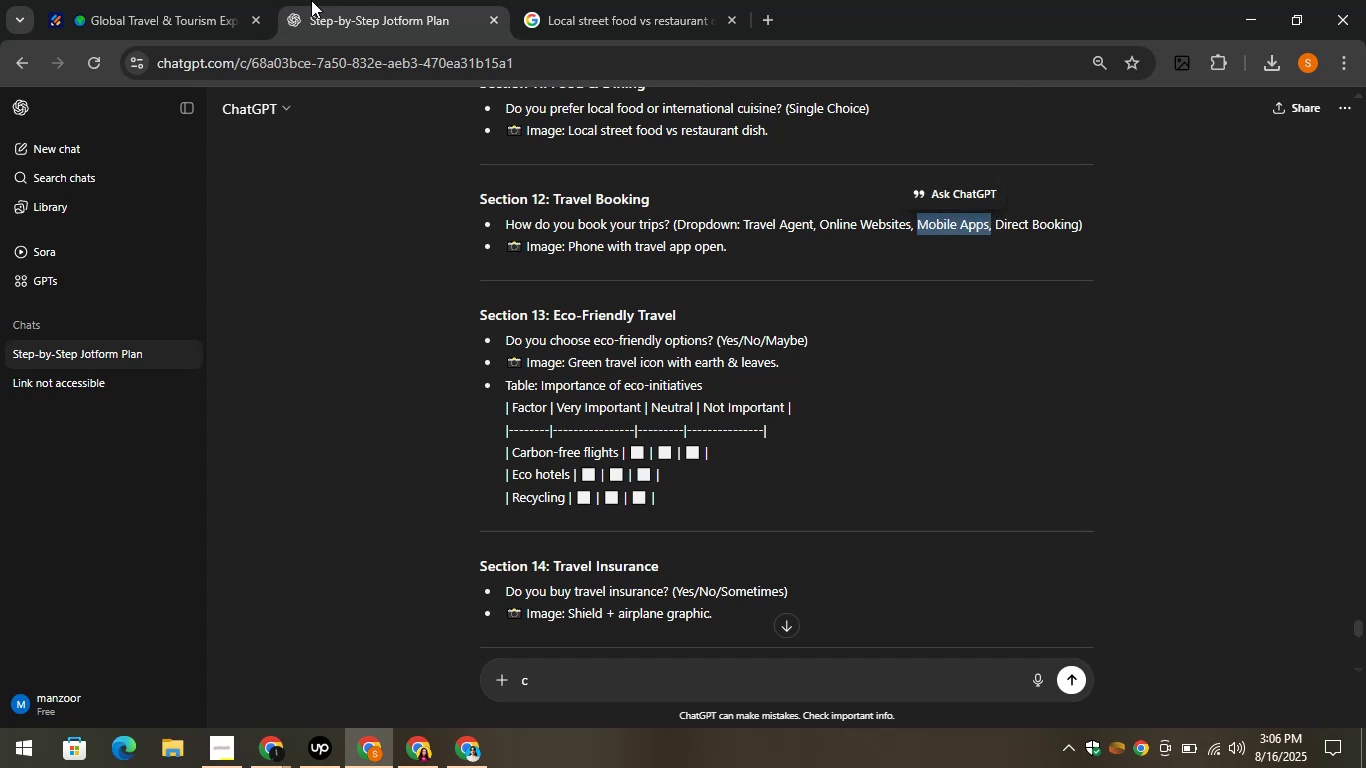 
left_click([297, 0])
 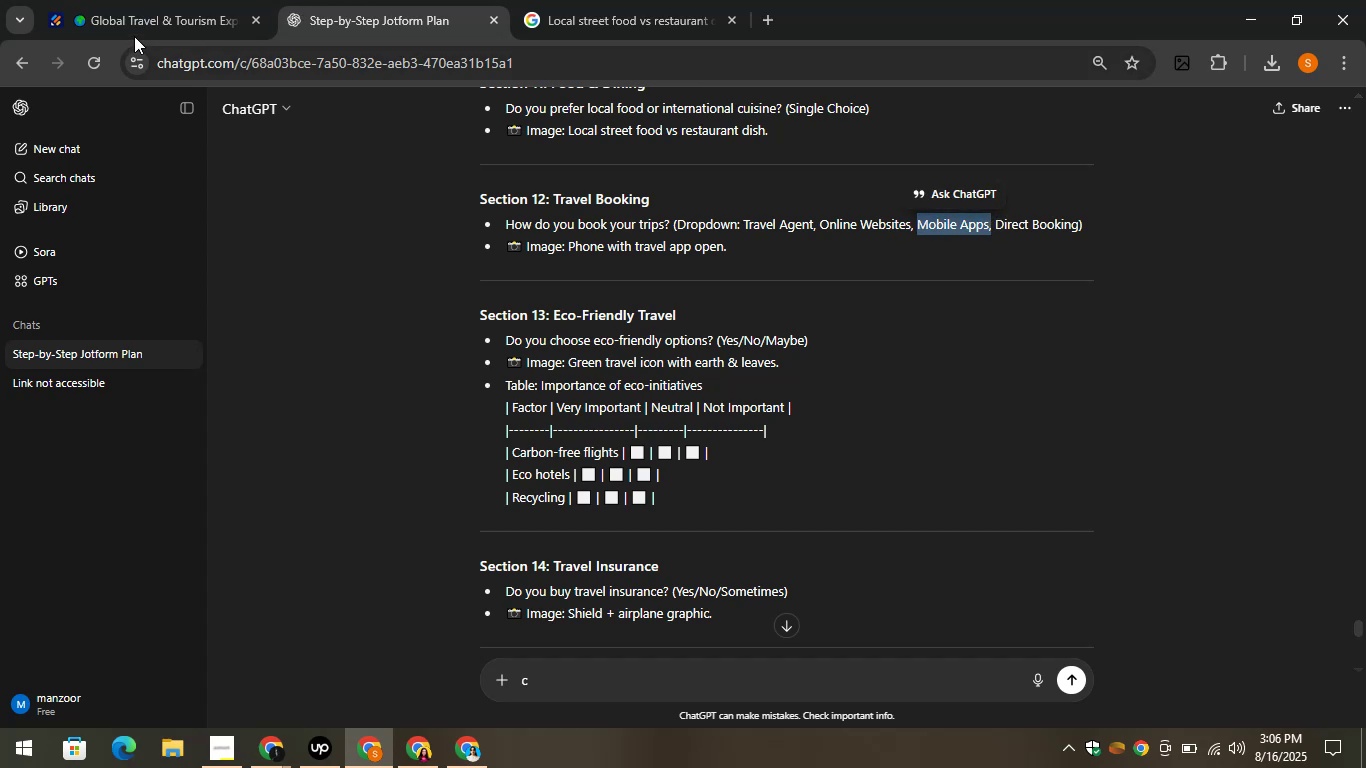 
left_click_drag(start_coordinate=[172, 0], to_coordinate=[178, 0])
 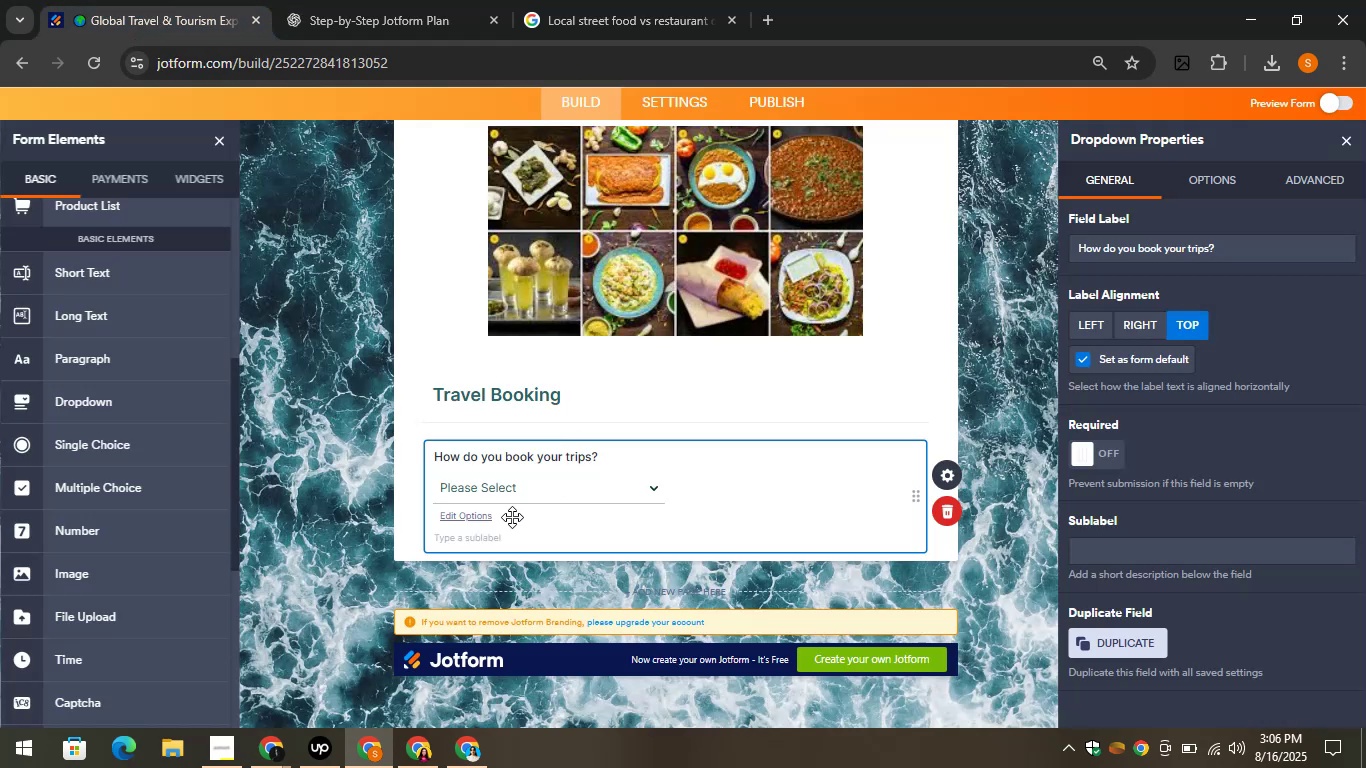 
left_click([477, 492])
 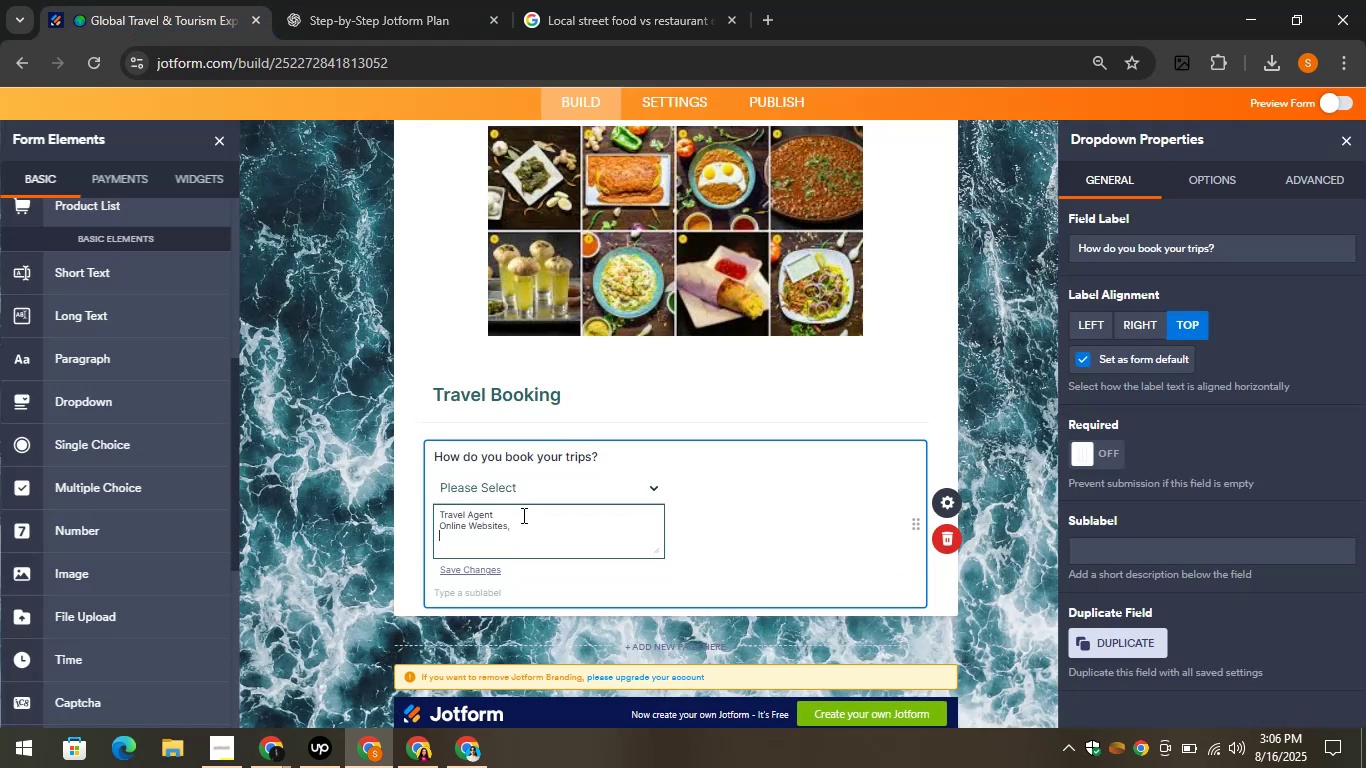 
key(Control+V)
 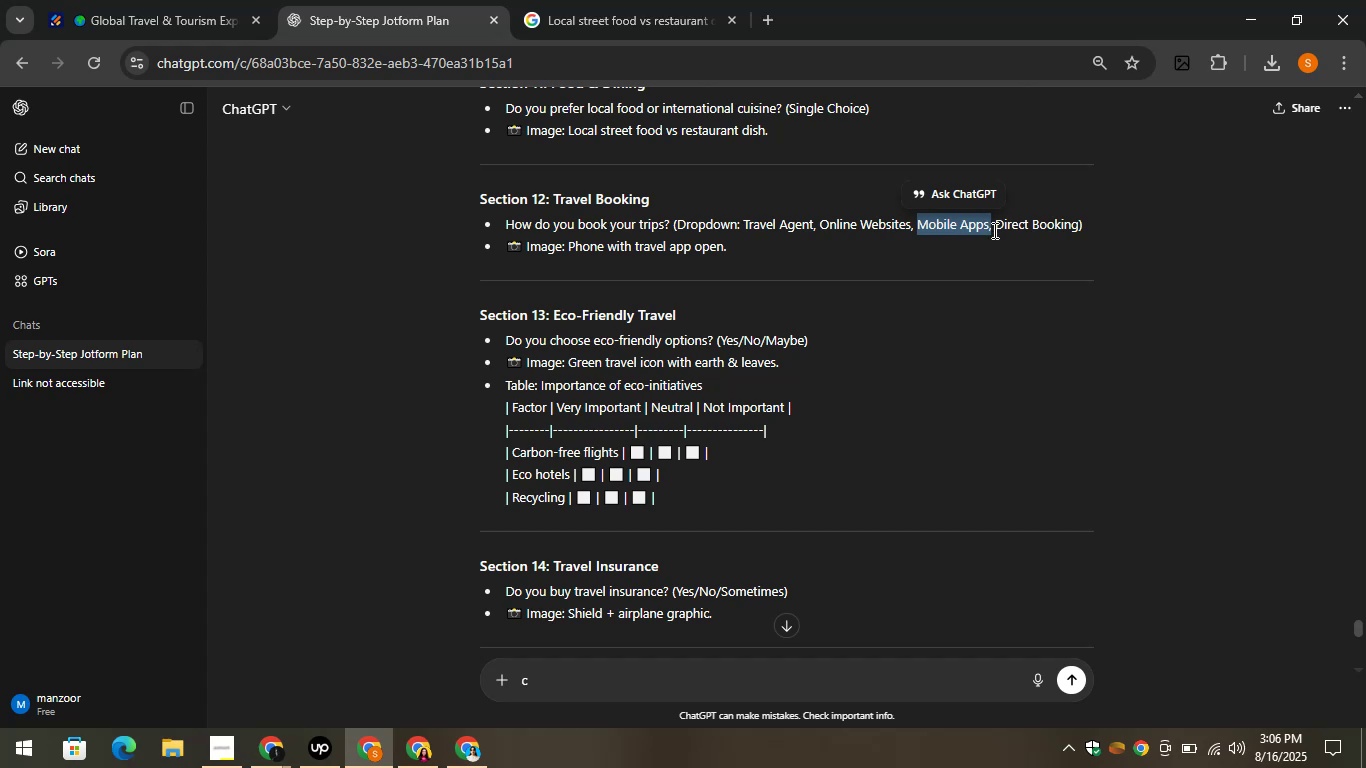 
left_click_drag(start_coordinate=[997, 222], to_coordinate=[1085, 227])
 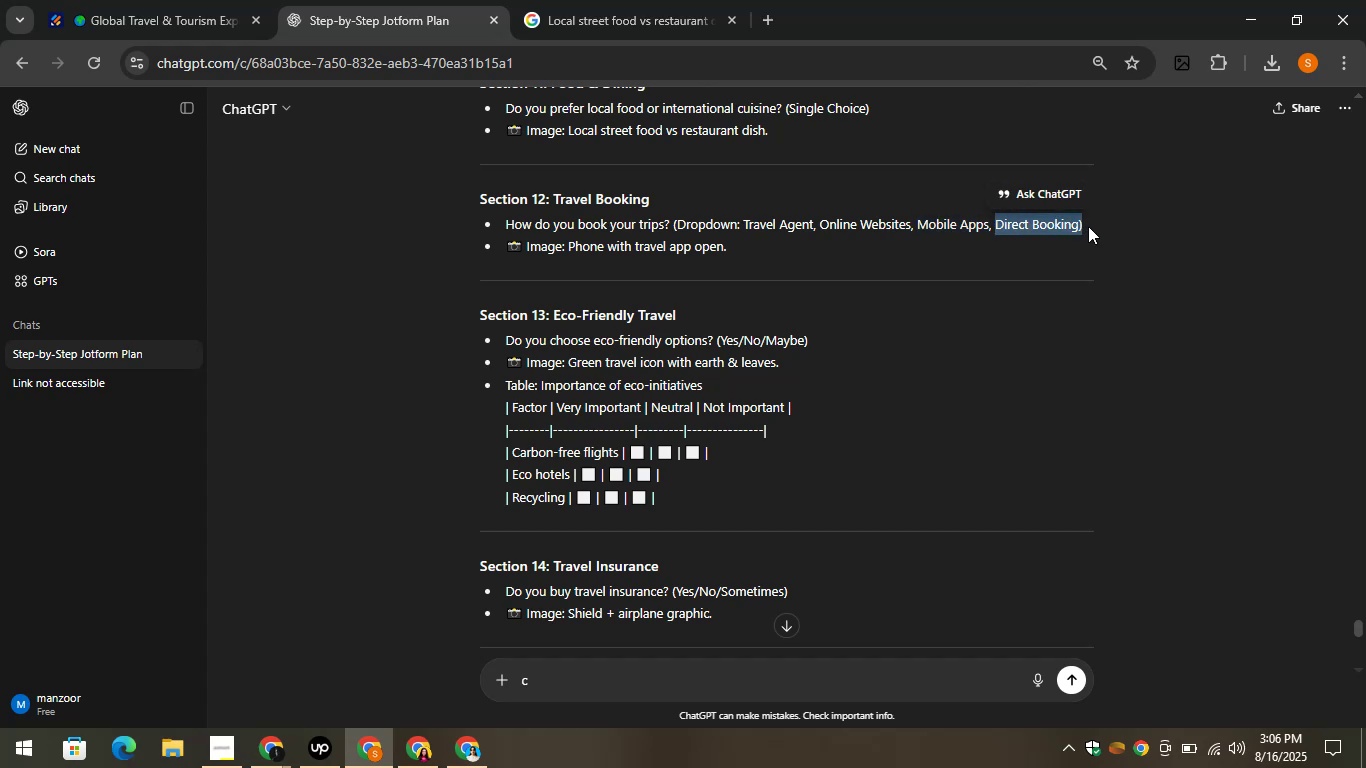 
key(Control+C)
 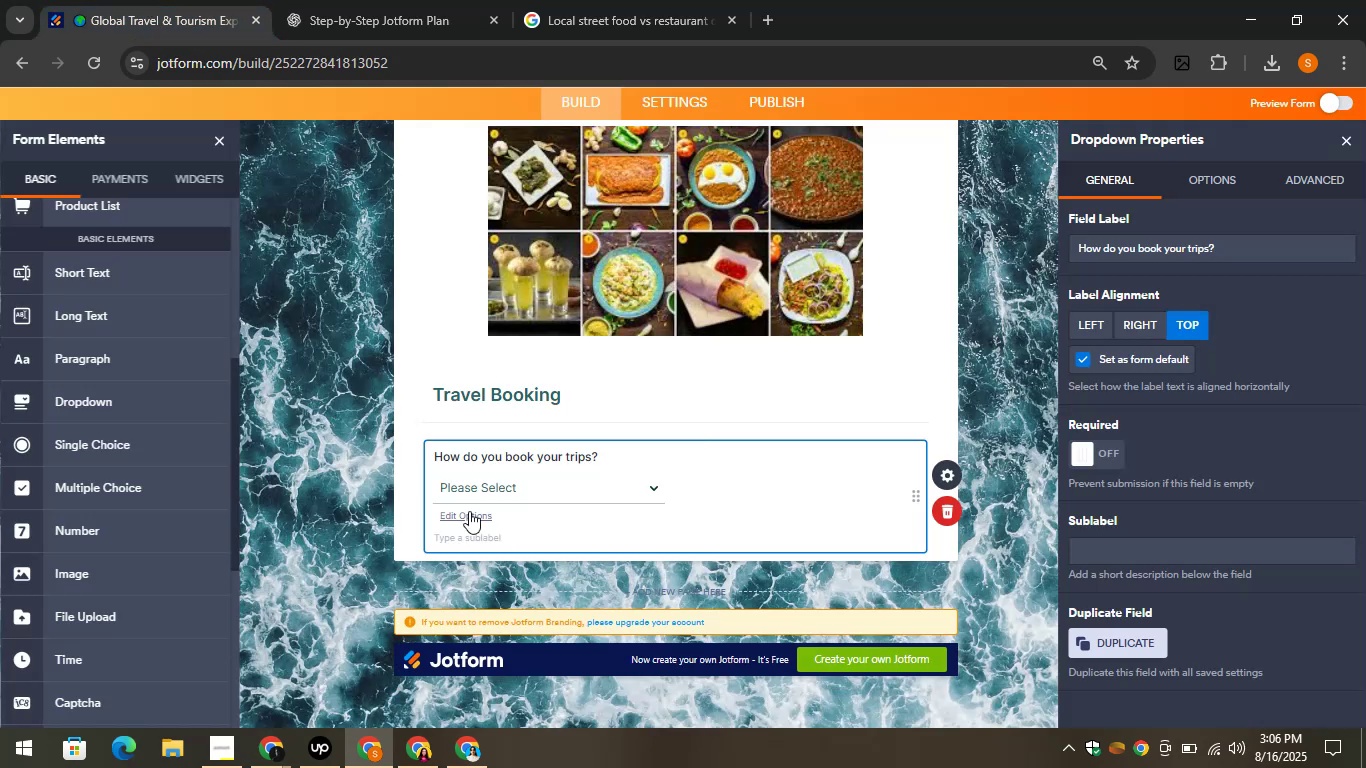 
left_click([473, 508])
 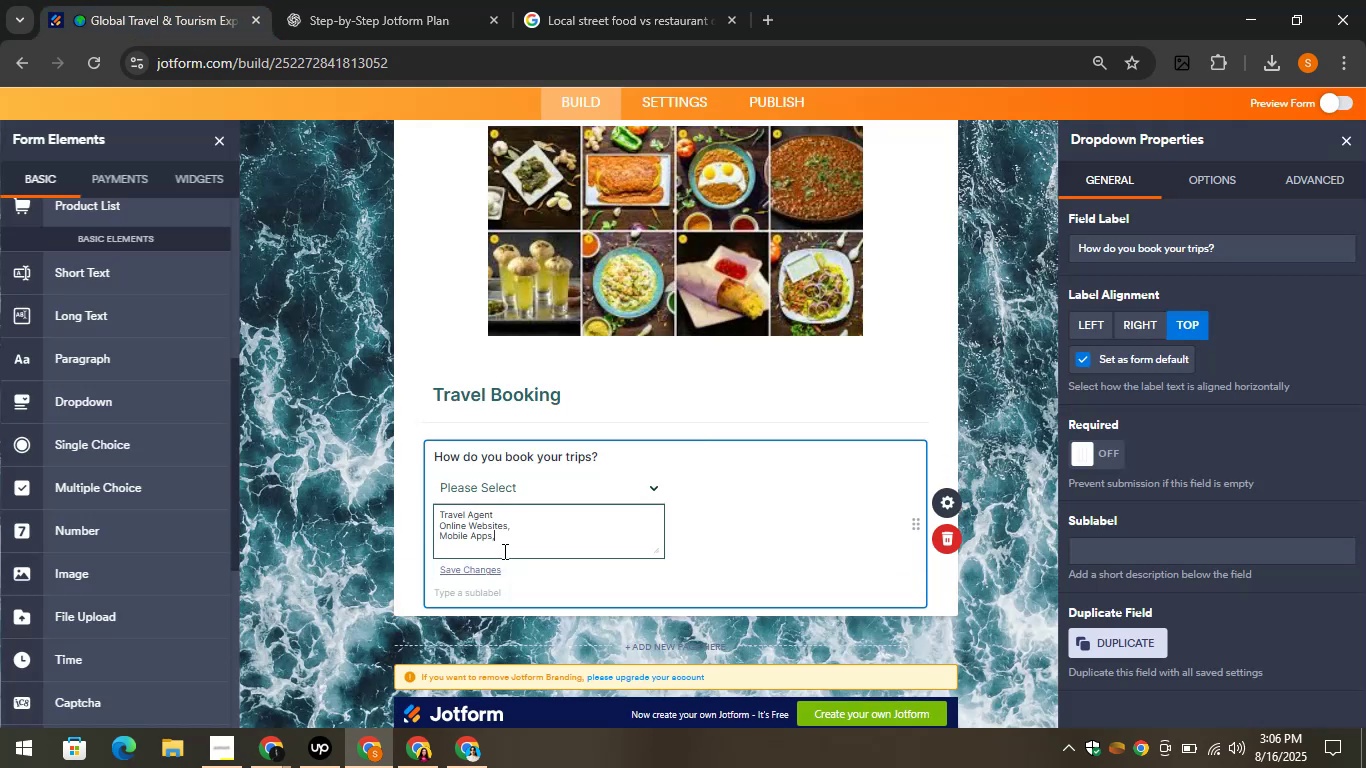 
key(Enter)
 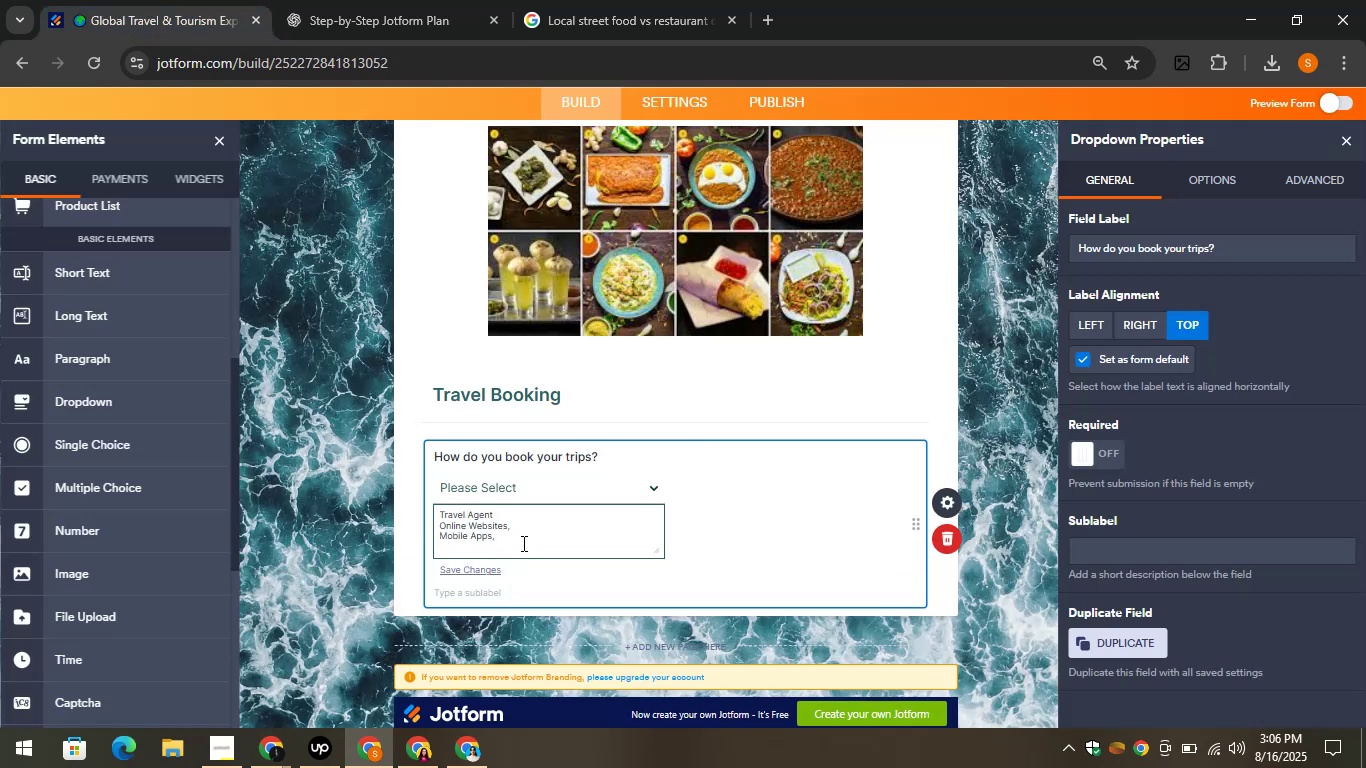 
key(Control+Space)
 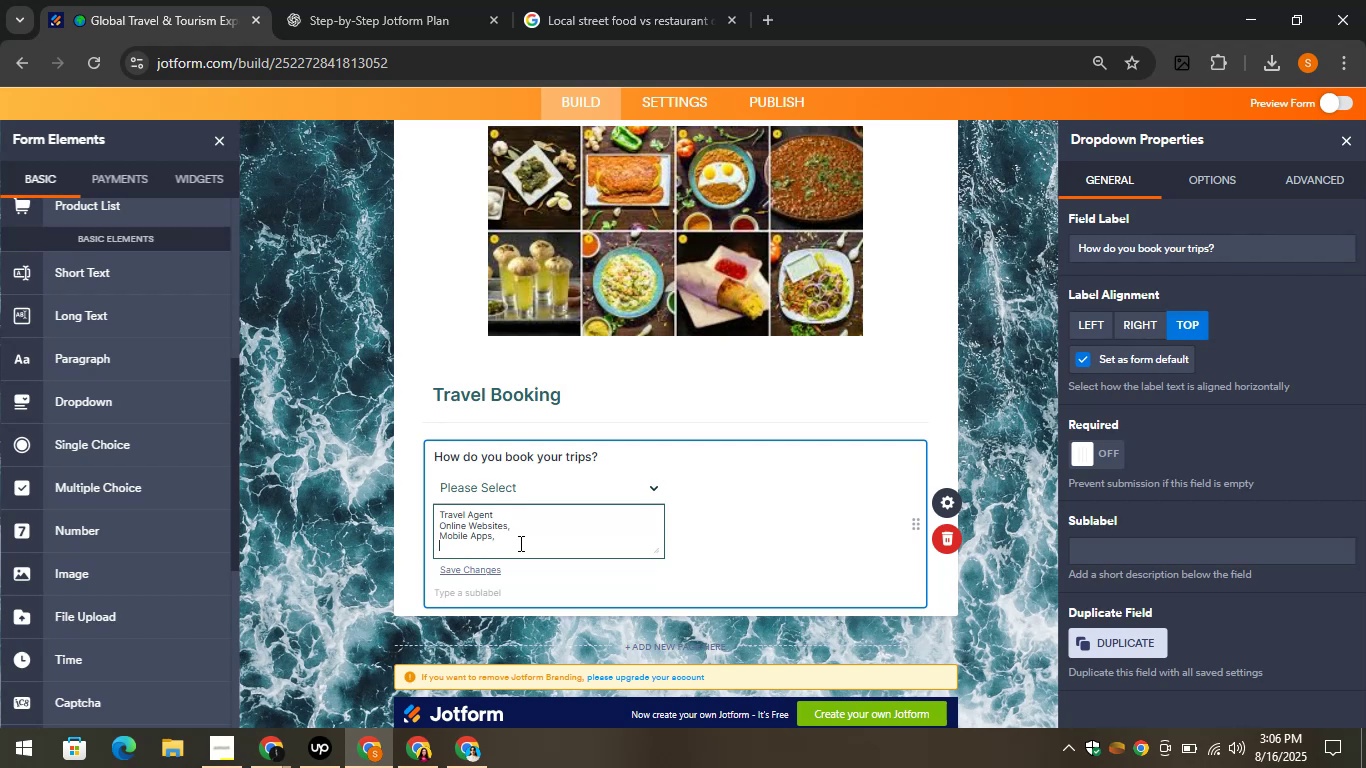 
hold_key(key=ControlLeft, duration=1.16)
 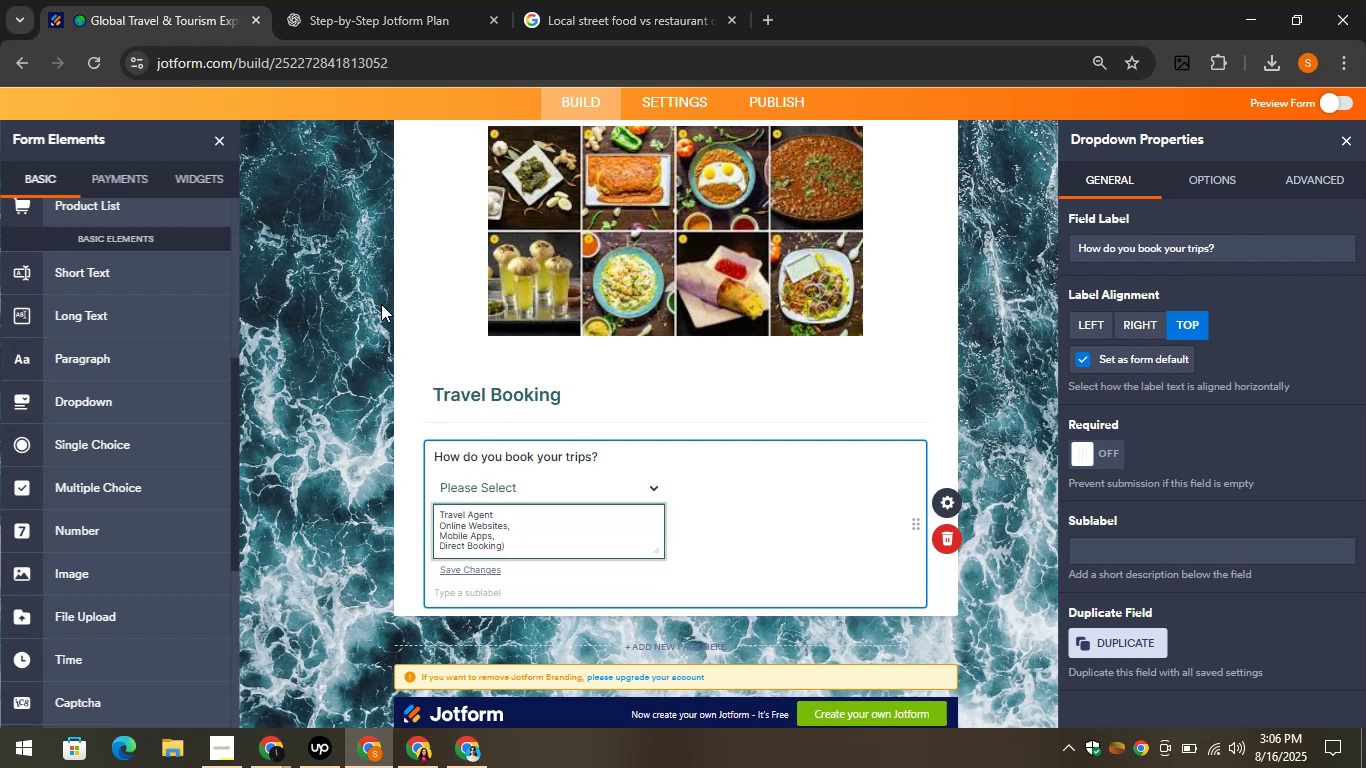 
hold_key(key=V, duration=0.33)
 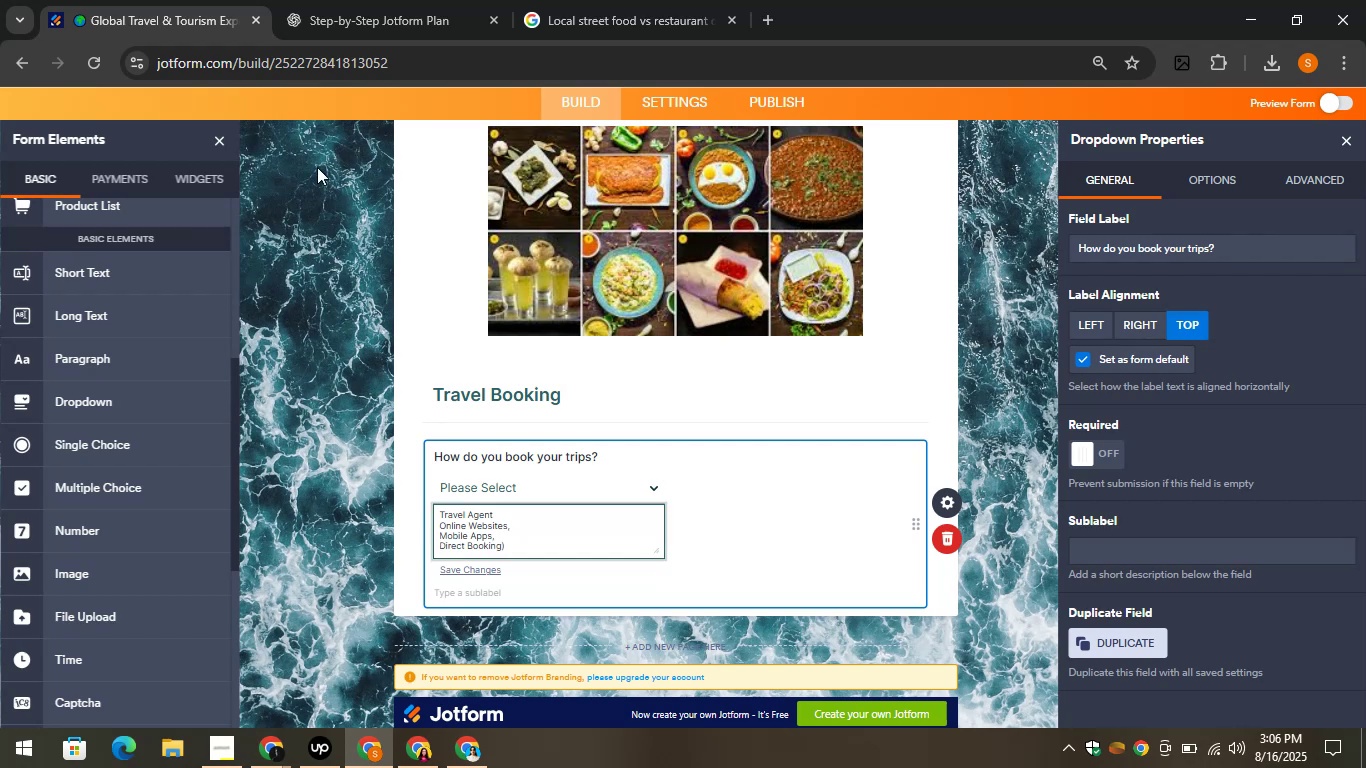 
left_click_drag(start_coordinate=[329, 0], to_coordinate=[337, 0])
 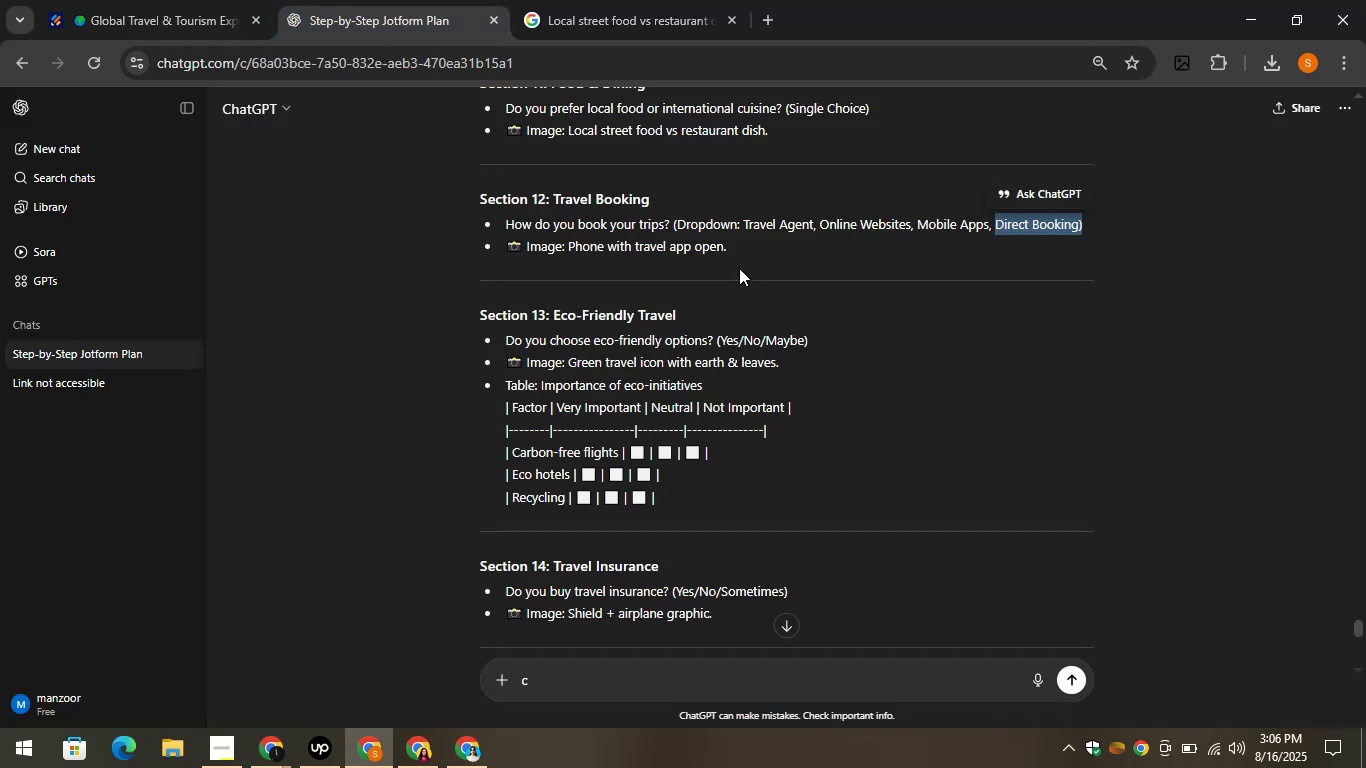 
left_click_drag(start_coordinate=[685, 255], to_coordinate=[692, 255])
 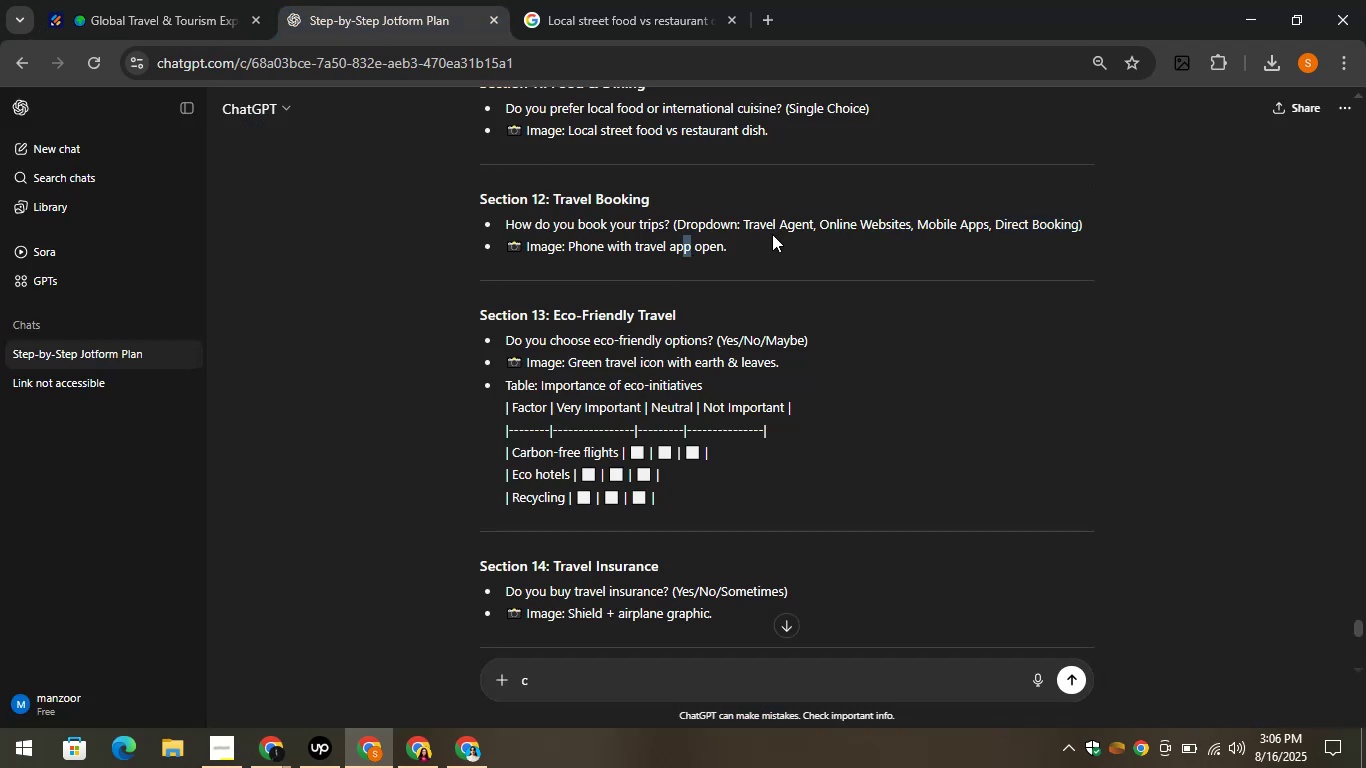 
left_click_drag(start_coordinate=[740, 239], to_coordinate=[518, 243])
 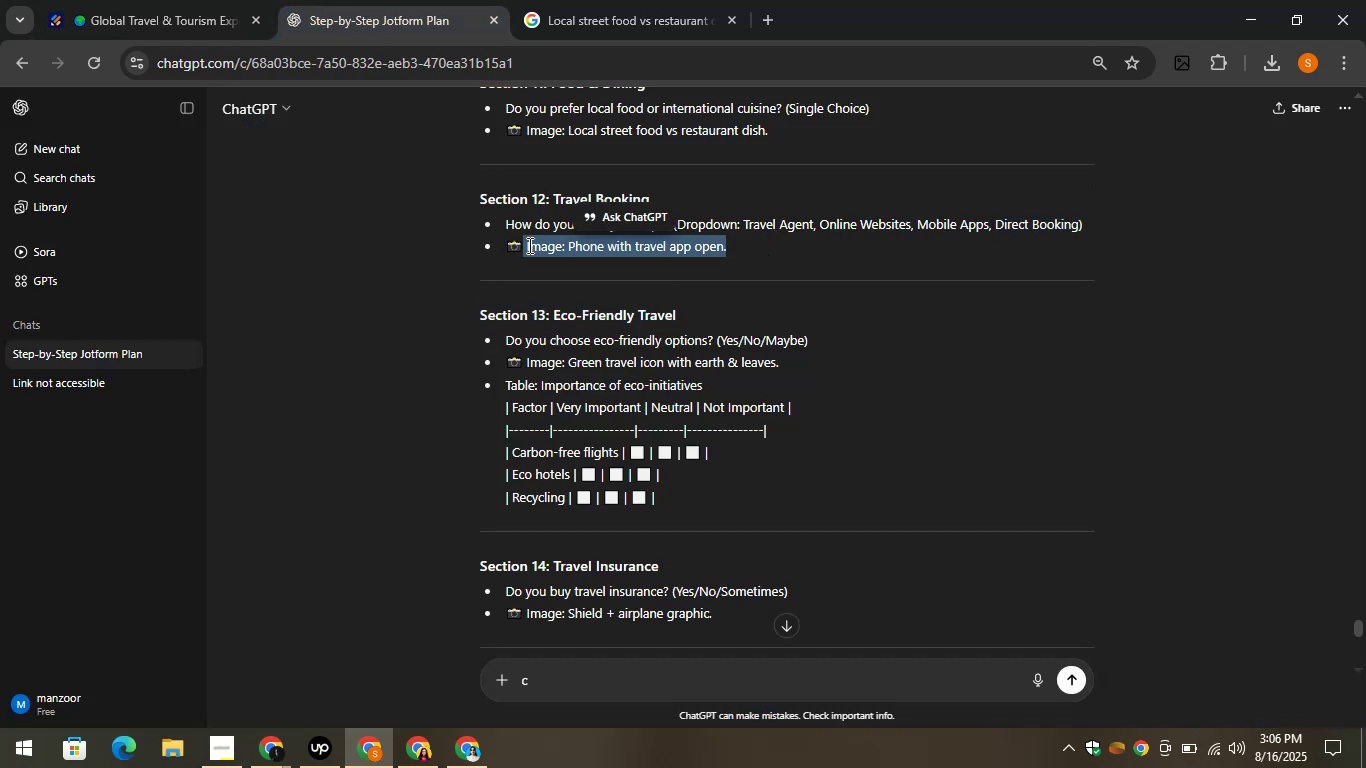 
right_click([532, 248])
 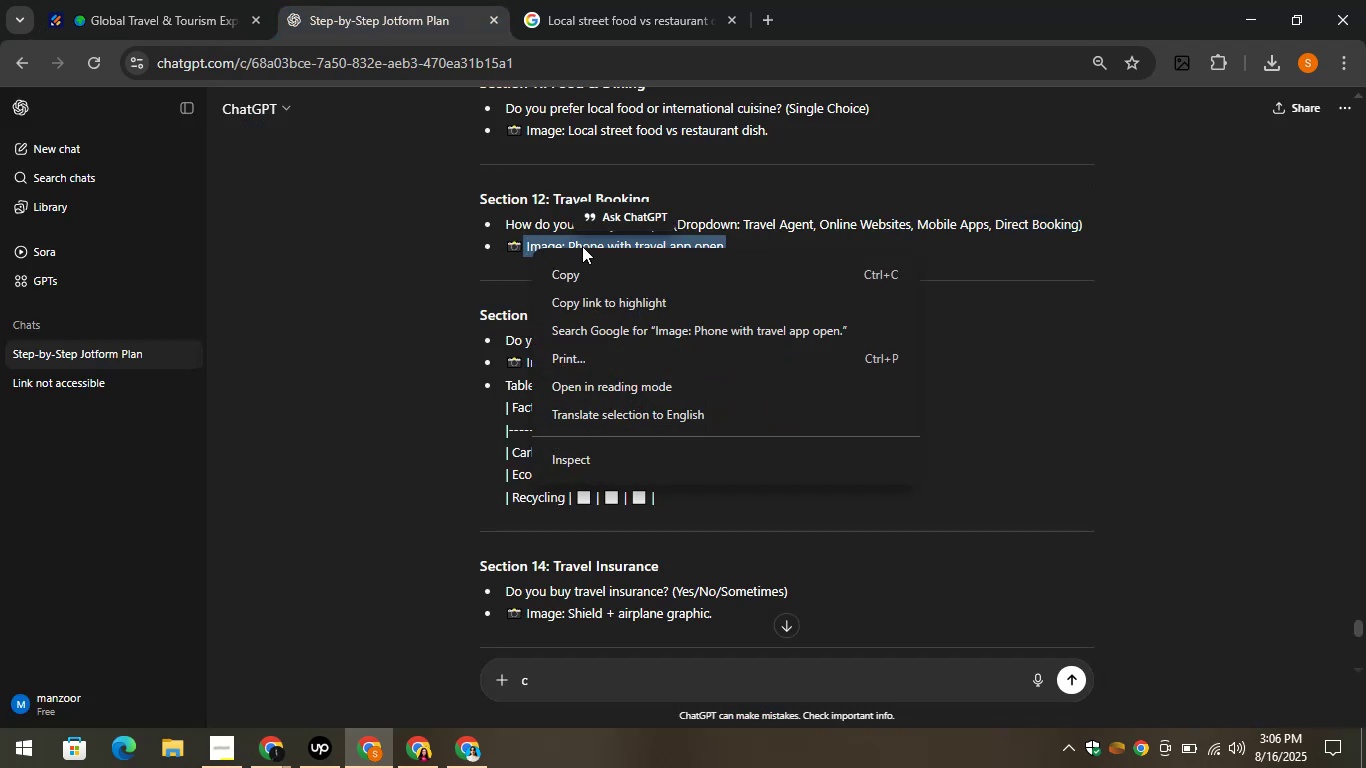 
left_click_drag(start_coordinate=[586, 267], to_coordinate=[593, 265])
 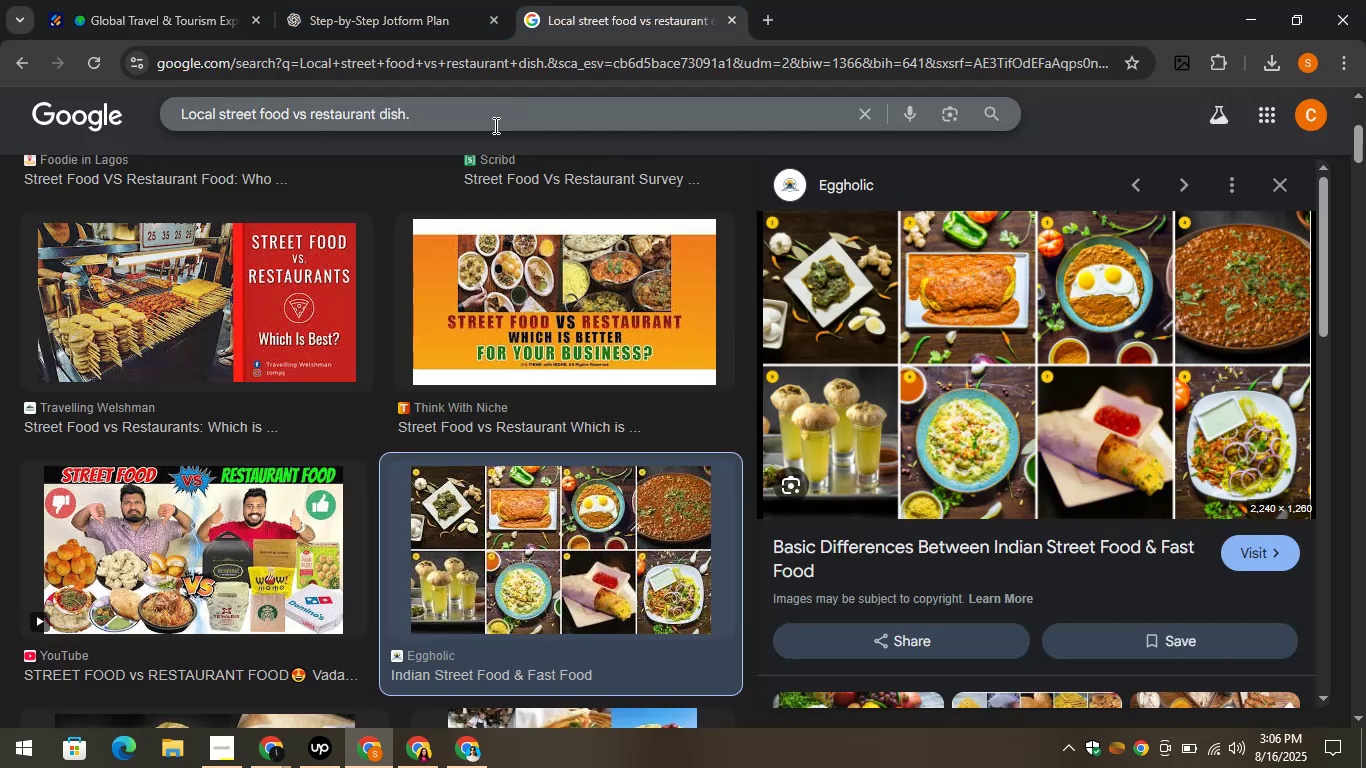 
left_click([422, 126])
 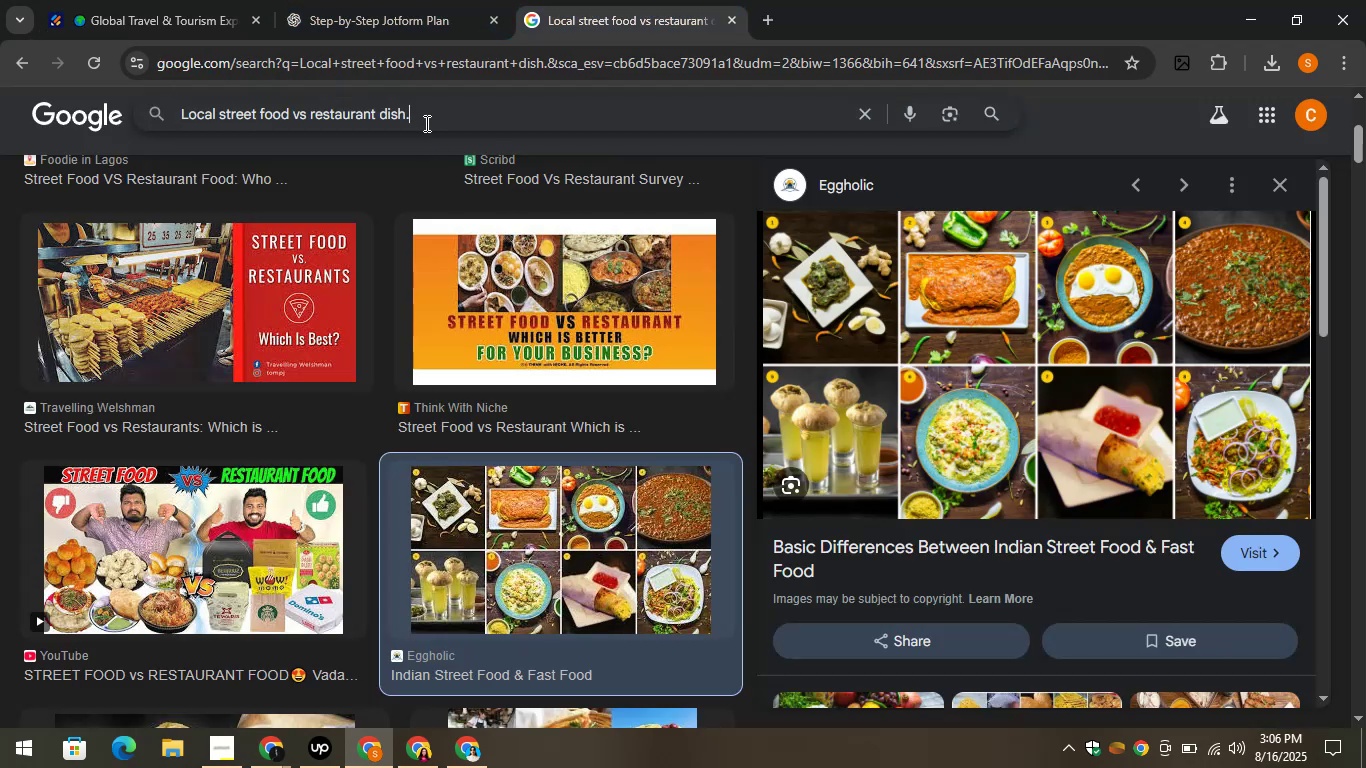 
key(Control+A)
 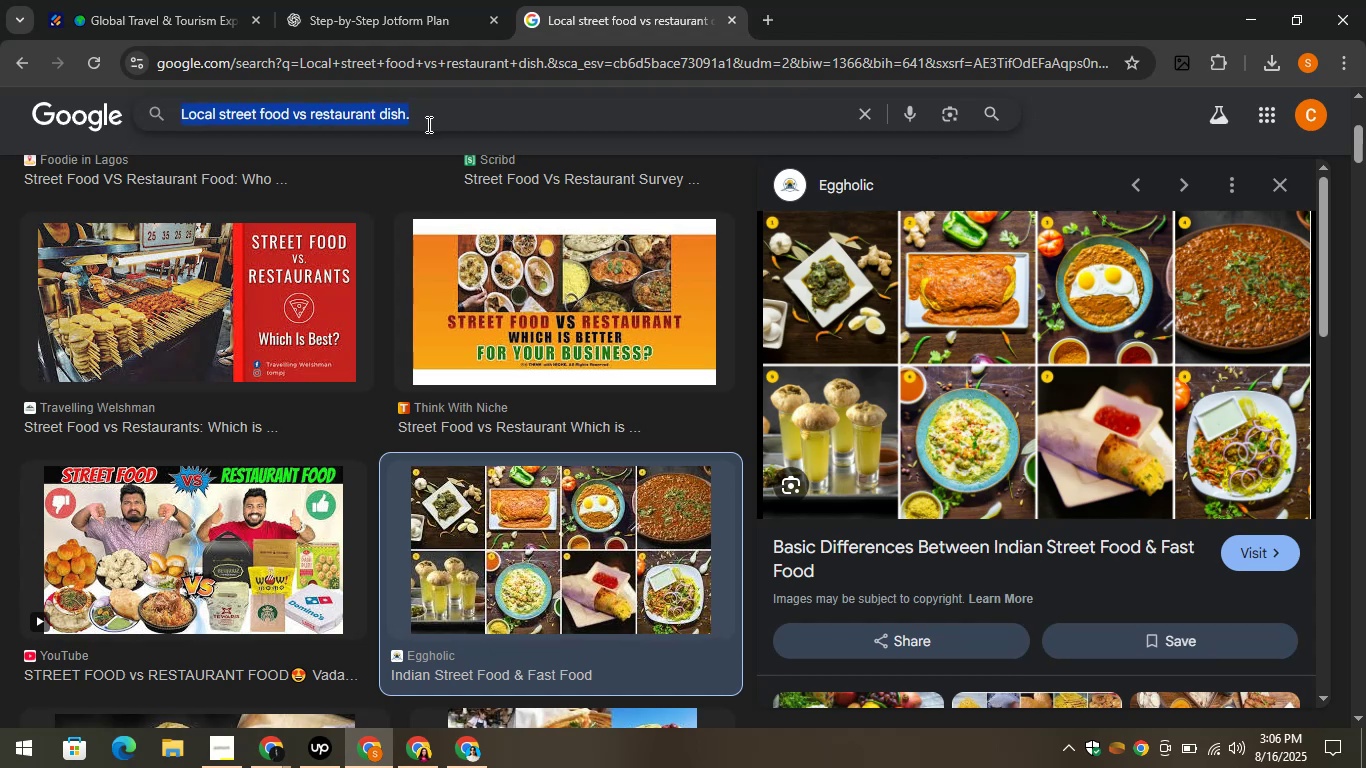 
key(Control+V)
 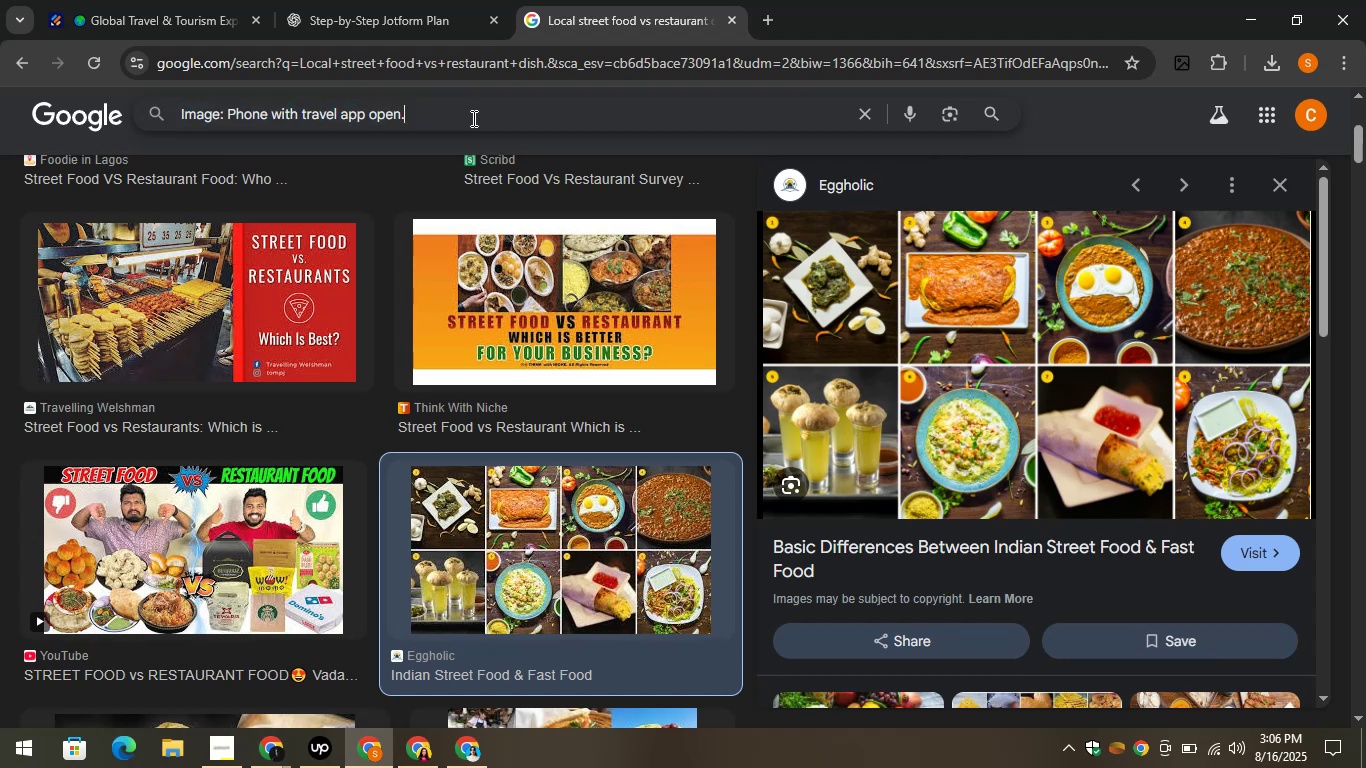 
key(Enter)
 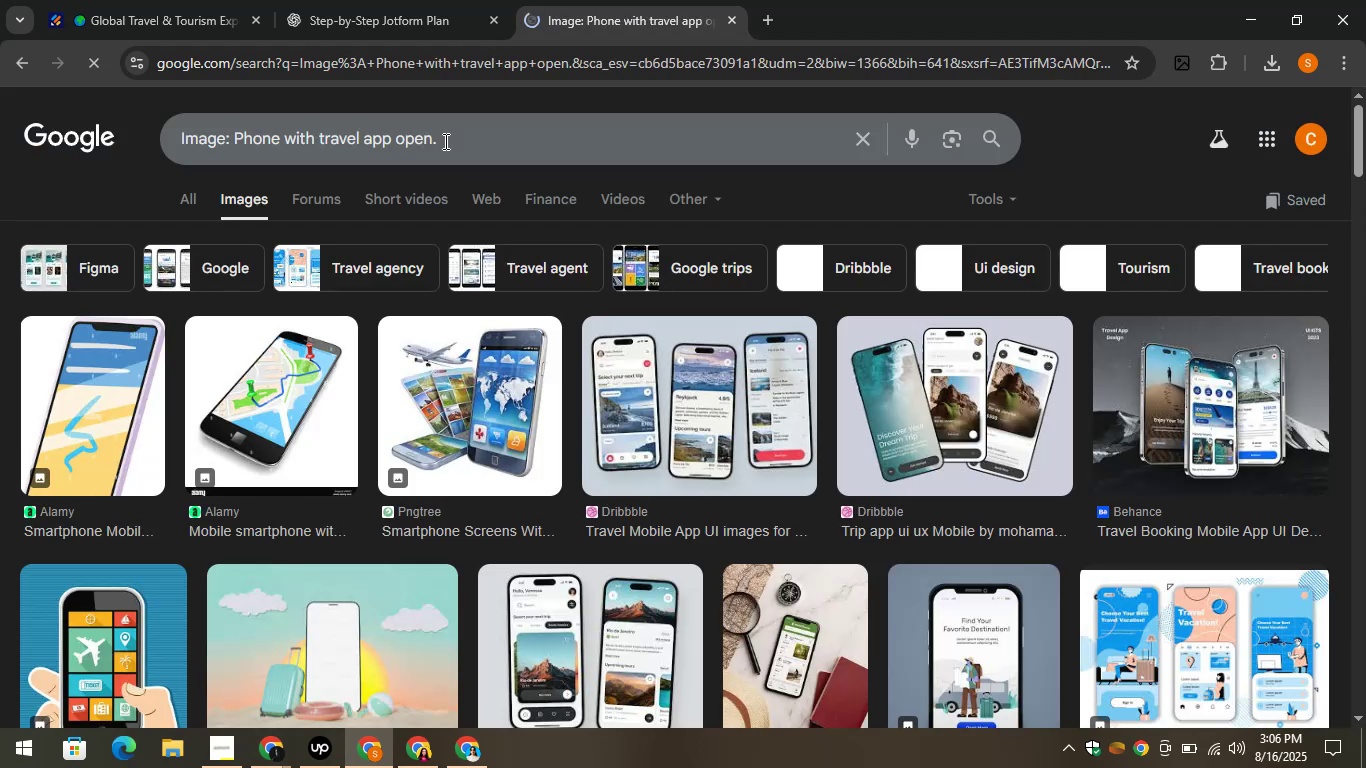 
wait(6.36)
 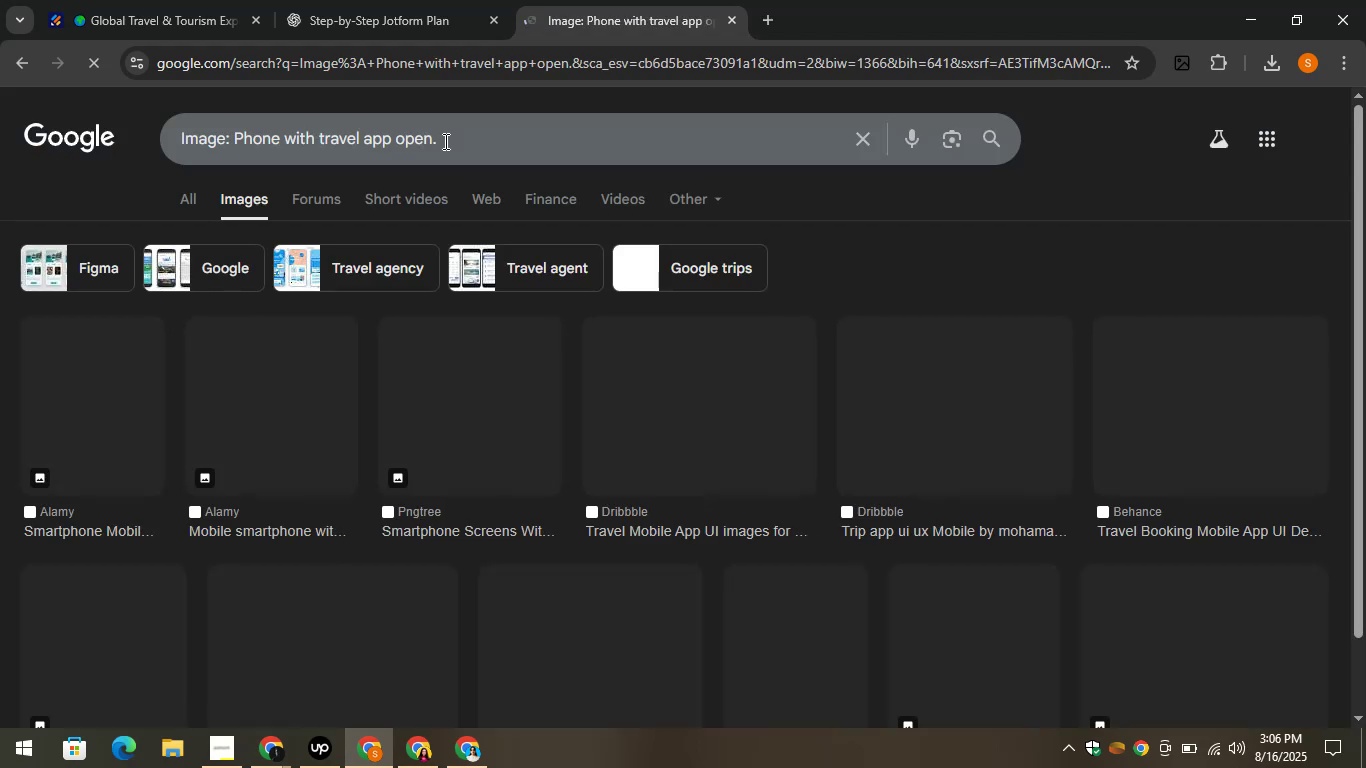 
scroll: coordinate [719, 377], scroll_direction: down, amount: 2.0
 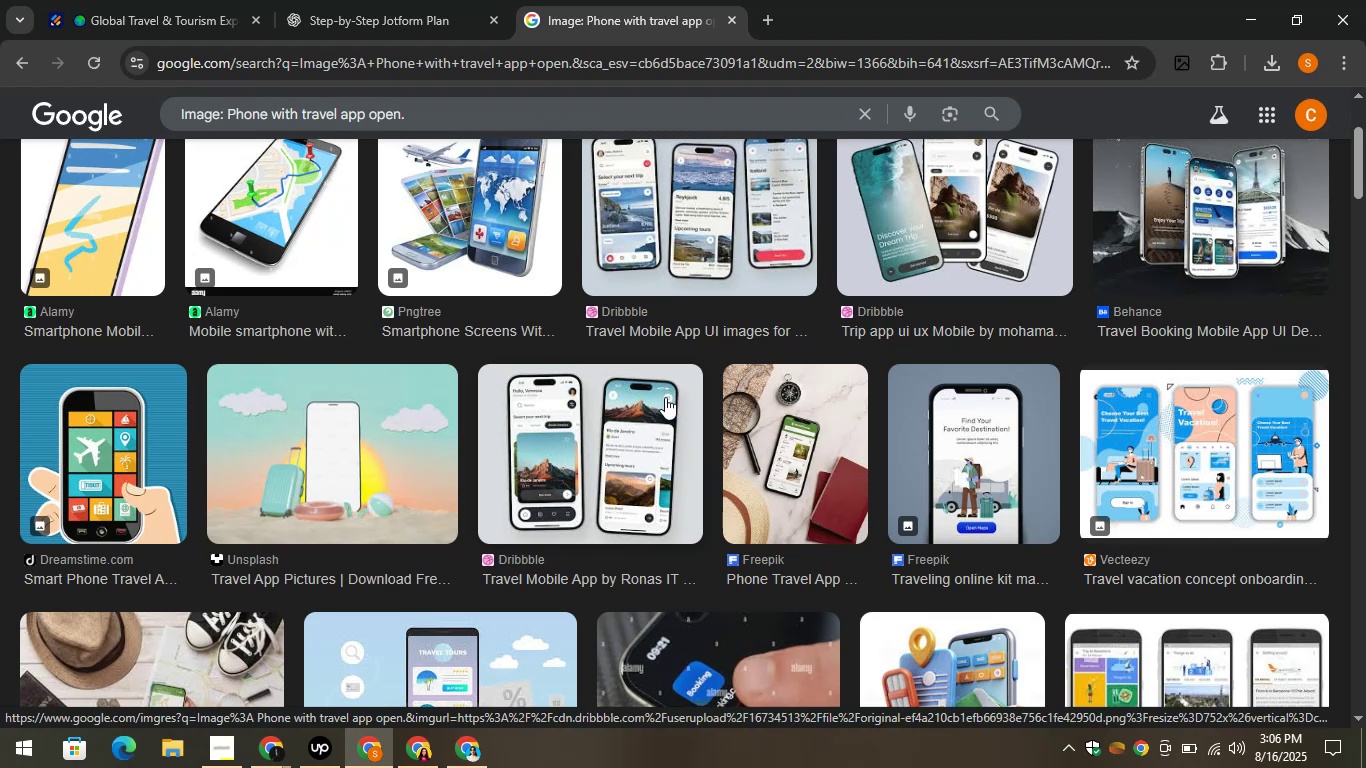 
wait(8.74)
 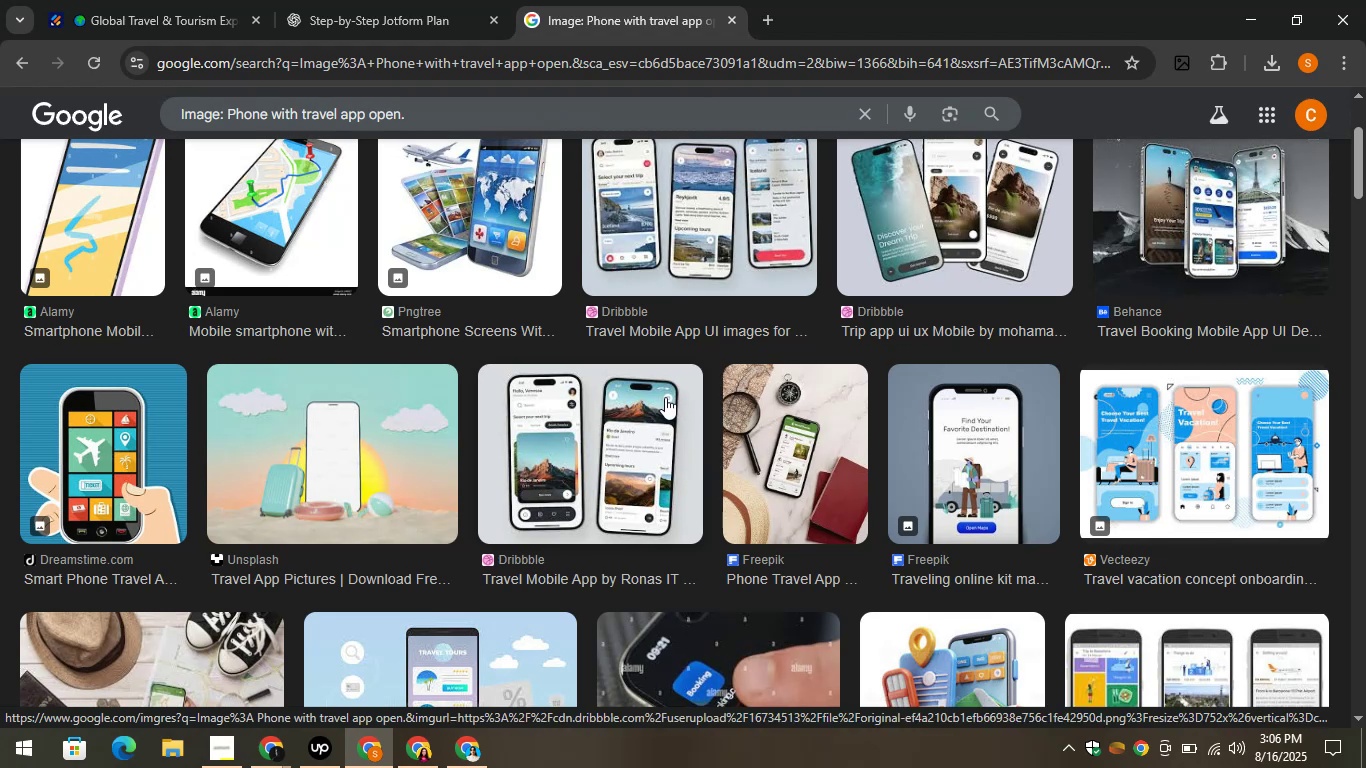 
mouse_move([1069, 376])
 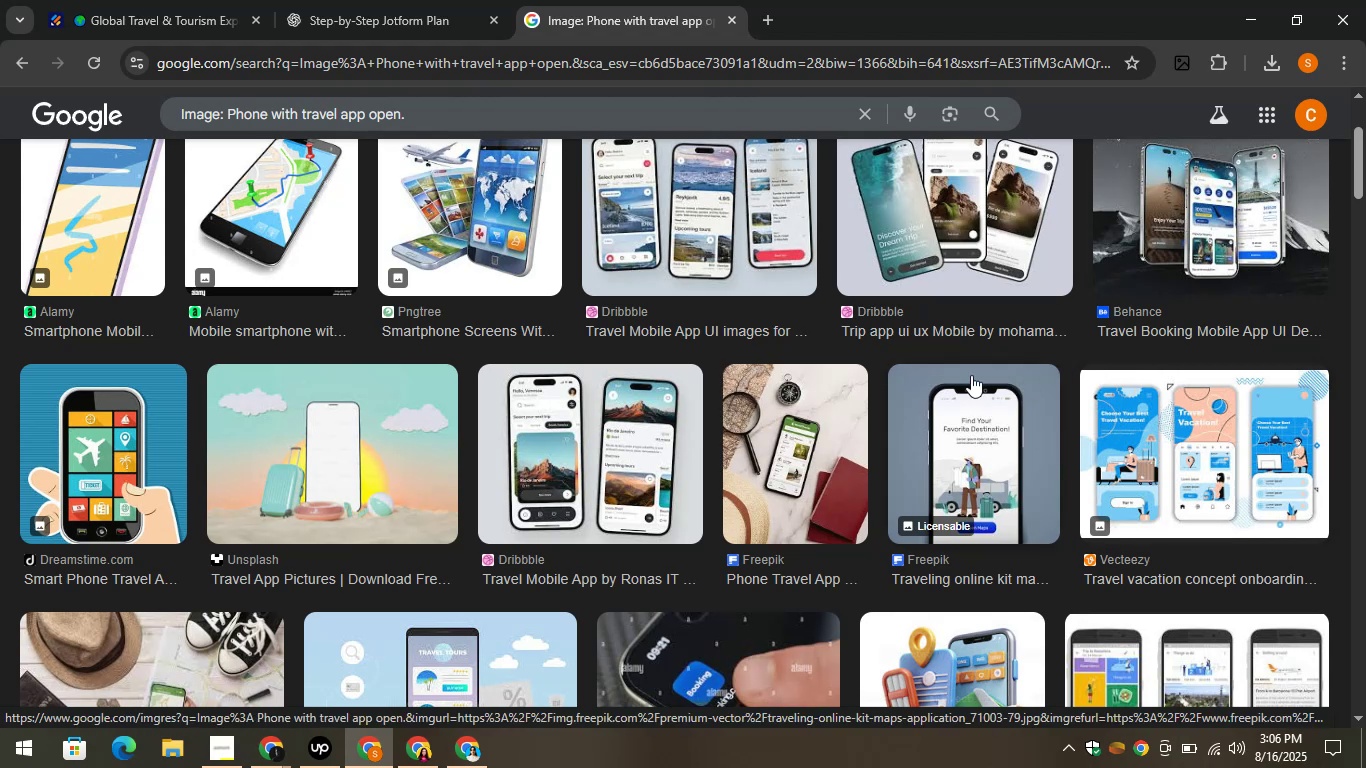 
scroll: coordinate [139, 363], scroll_direction: down, amount: 8.0
 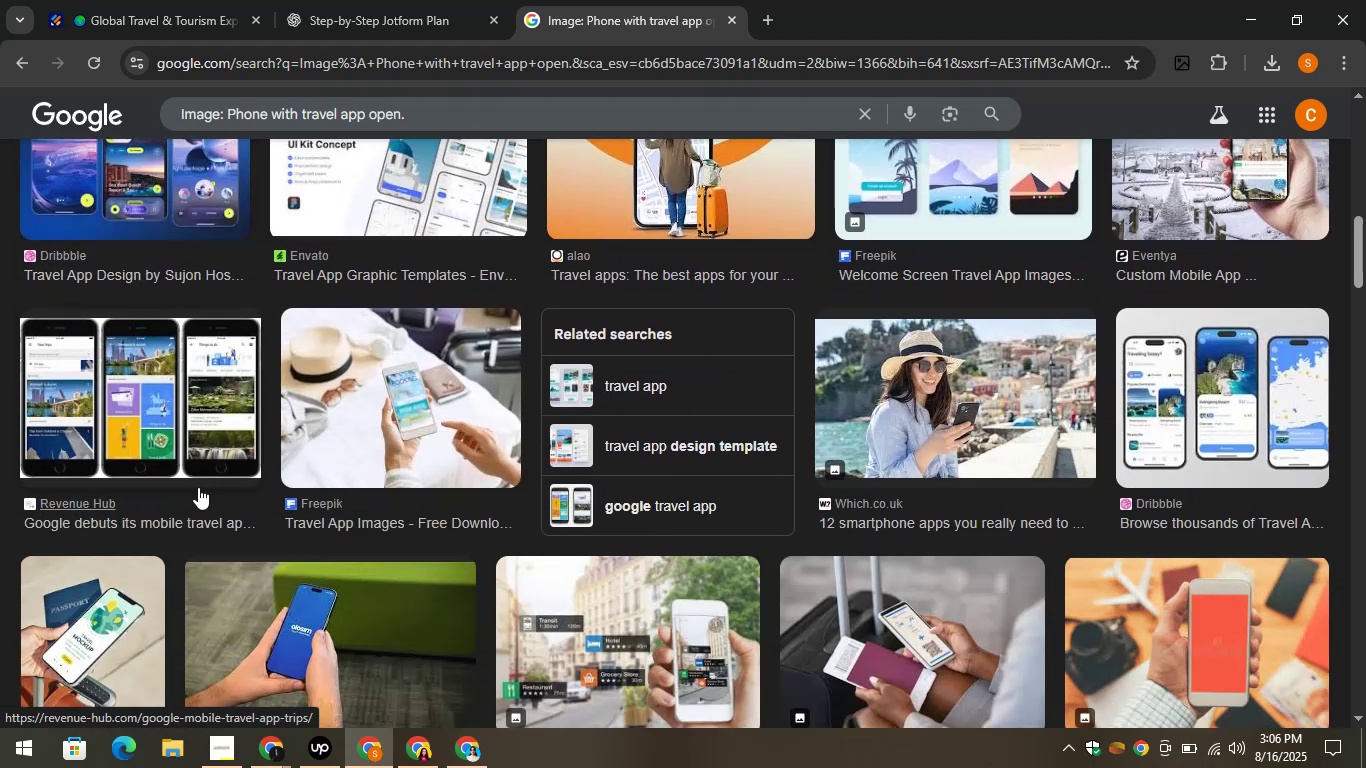 
left_click([124, 432])
 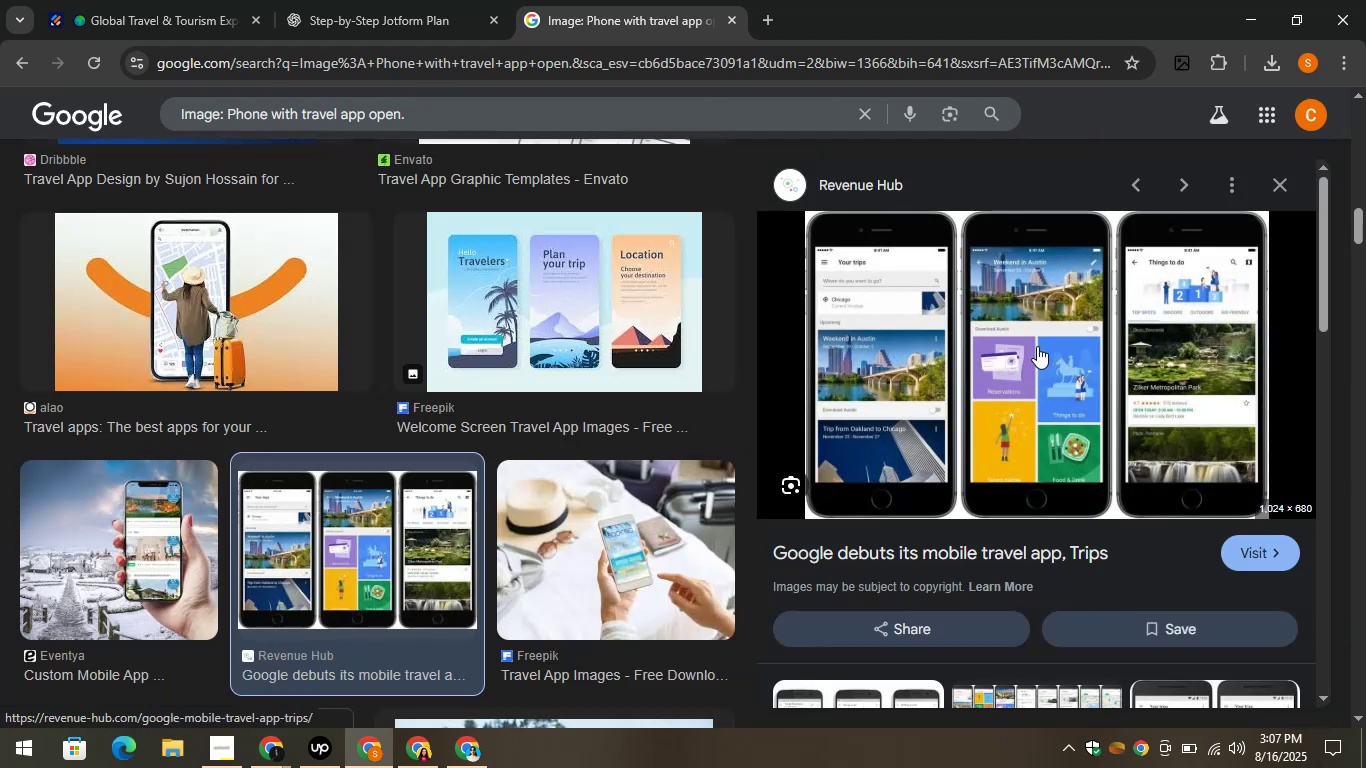 
wait(5.85)
 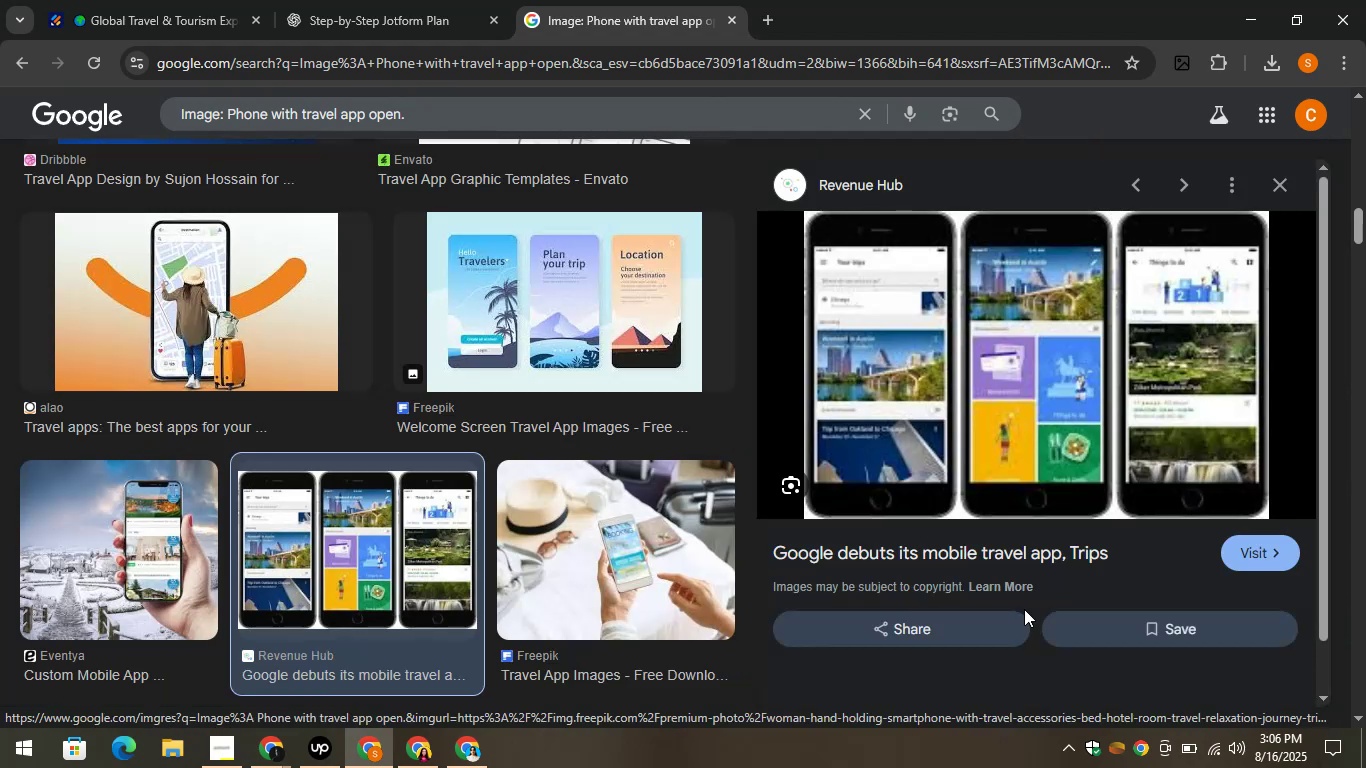 
right_click([1006, 339])
 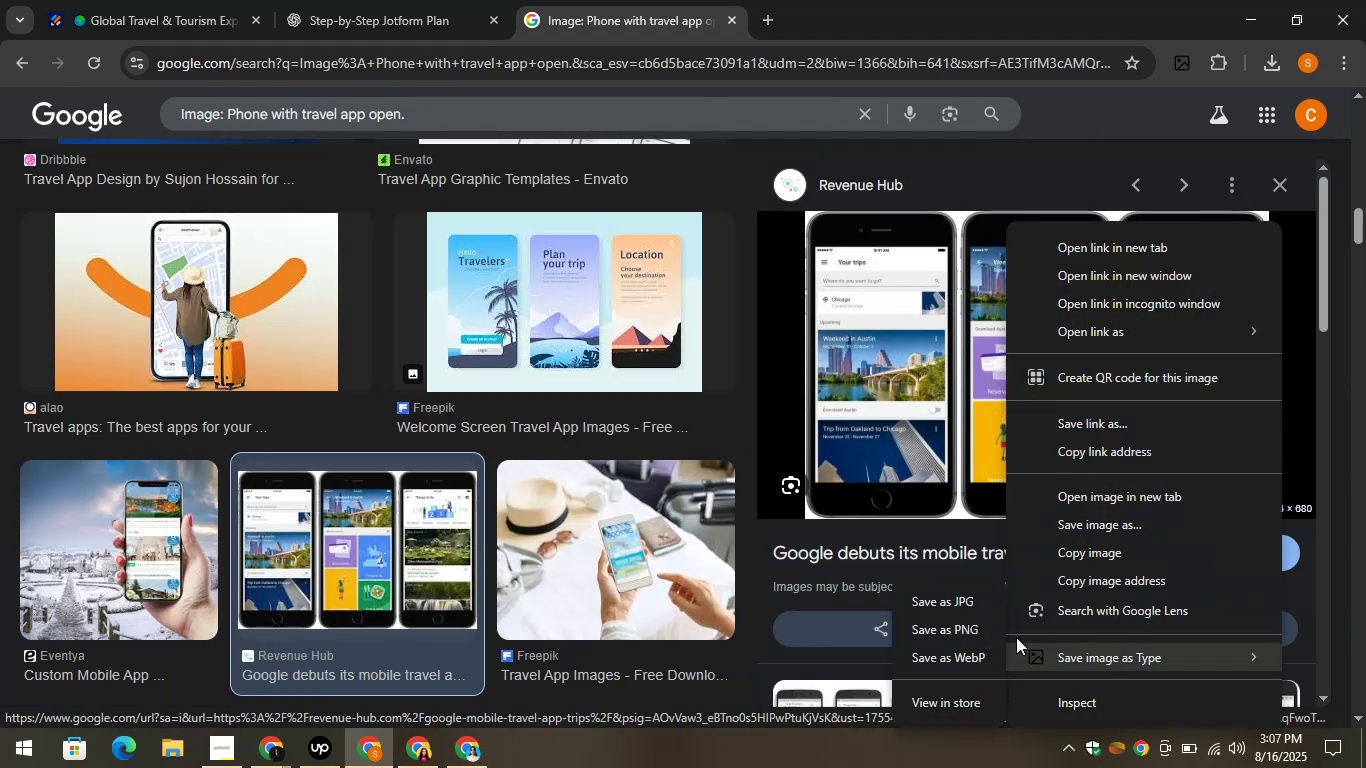 
left_click([956, 629])
 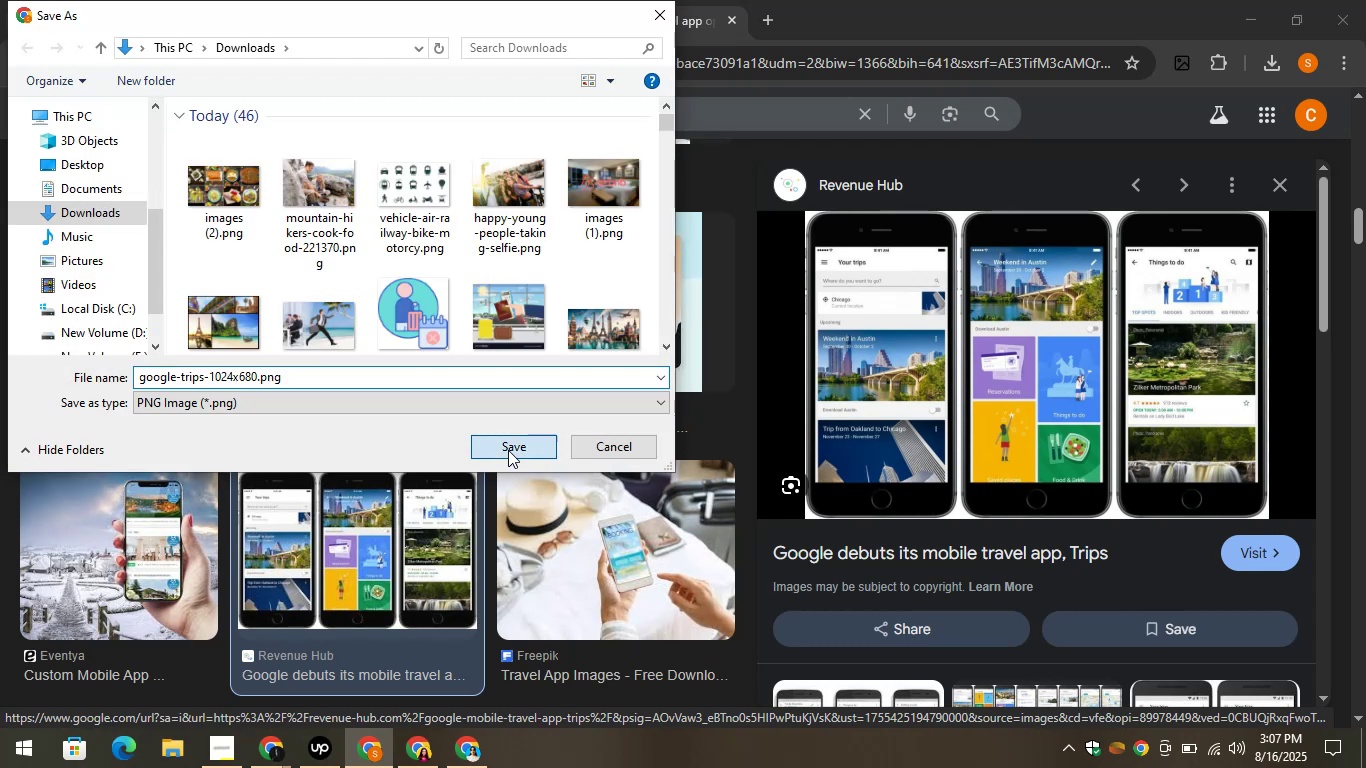 
left_click_drag(start_coordinate=[143, 24], to_coordinate=[149, 22])
 